 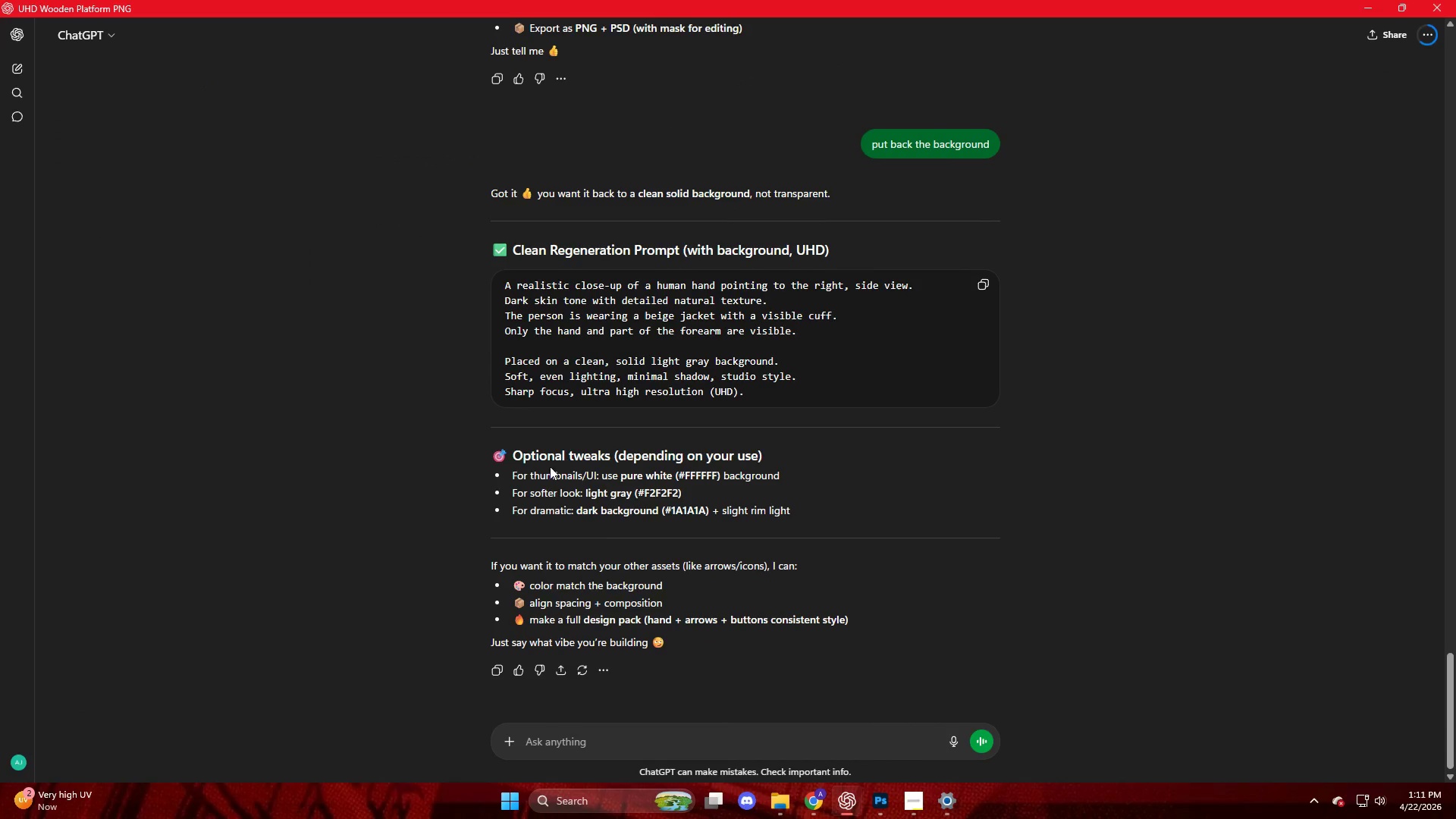 
scroll: coordinate [504, 456], scroll_direction: up, amount: 2.0
 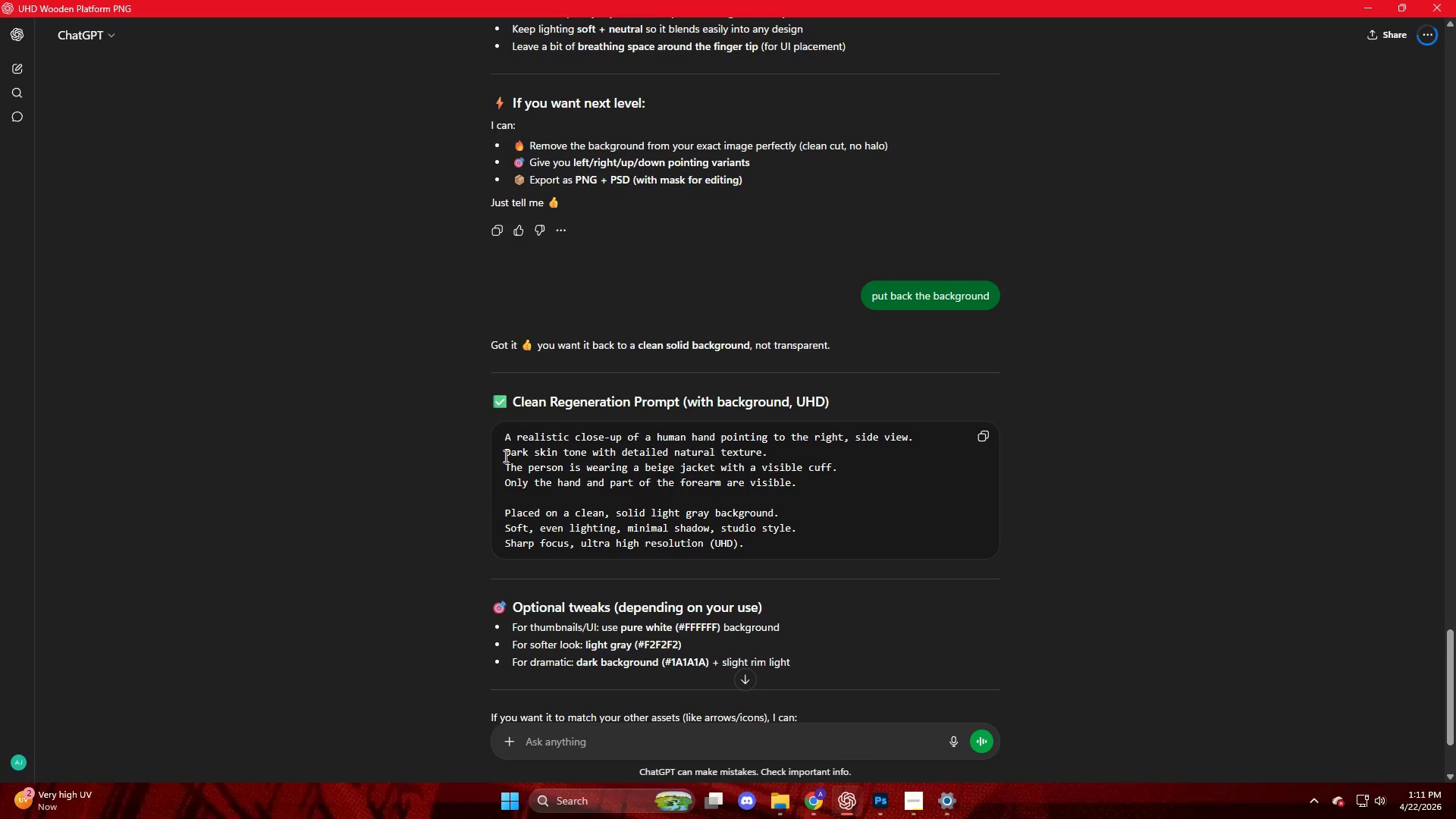 
scroll: coordinate [500, 457], scroll_direction: down, amount: 7.0
 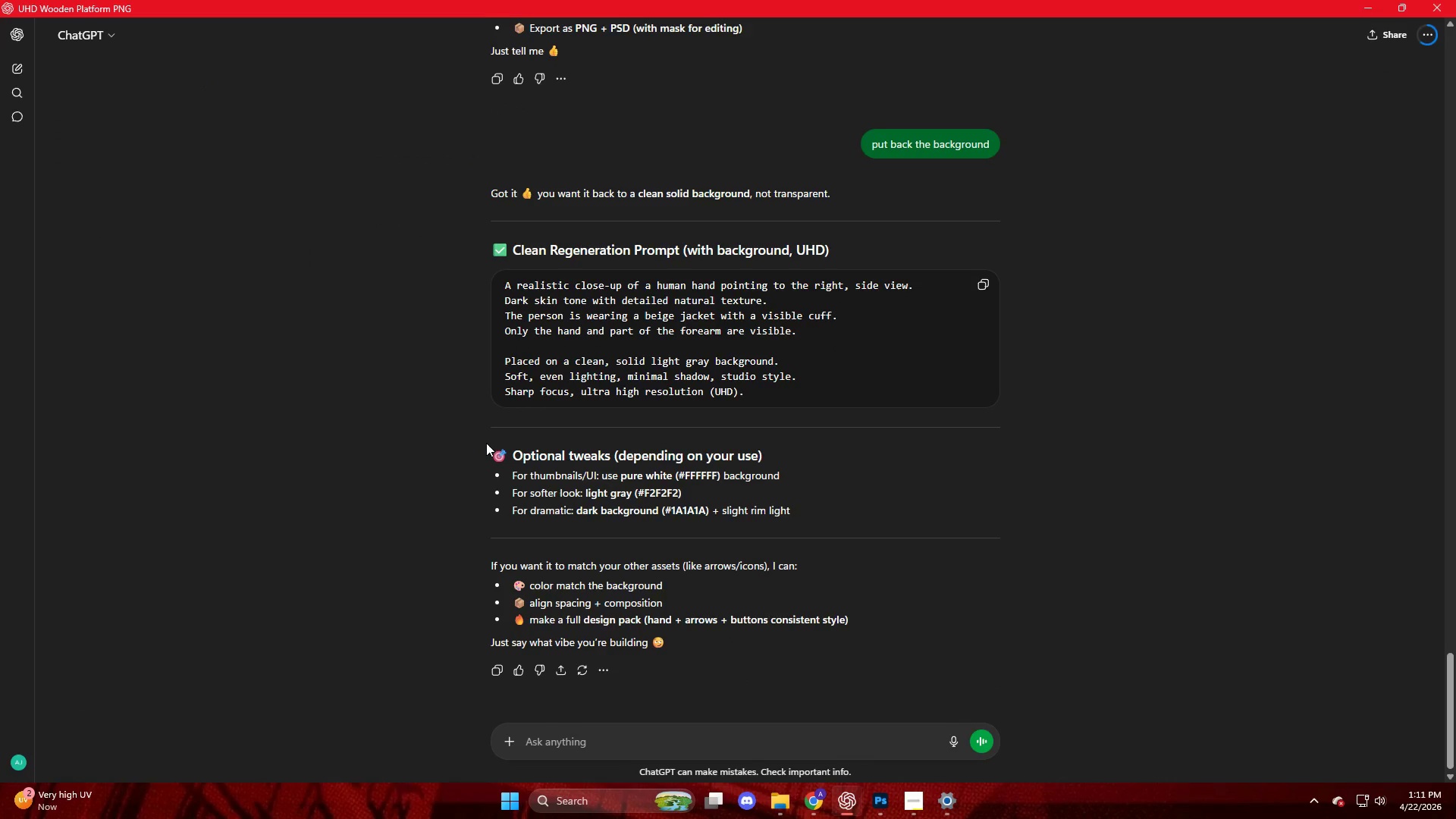 
scroll: coordinate [476, 416], scroll_direction: up, amount: 16.0
 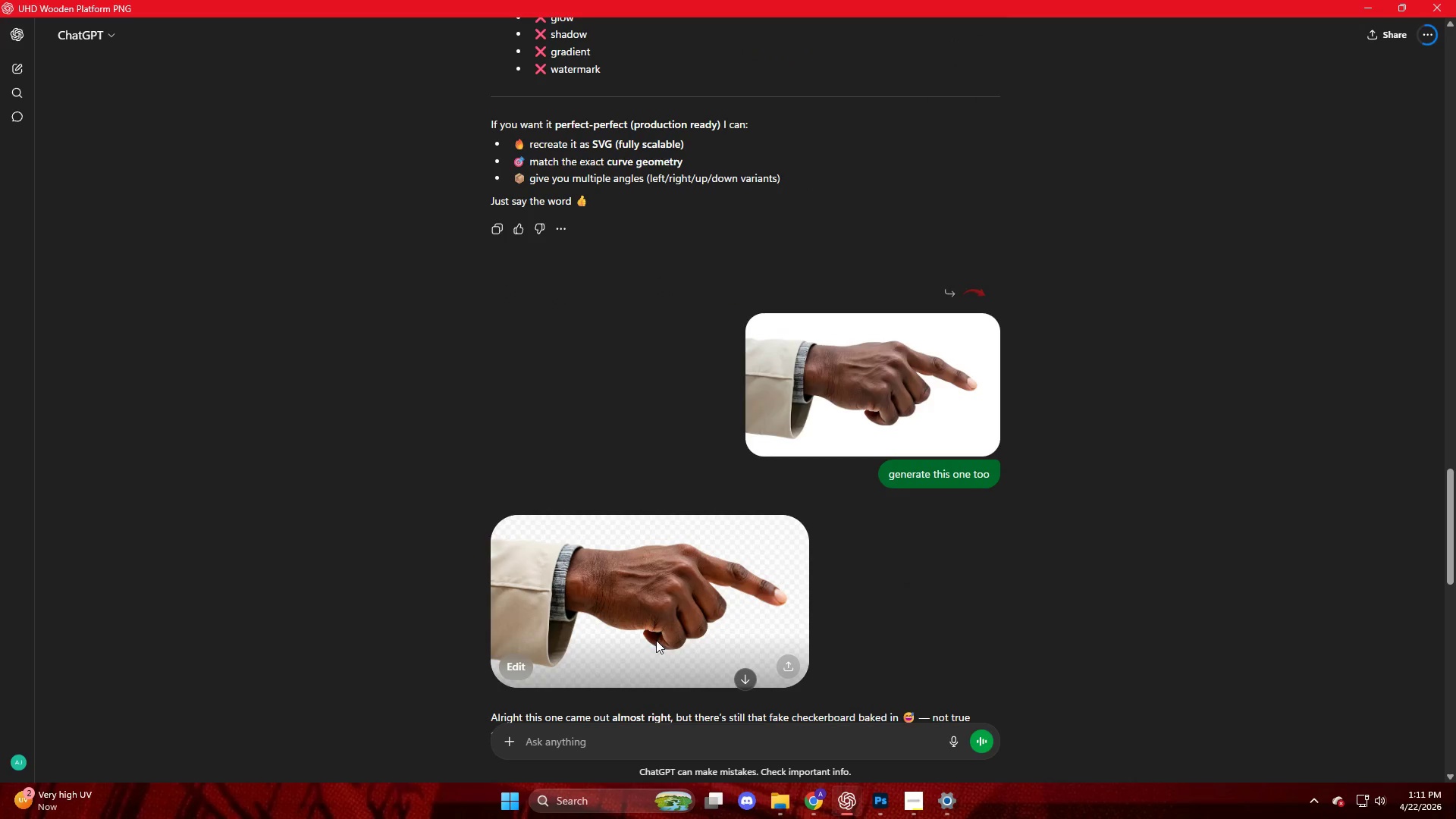 
left_click([633, 588])
 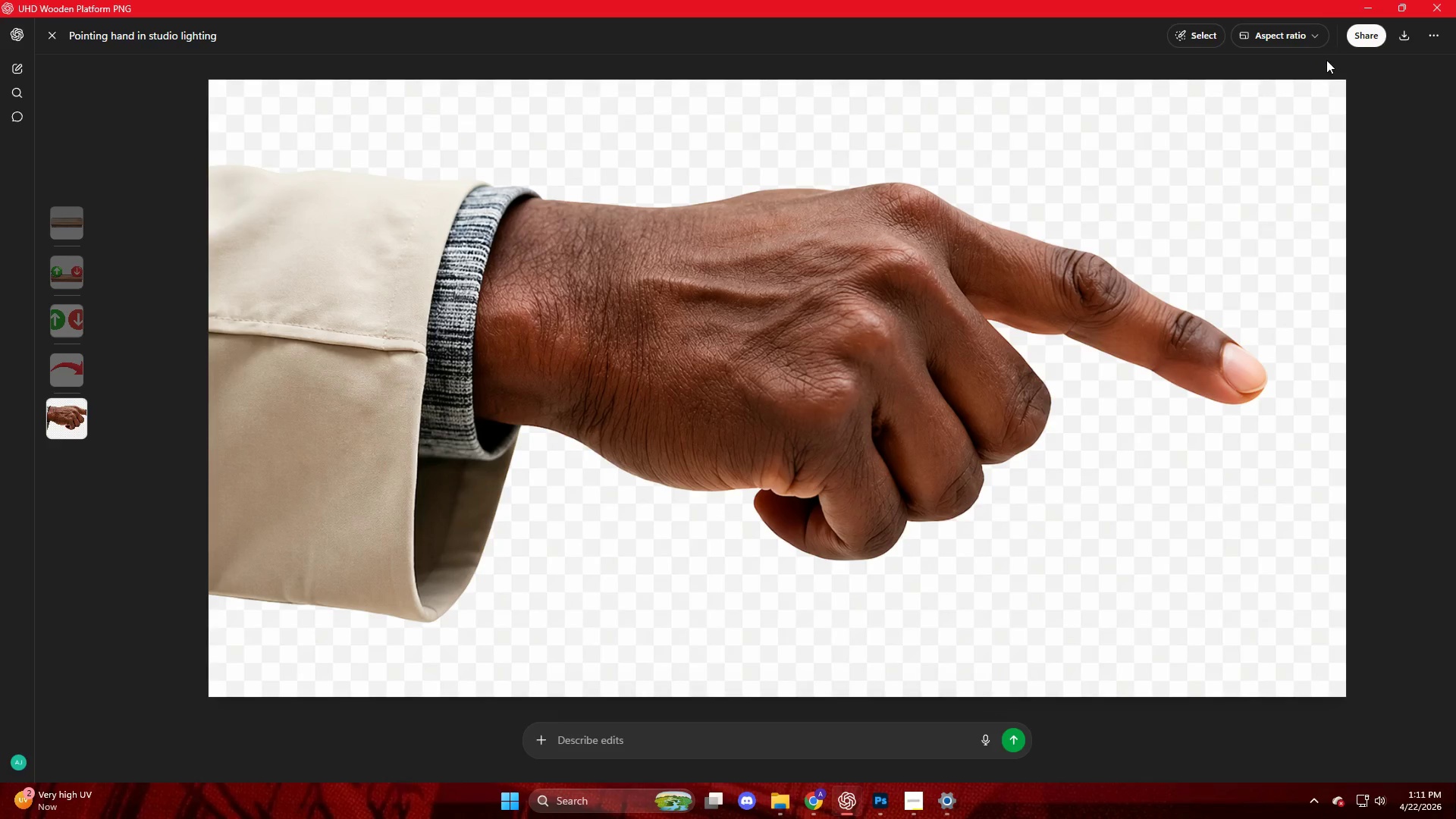 
left_click([1398, 37])
 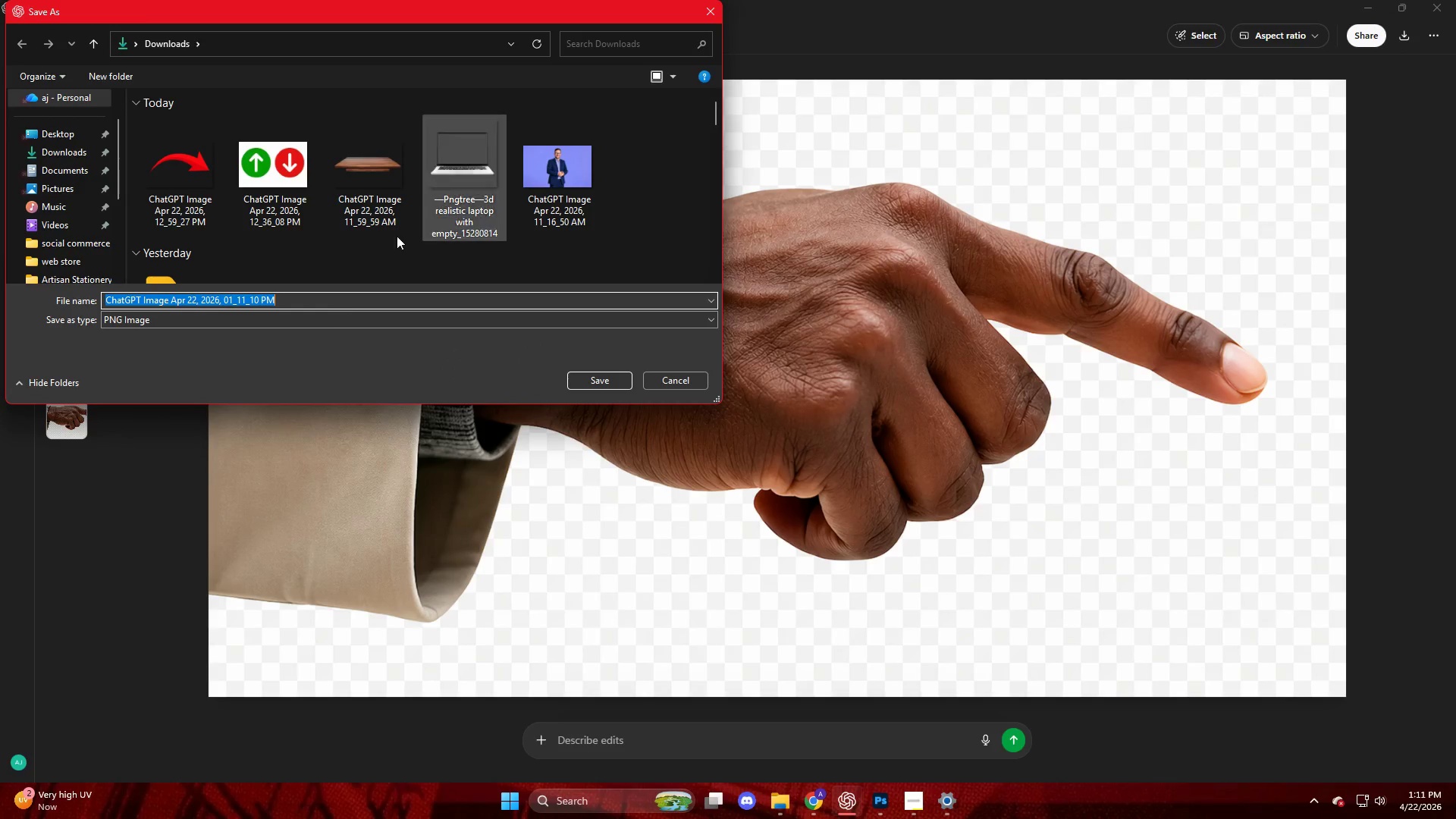 
key(NumpadEnter)
 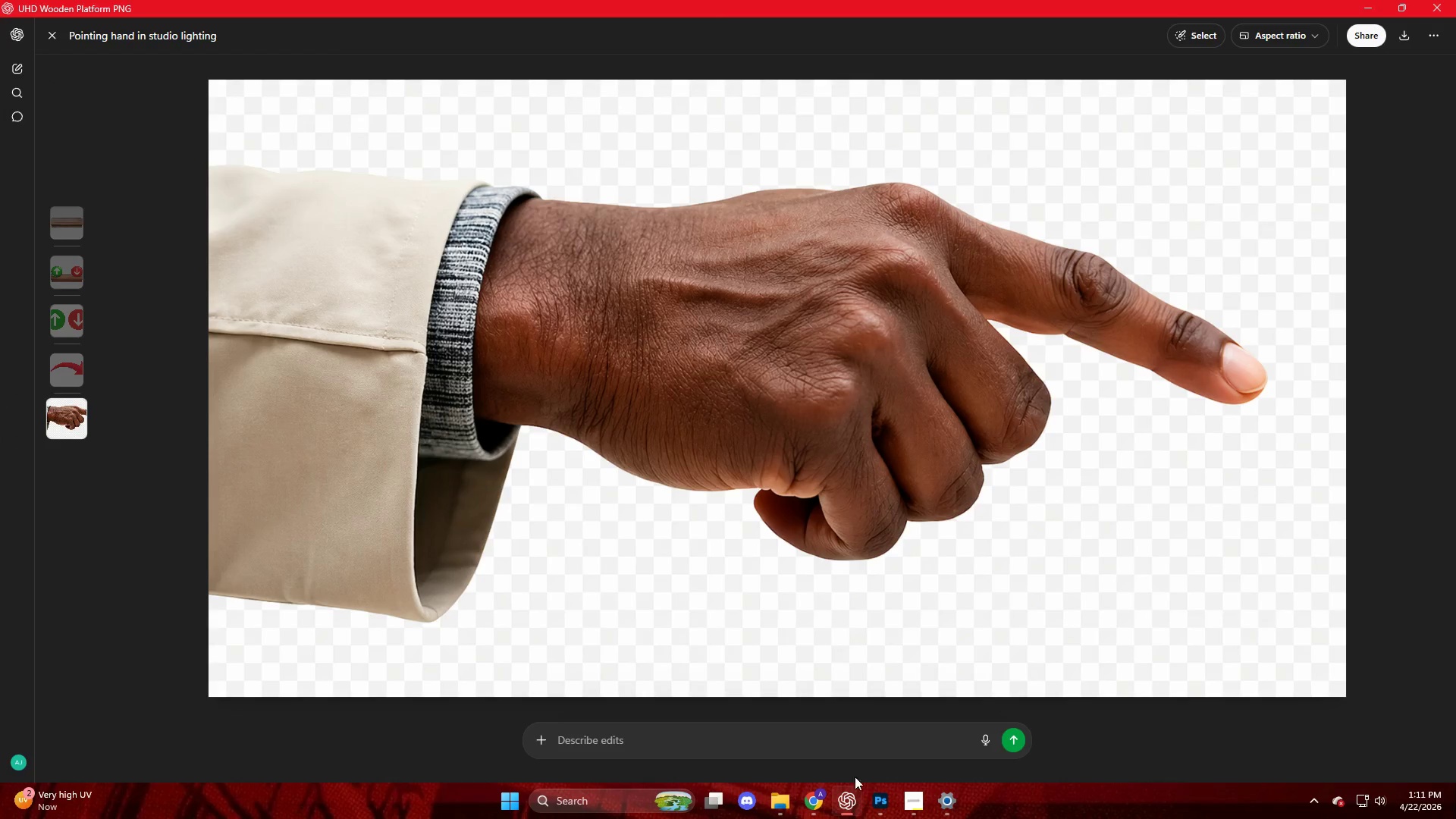 
left_click([877, 813])
 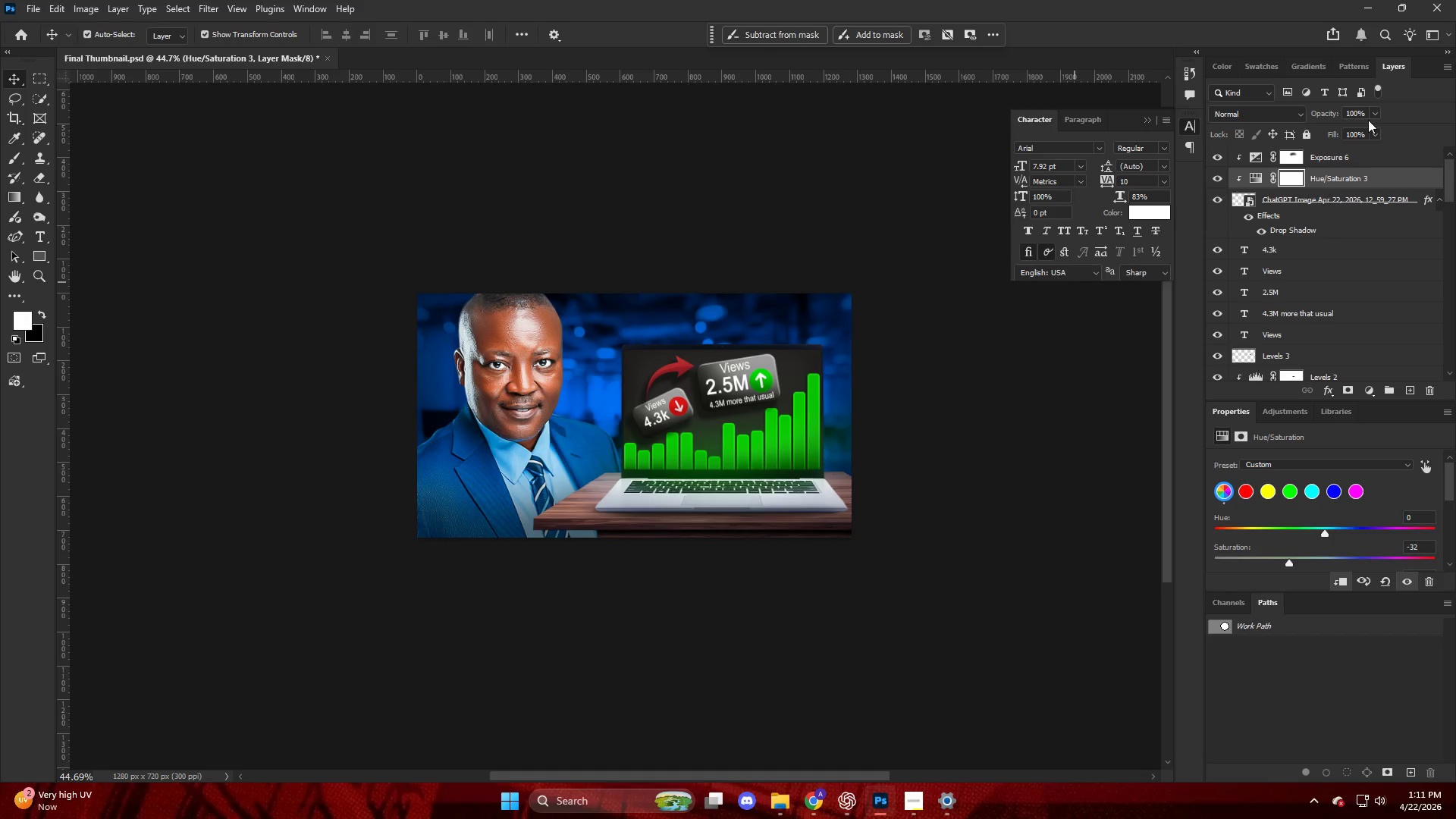 
left_click([1349, 140])
 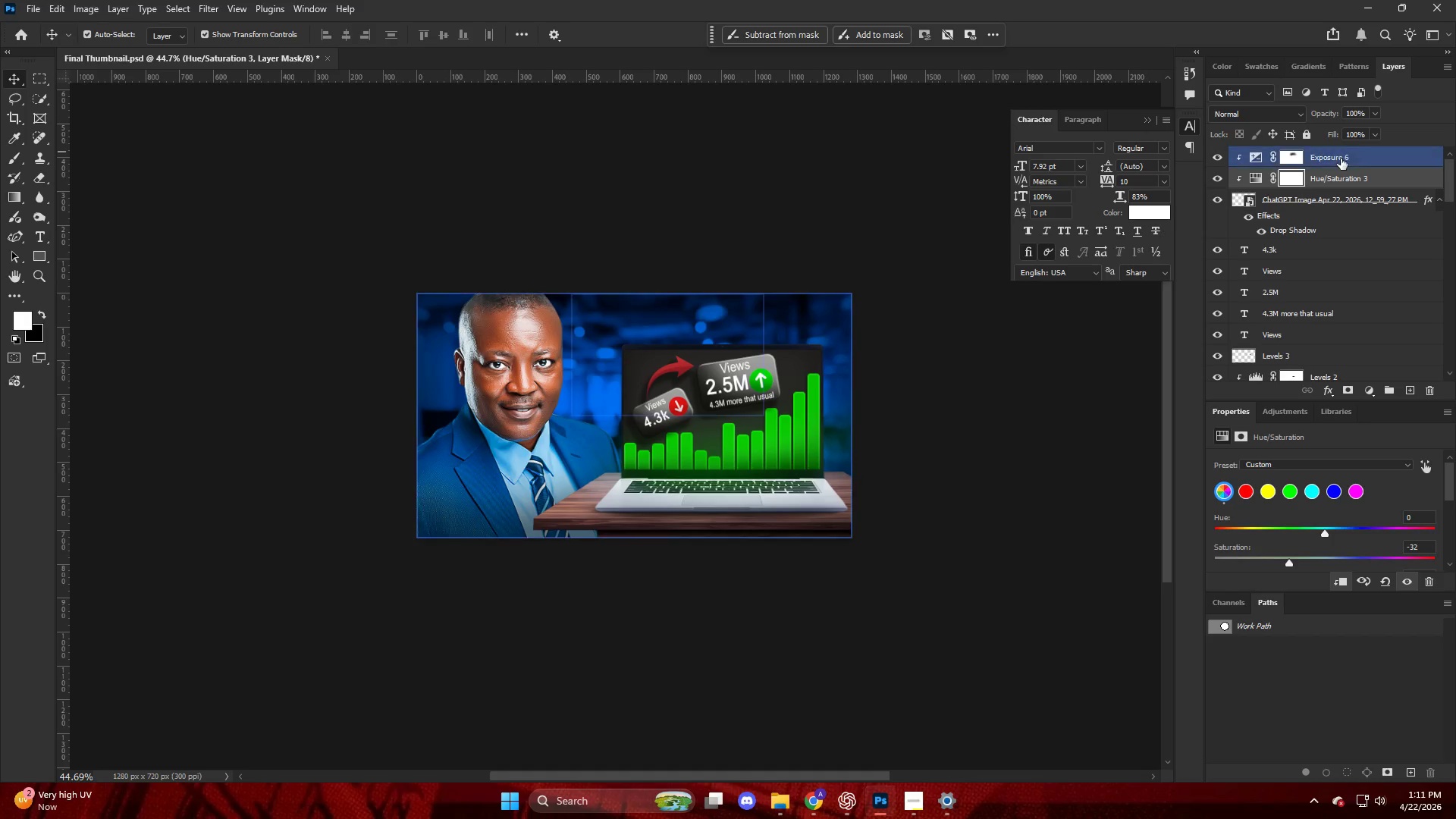 
scroll: coordinate [1300, 202], scroll_direction: up, amount: 5.0
 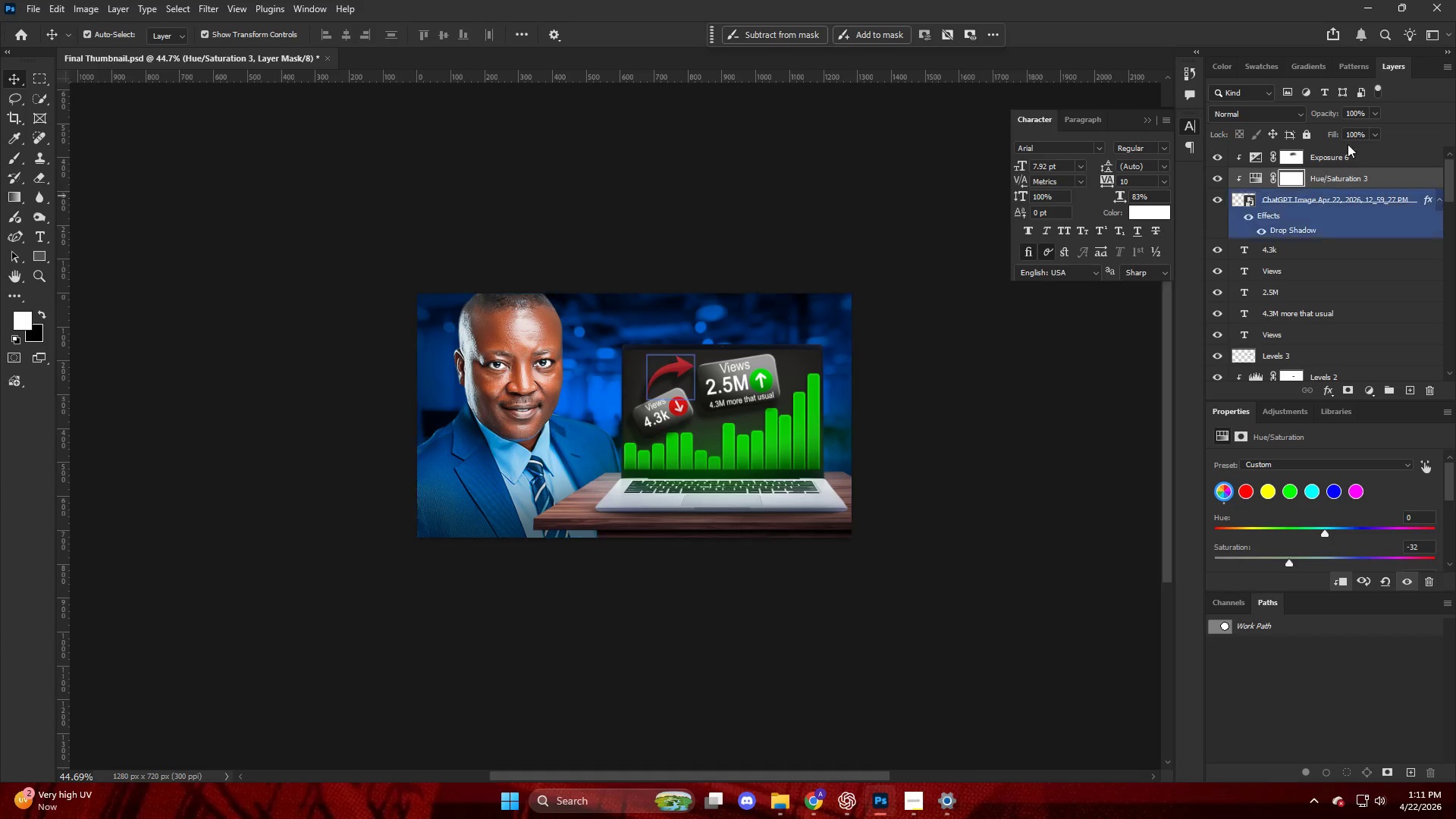 
double_click([1339, 162])
 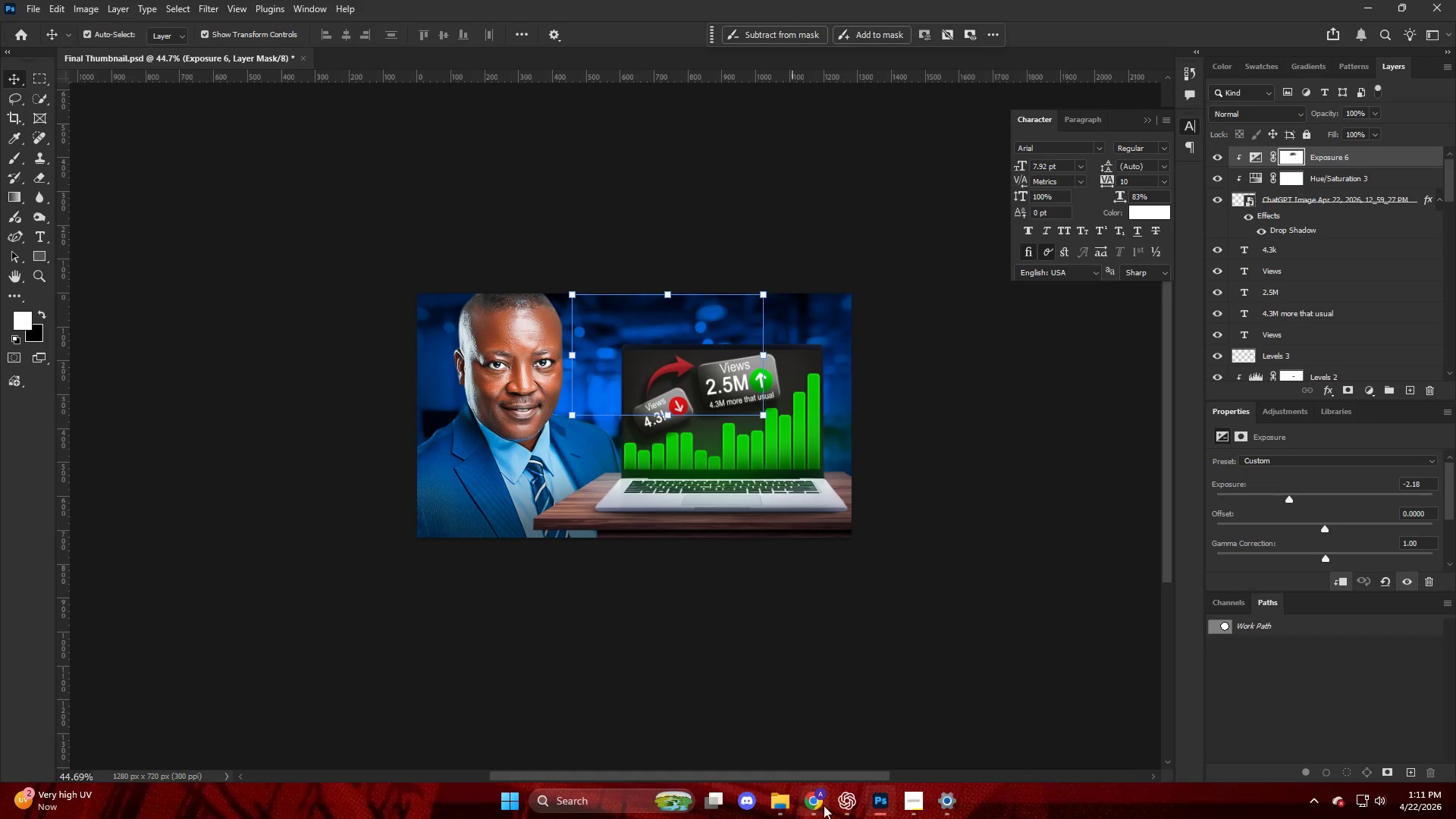 
left_click([817, 803])
 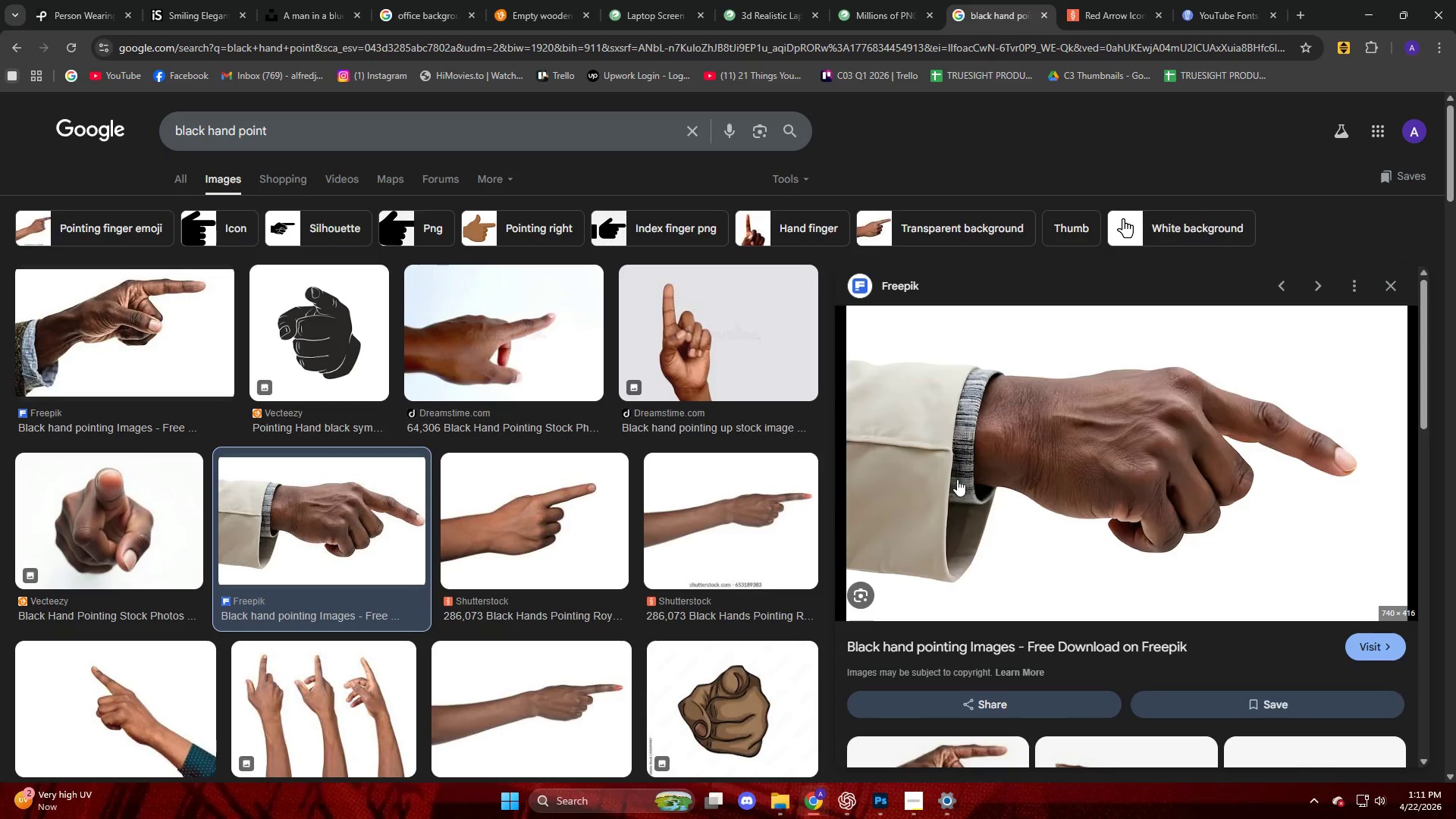 
right_click([957, 479])
 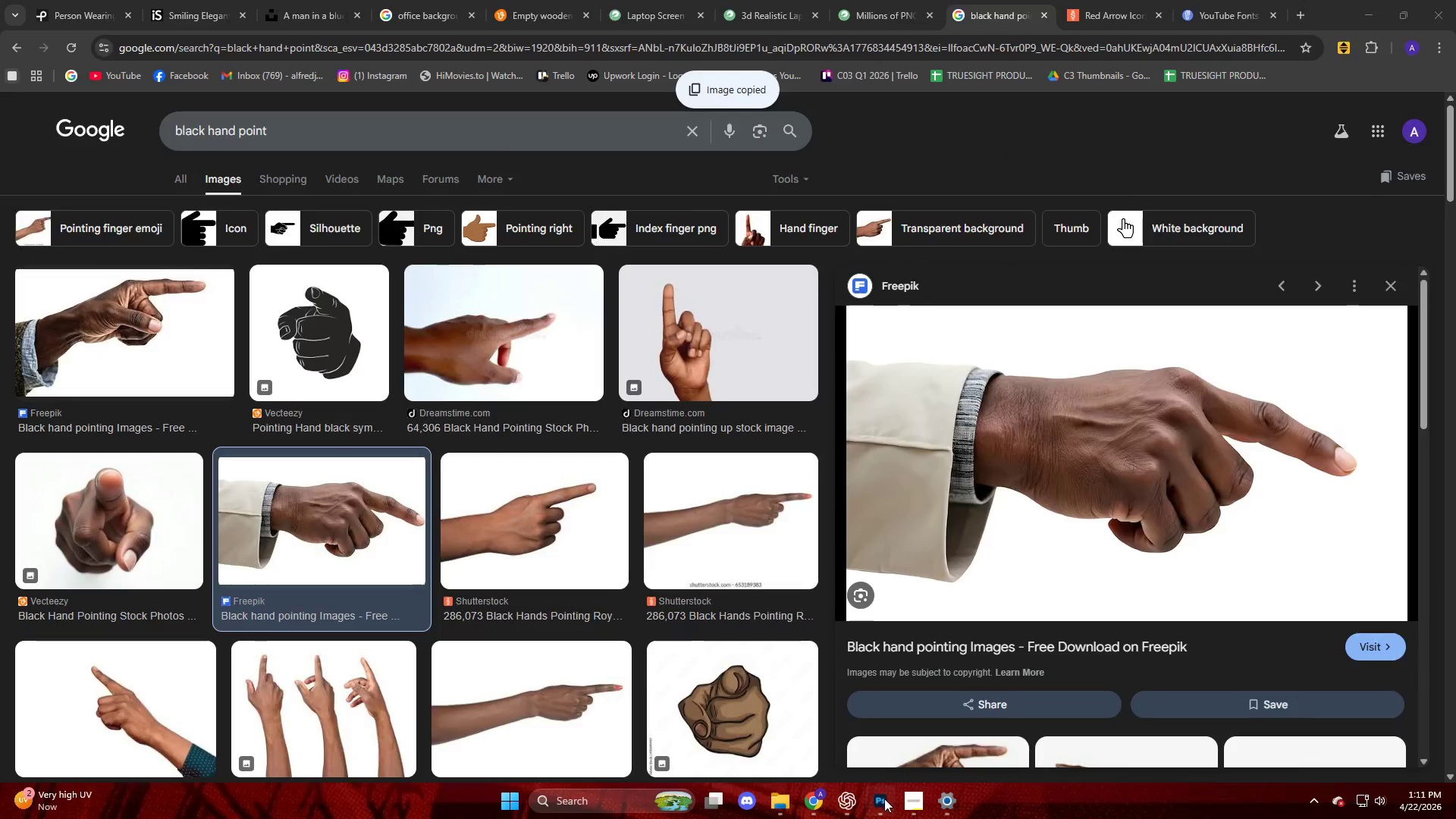 
left_click([585, 49])
 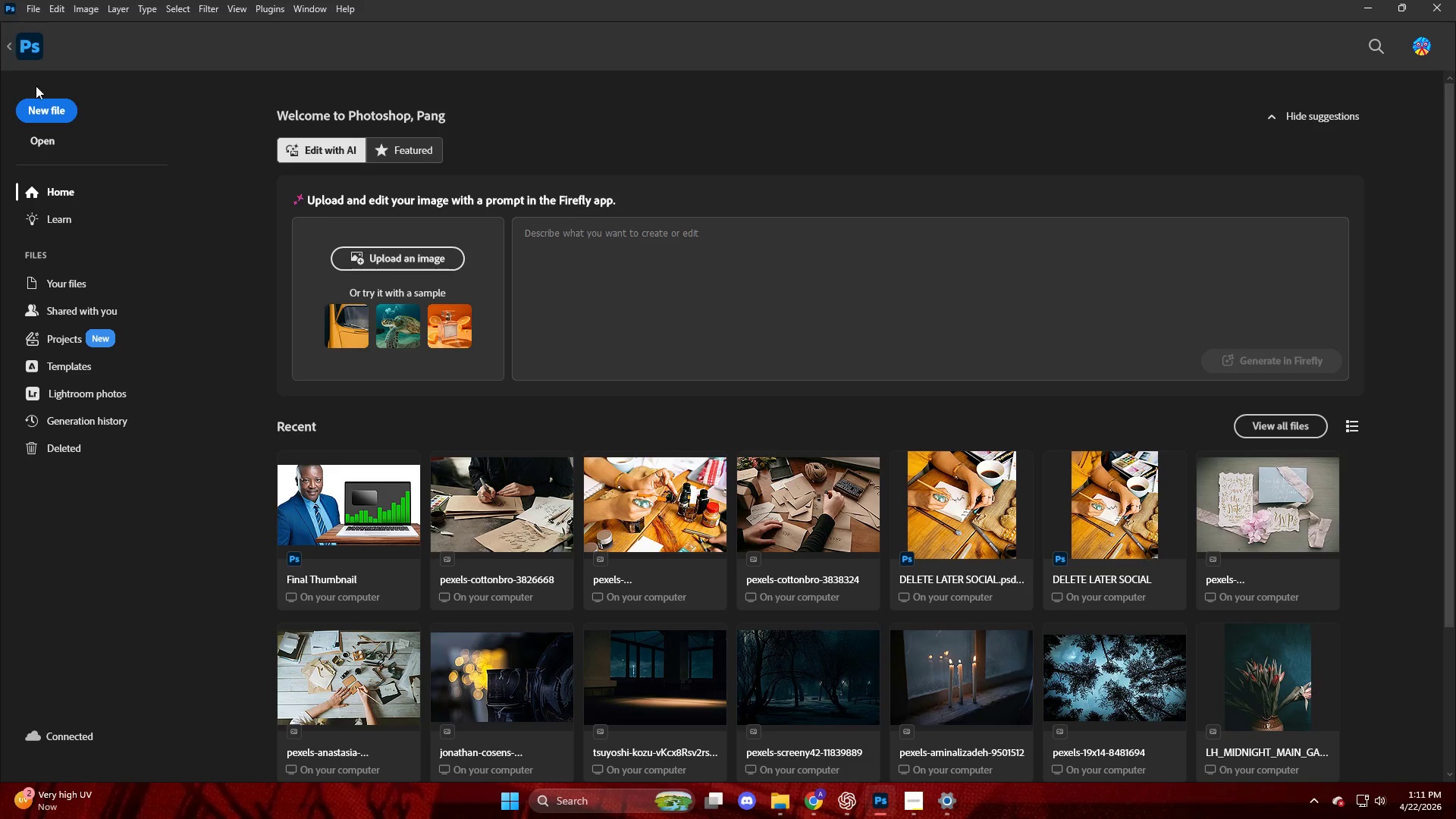 
left_click([39, 111])
 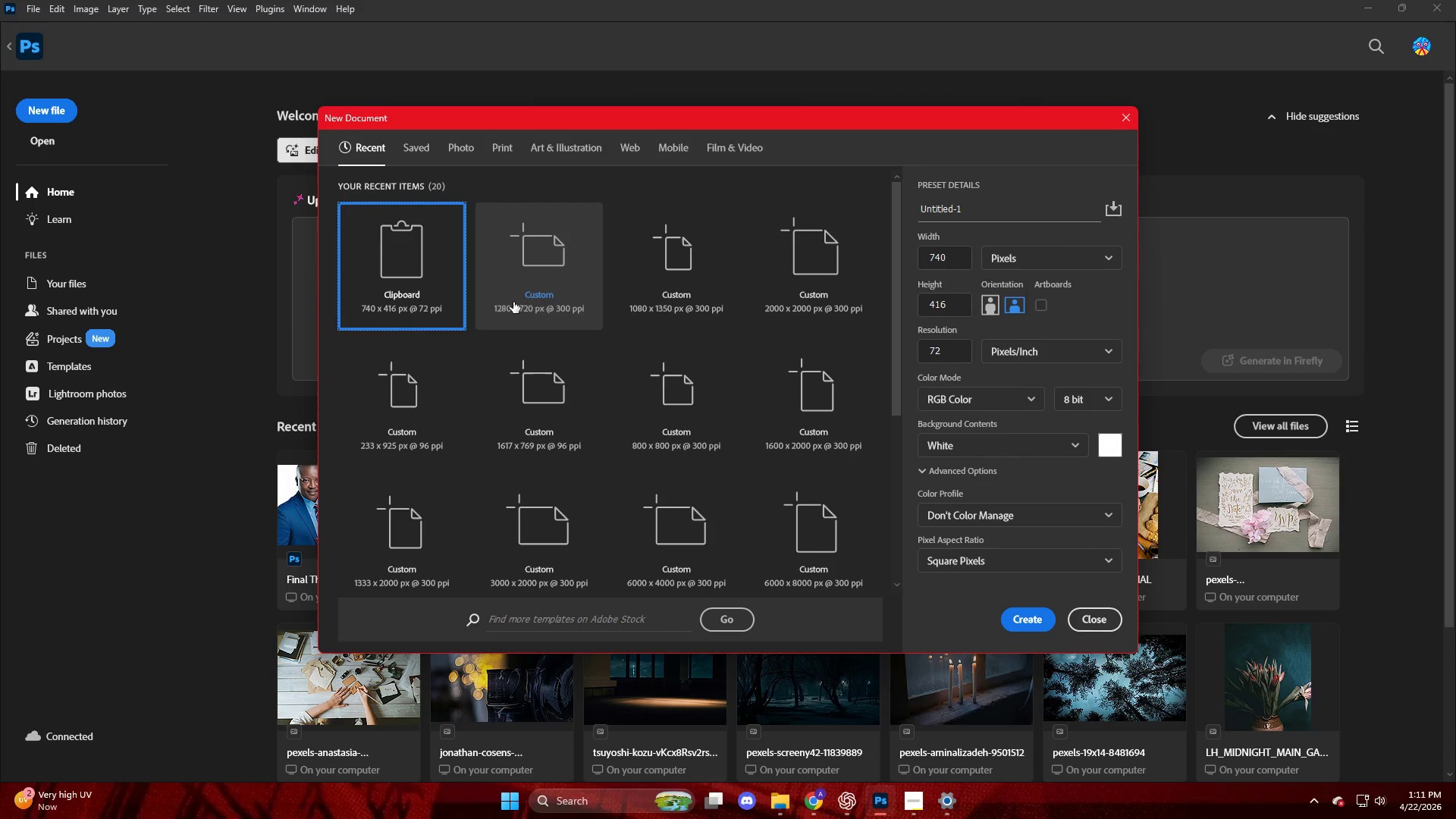 
key(NumpadEnter)
 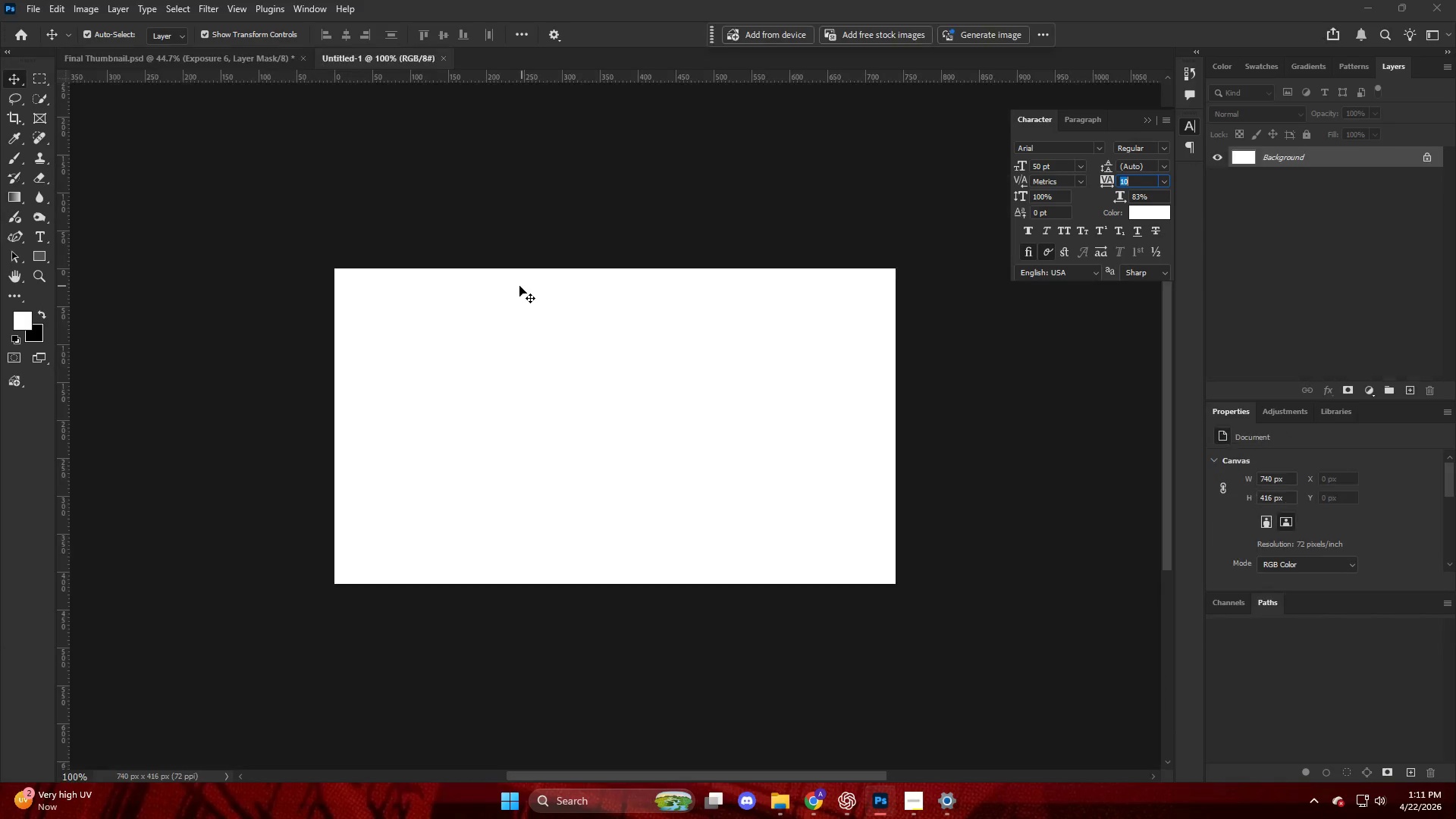 
key(Control+ControlLeft)
 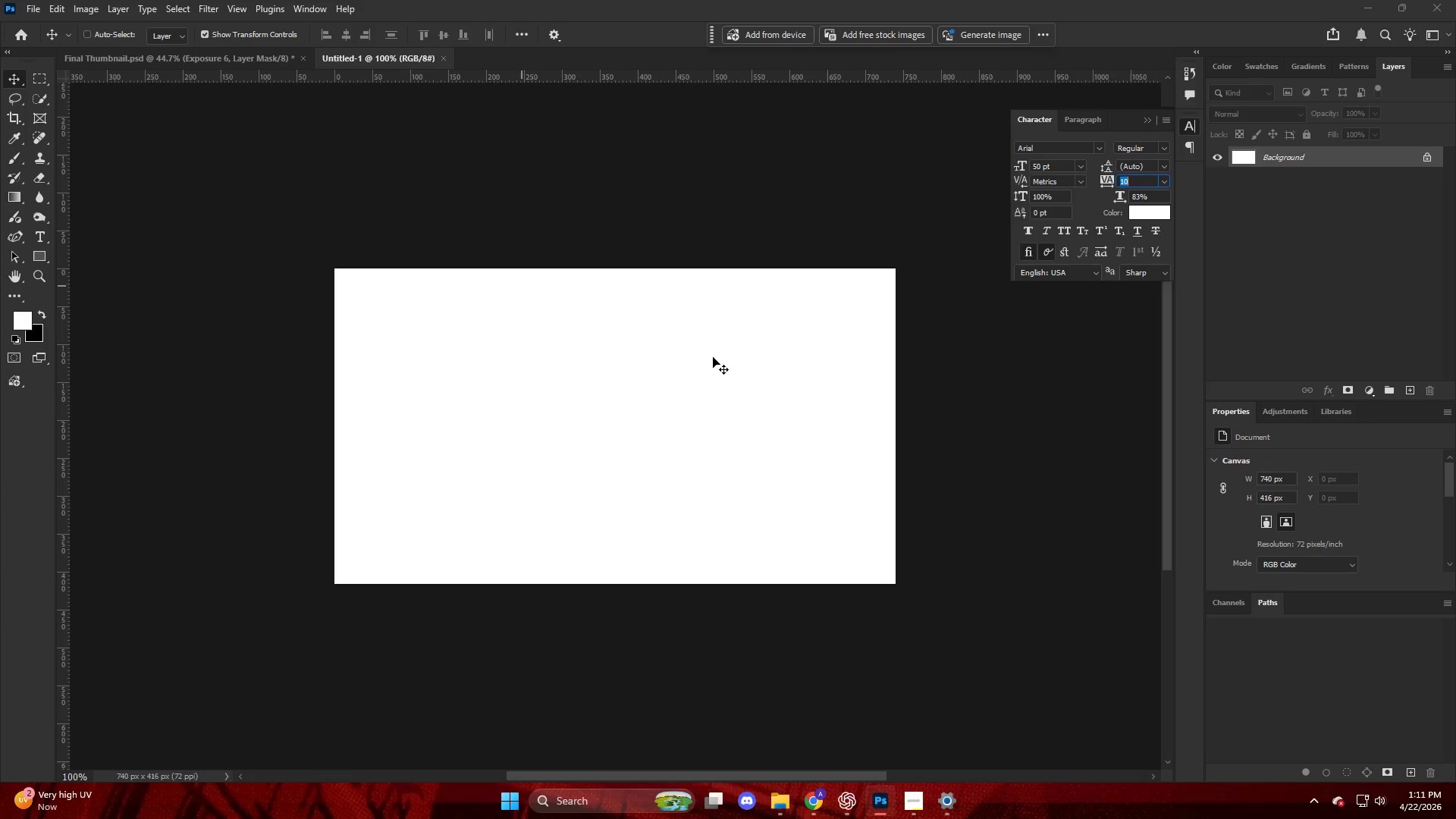 
key(Control+V)
 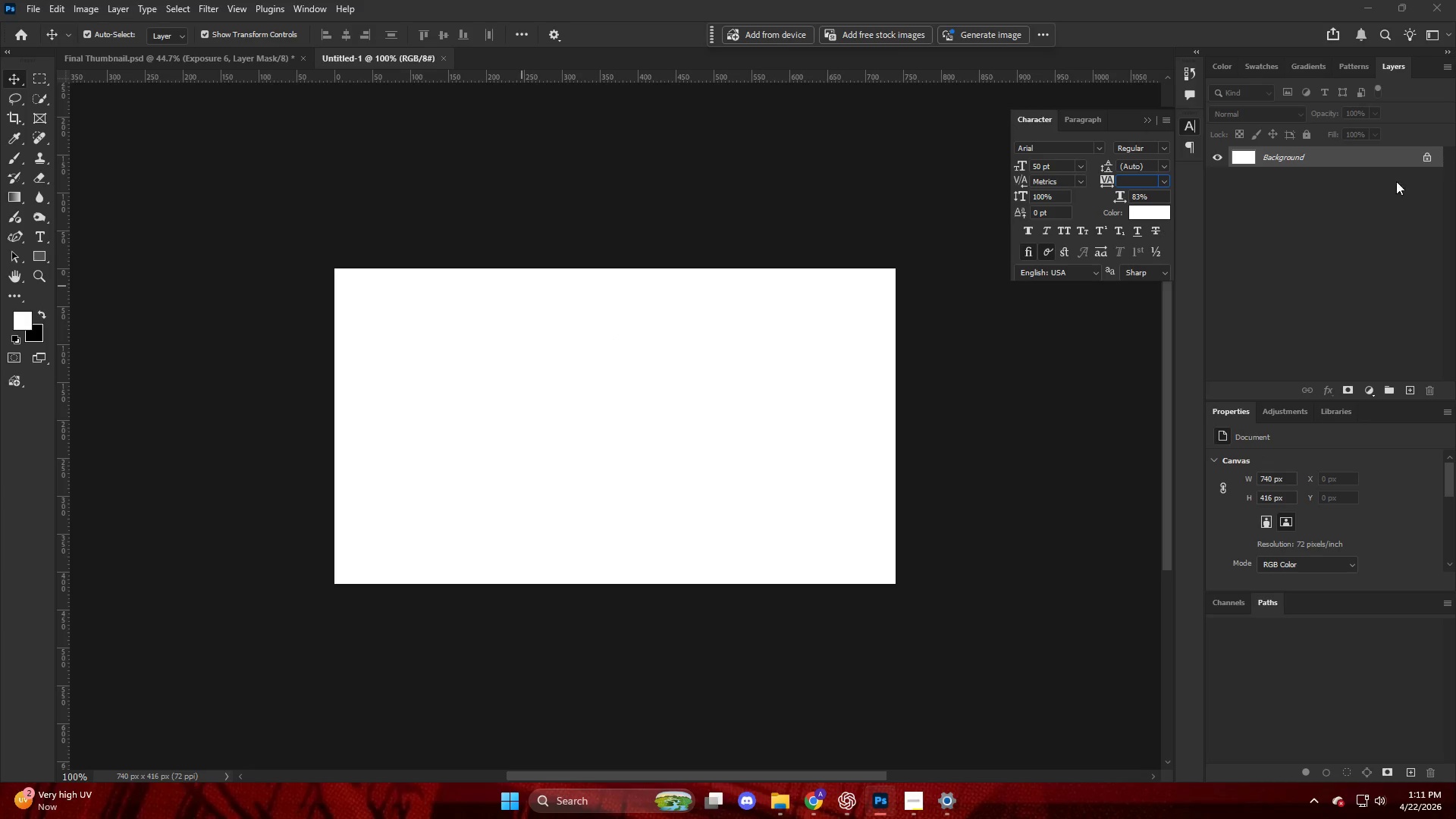 
left_click([1316, 155])
 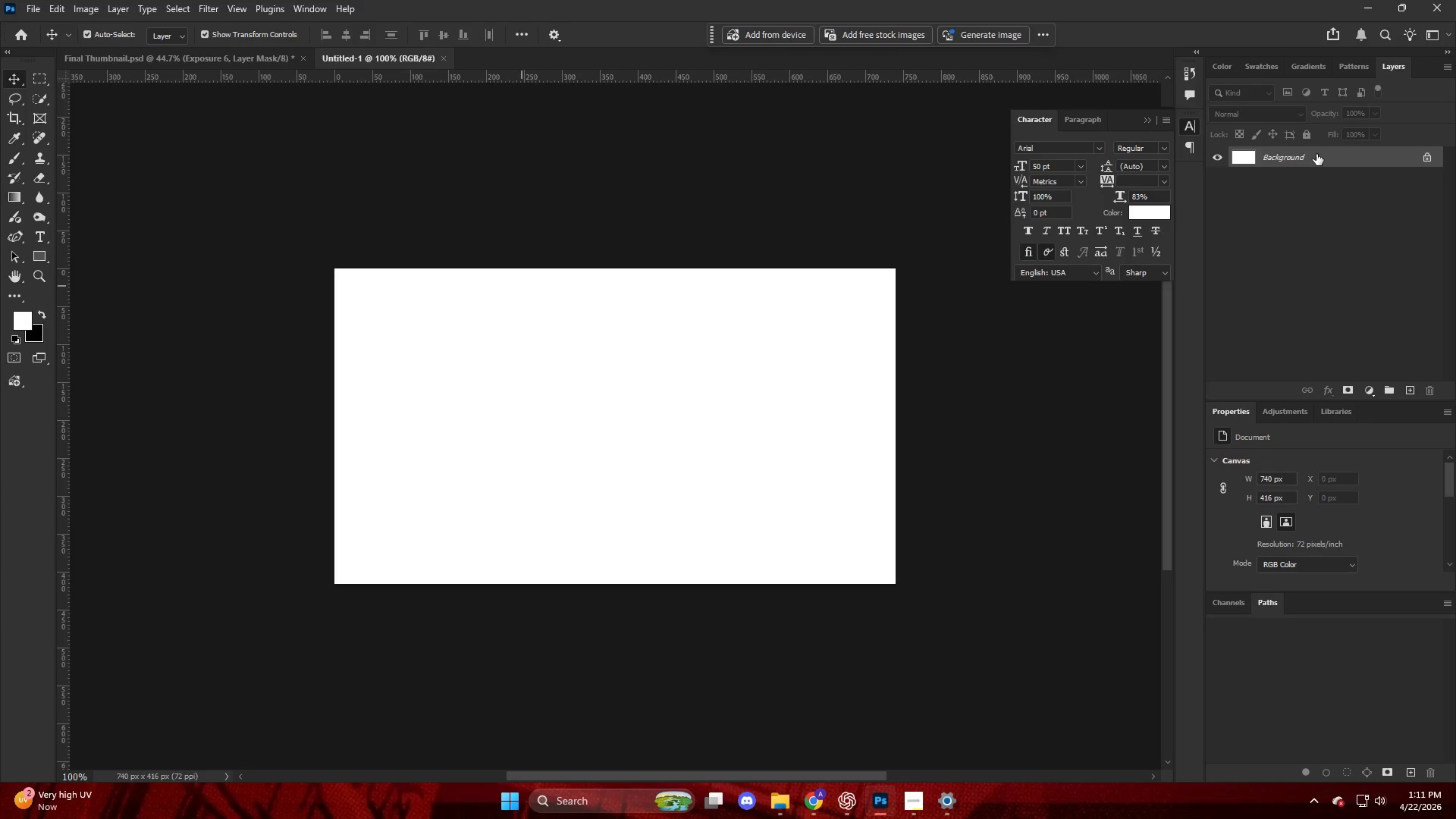 
key(Control+V)
 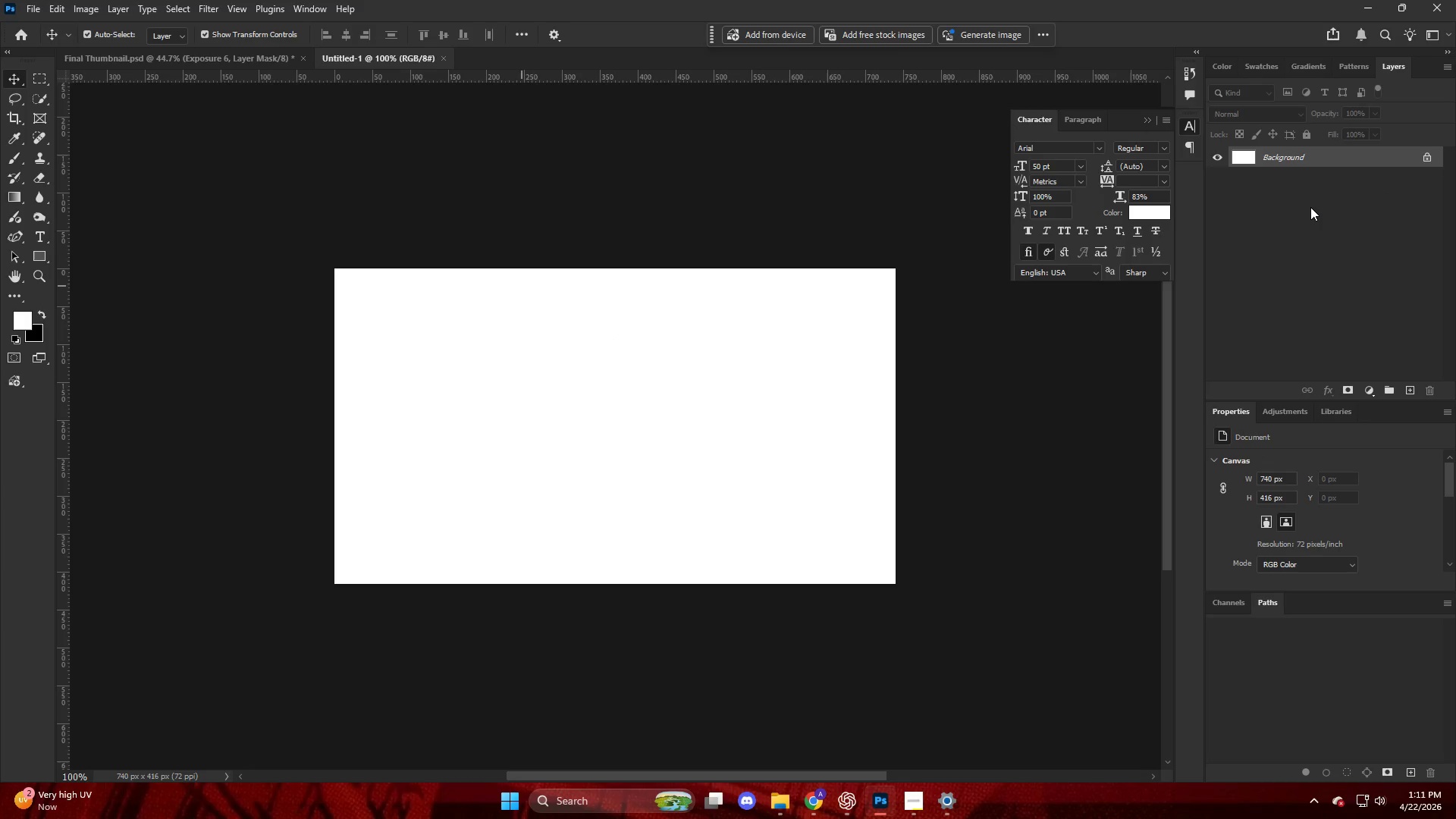 
left_click([1311, 209])
 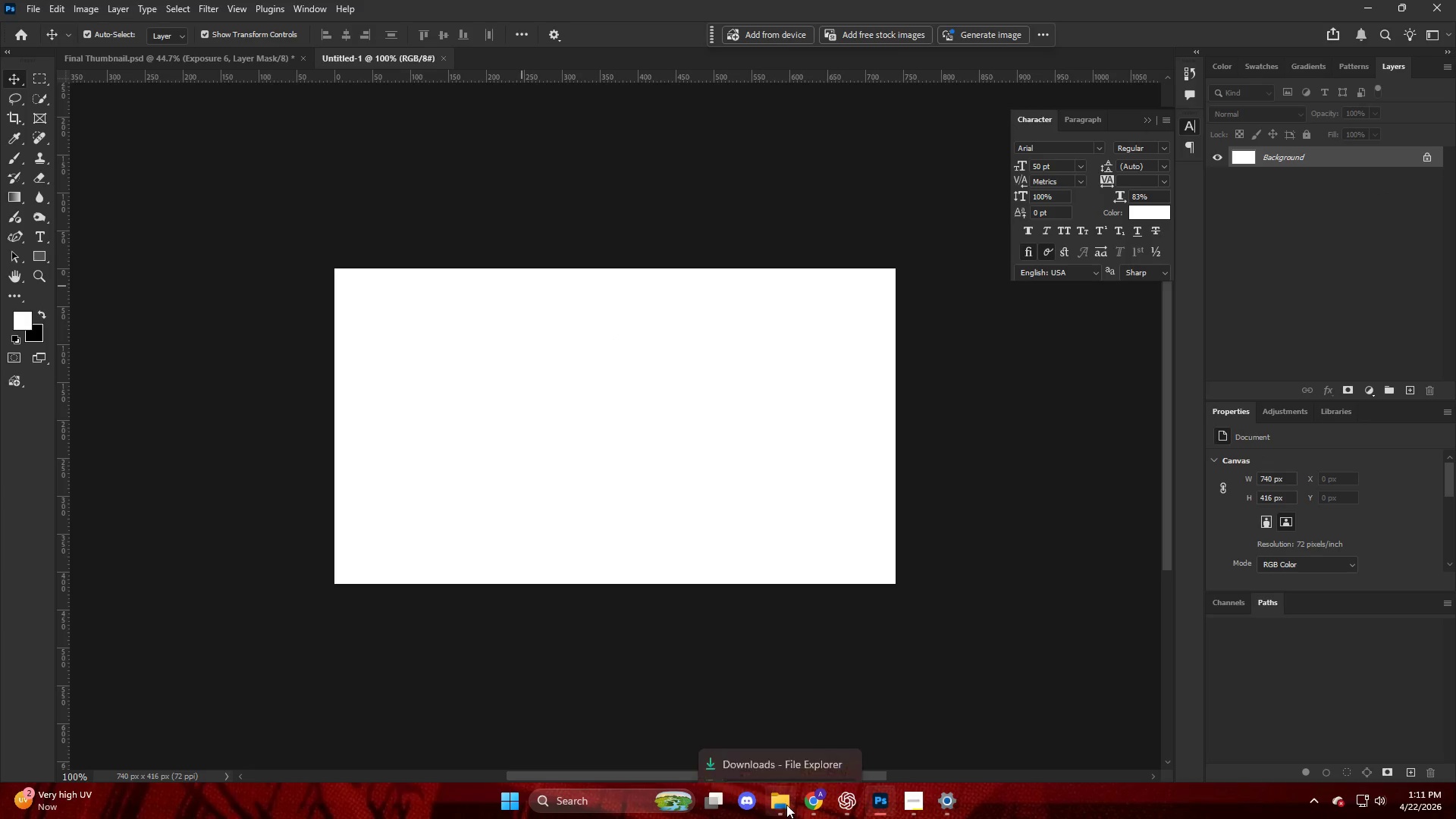 
left_click([813, 802])
 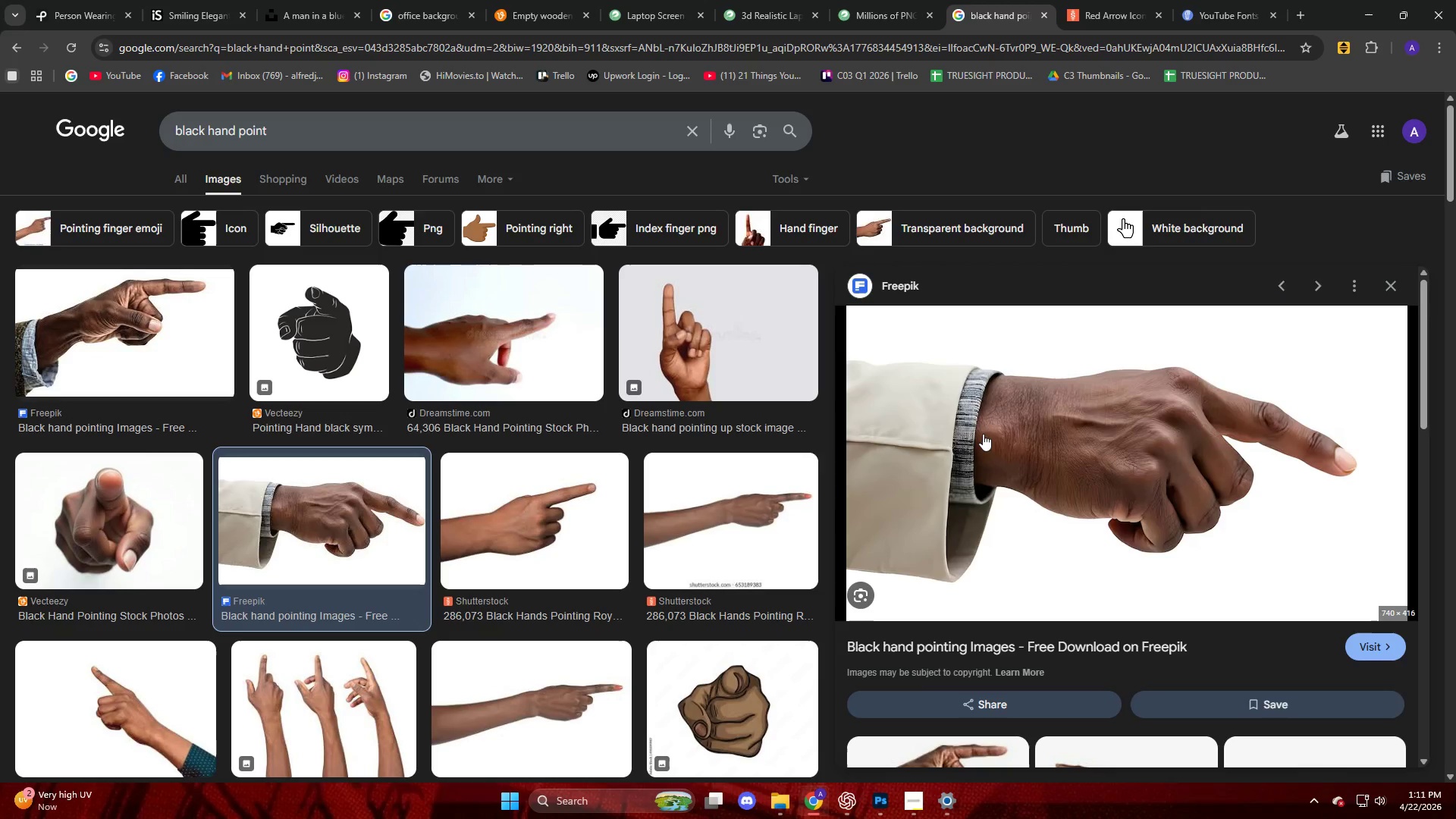 
right_click([989, 430])
 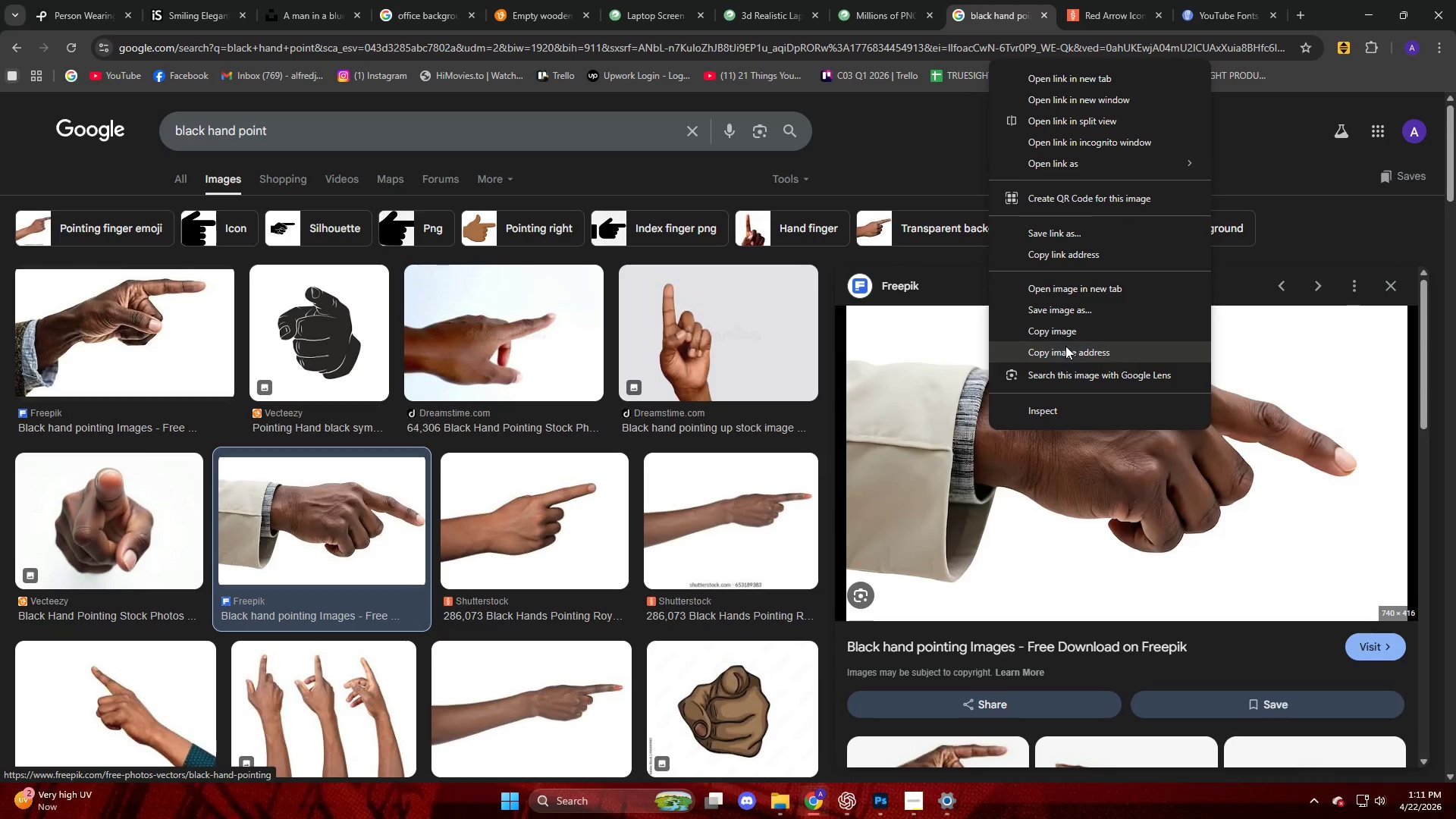 
left_click([1065, 338])
 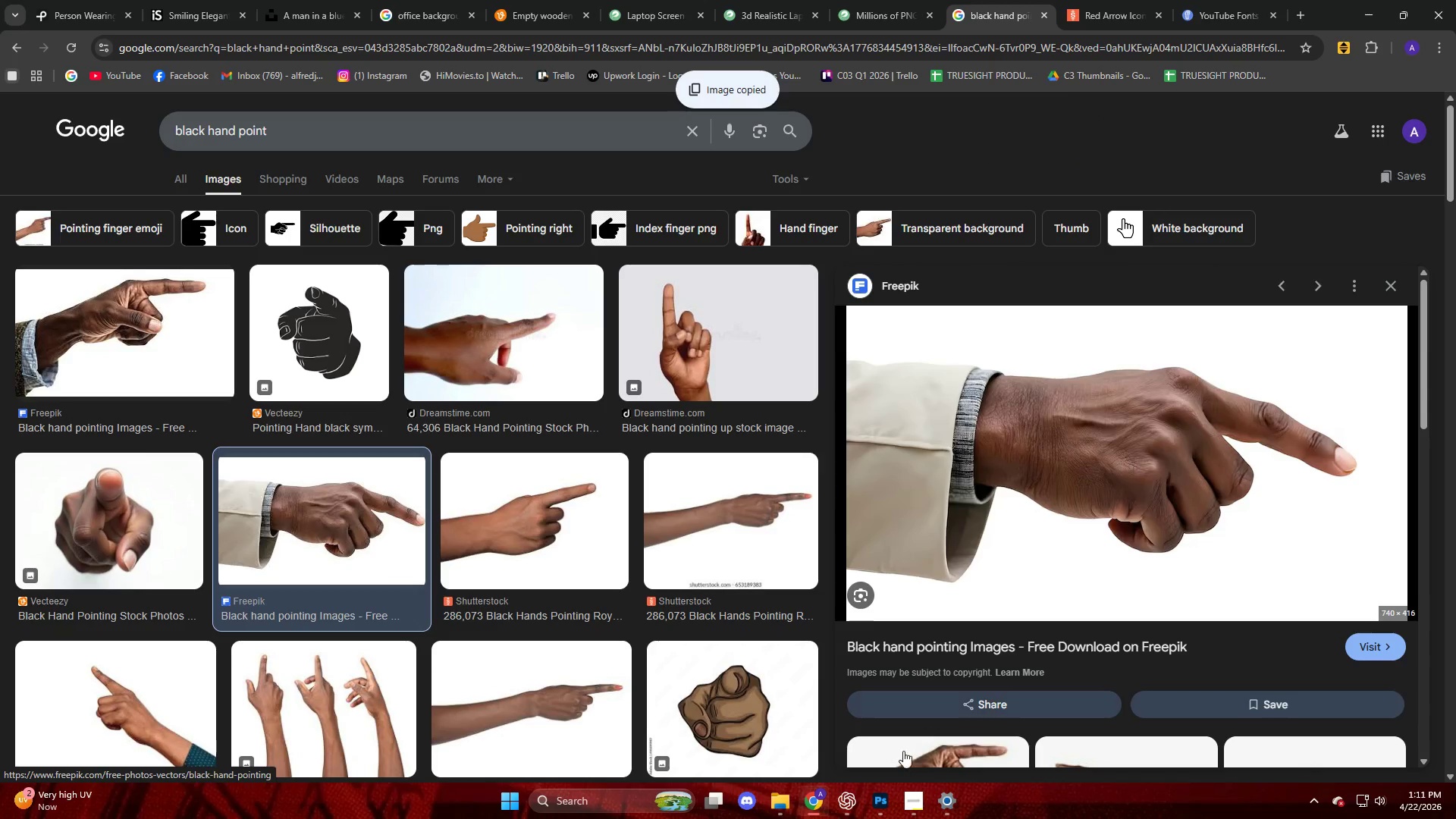 
left_click([884, 808])
 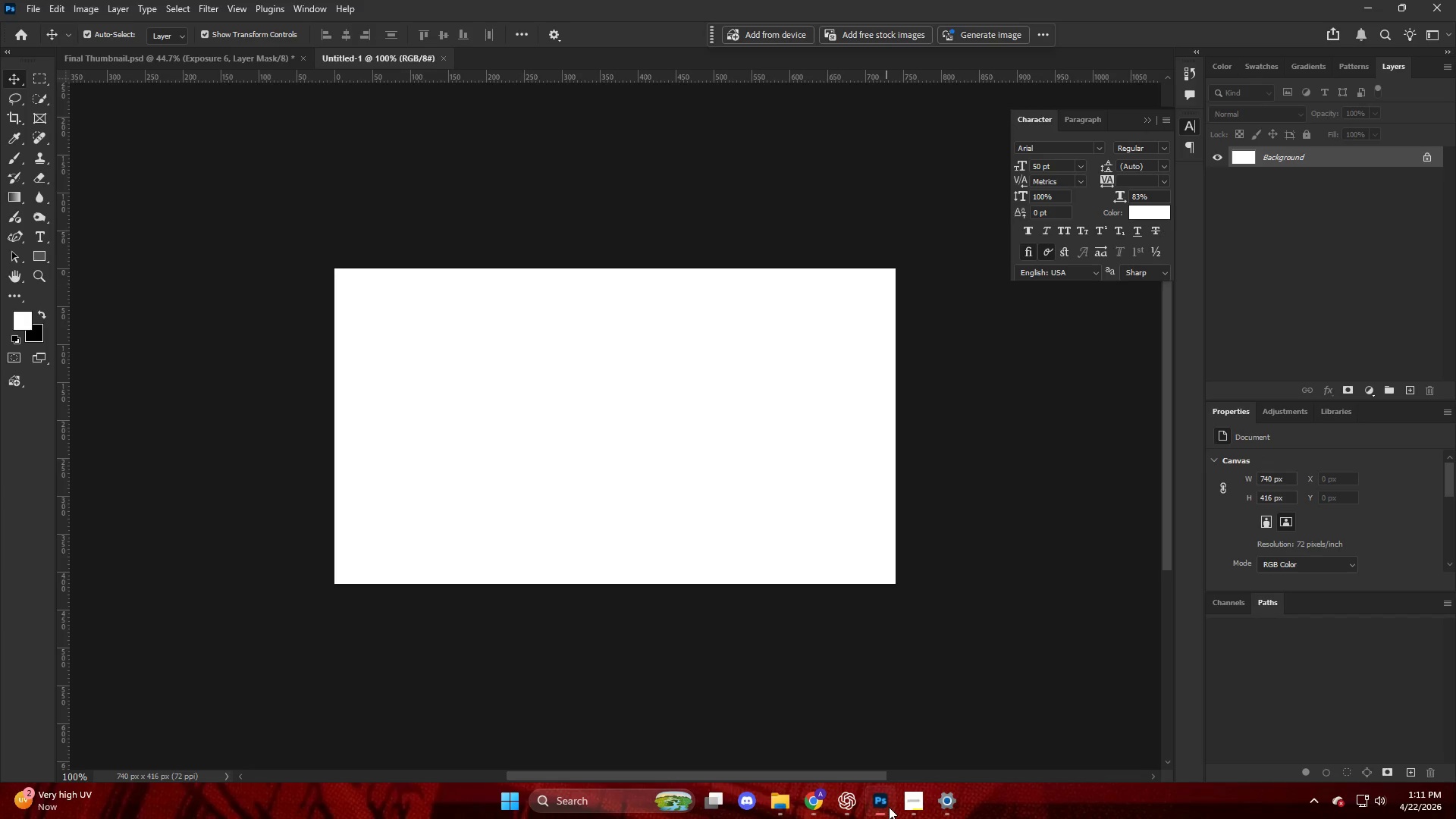 
key(Control+V)
 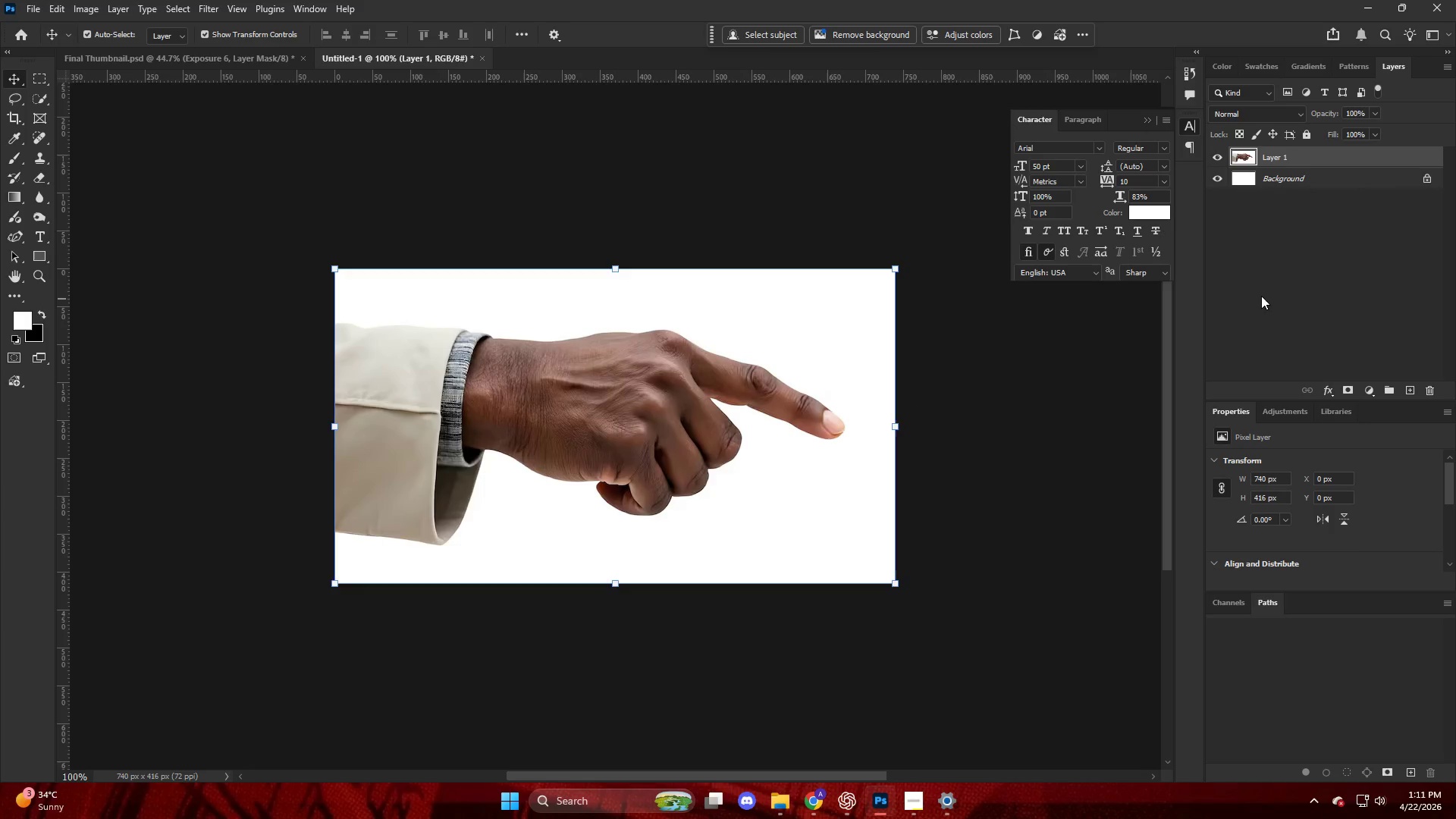 
hold_key(key=AltLeft, duration=0.59)
scroll: coordinate [357, 330], scroll_direction: up, amount: 9.0
 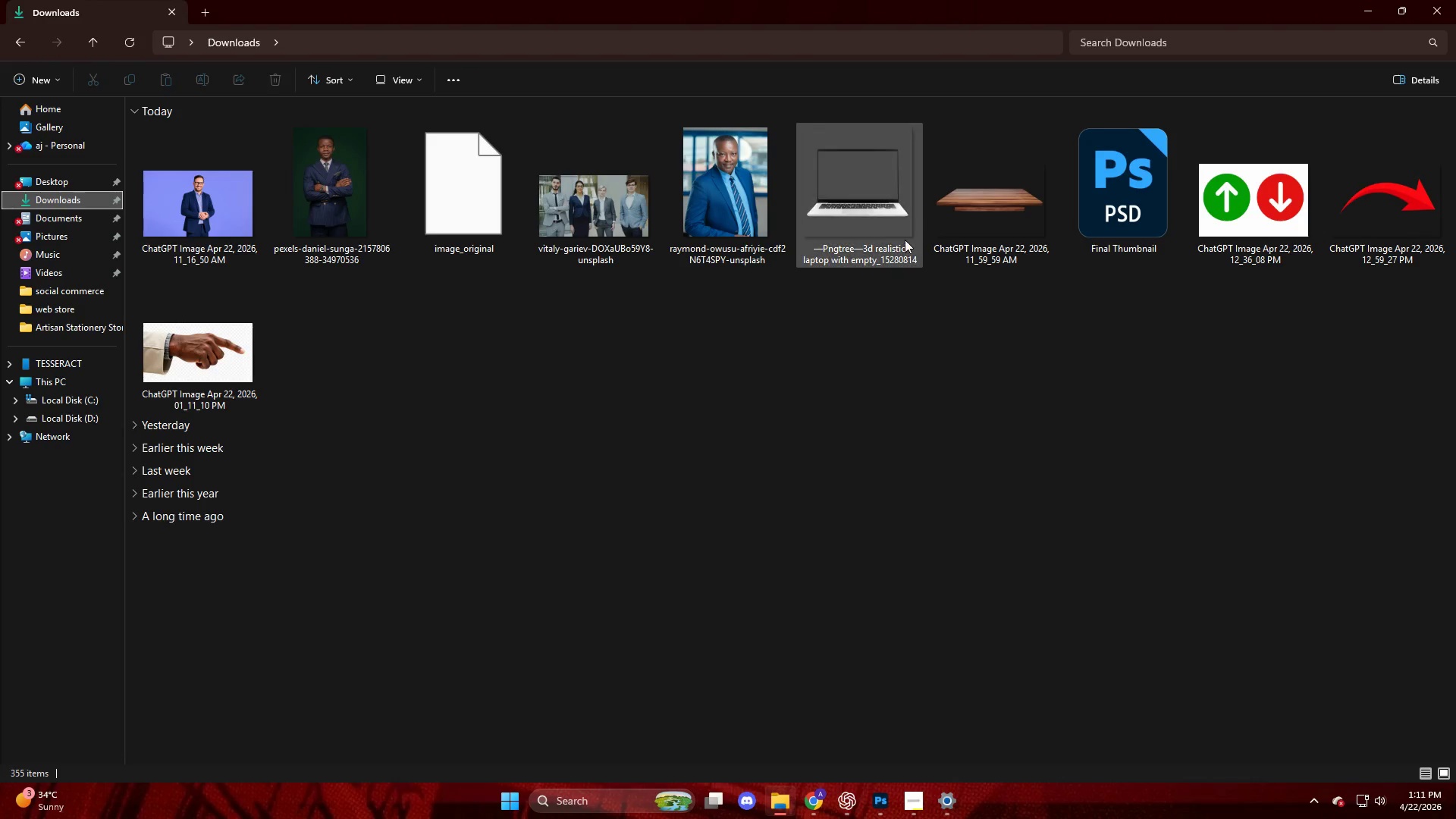 
left_click([563, 303])
 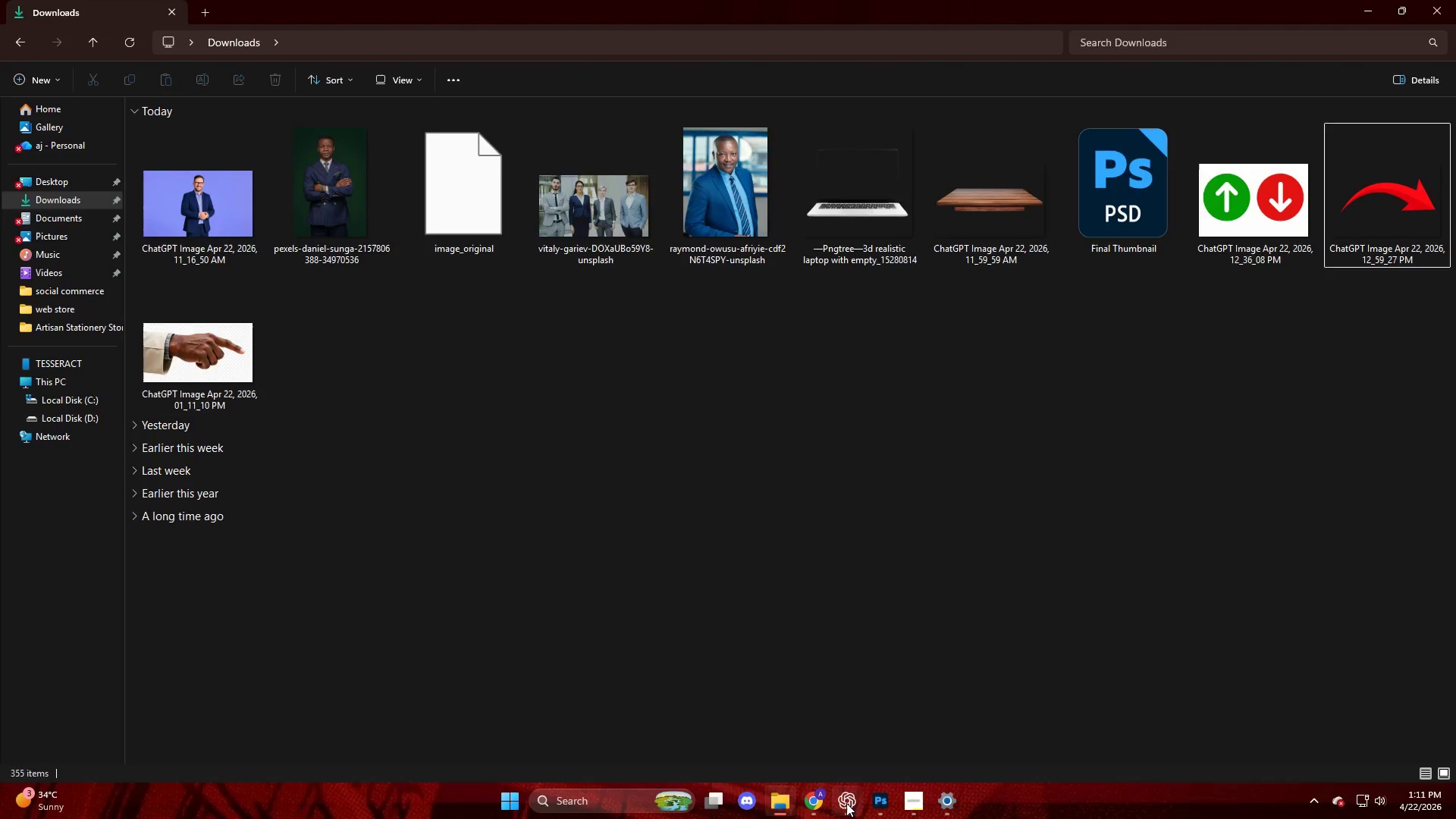 
right_click([606, 389])
 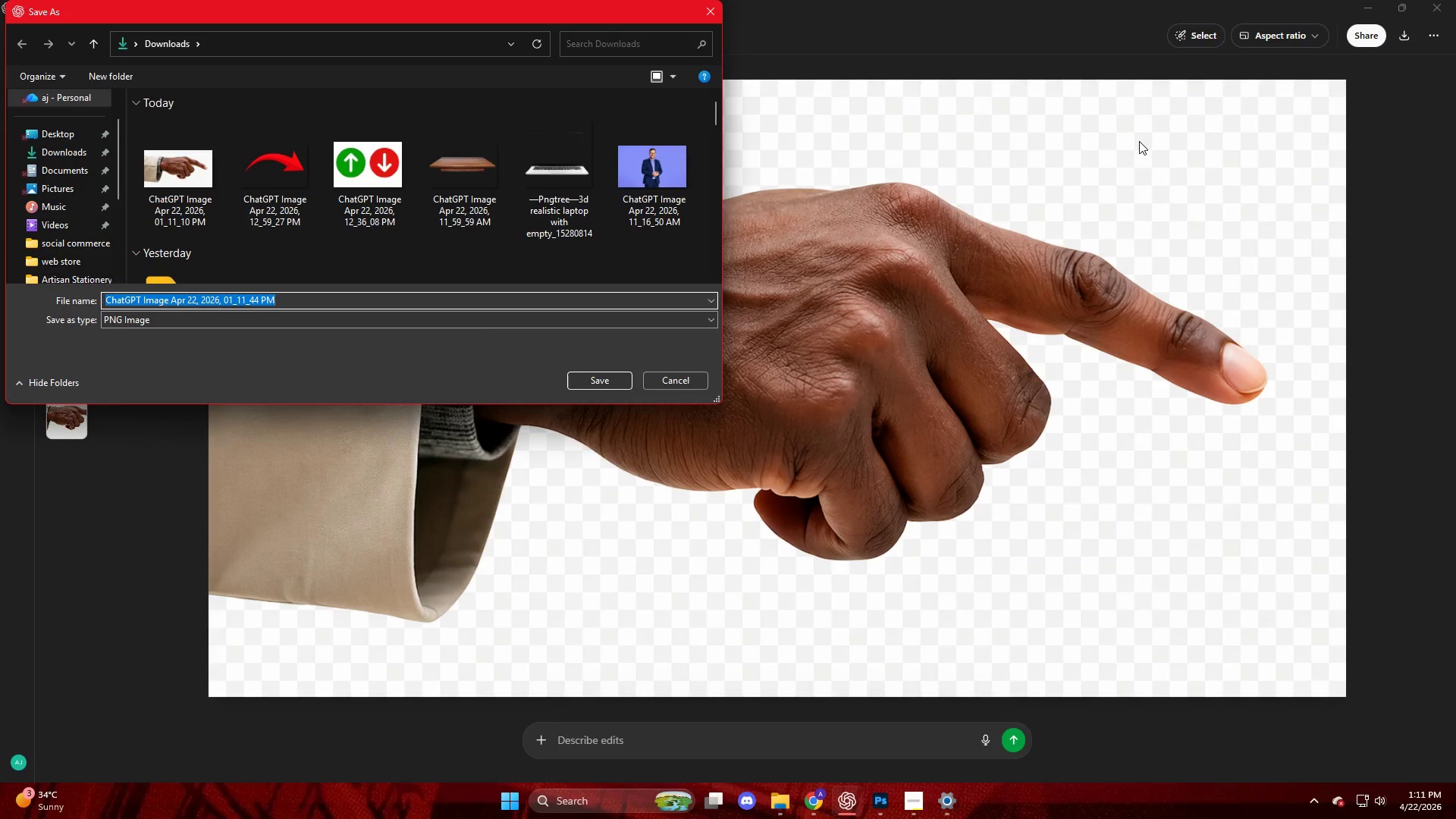 
key(NumpadEnter)
 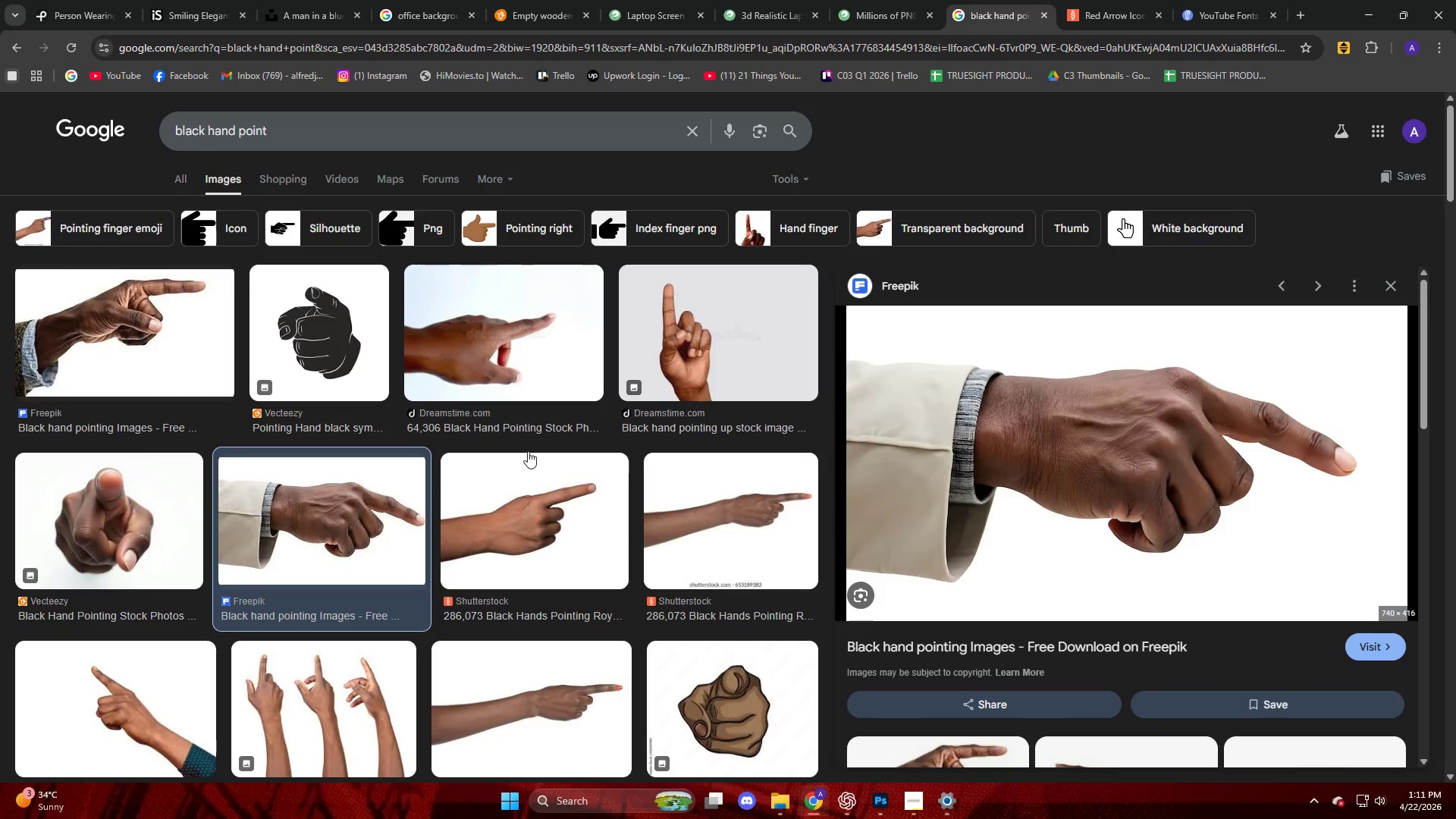 
left_click([782, 799])
 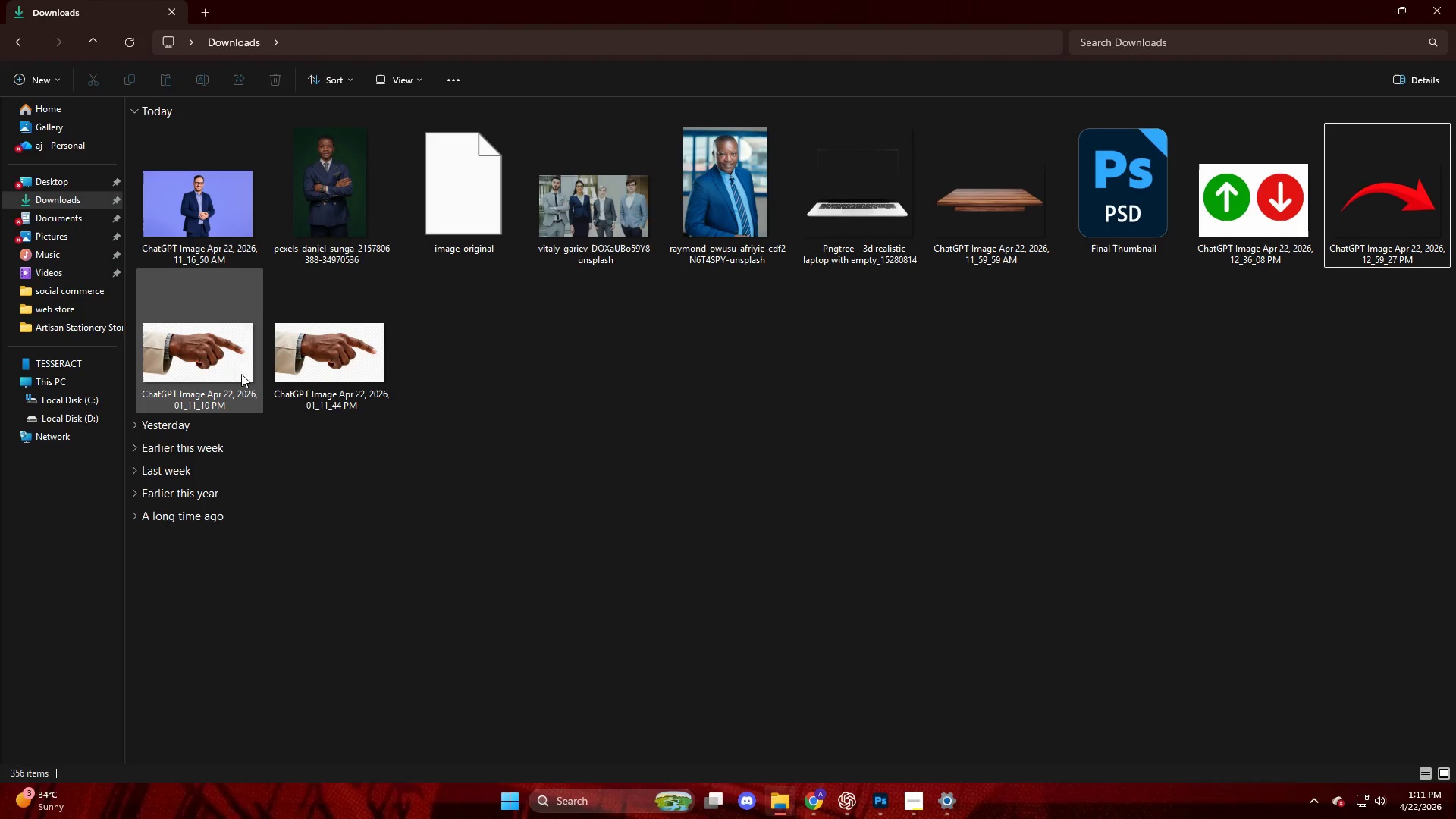 
left_click([215, 366])
 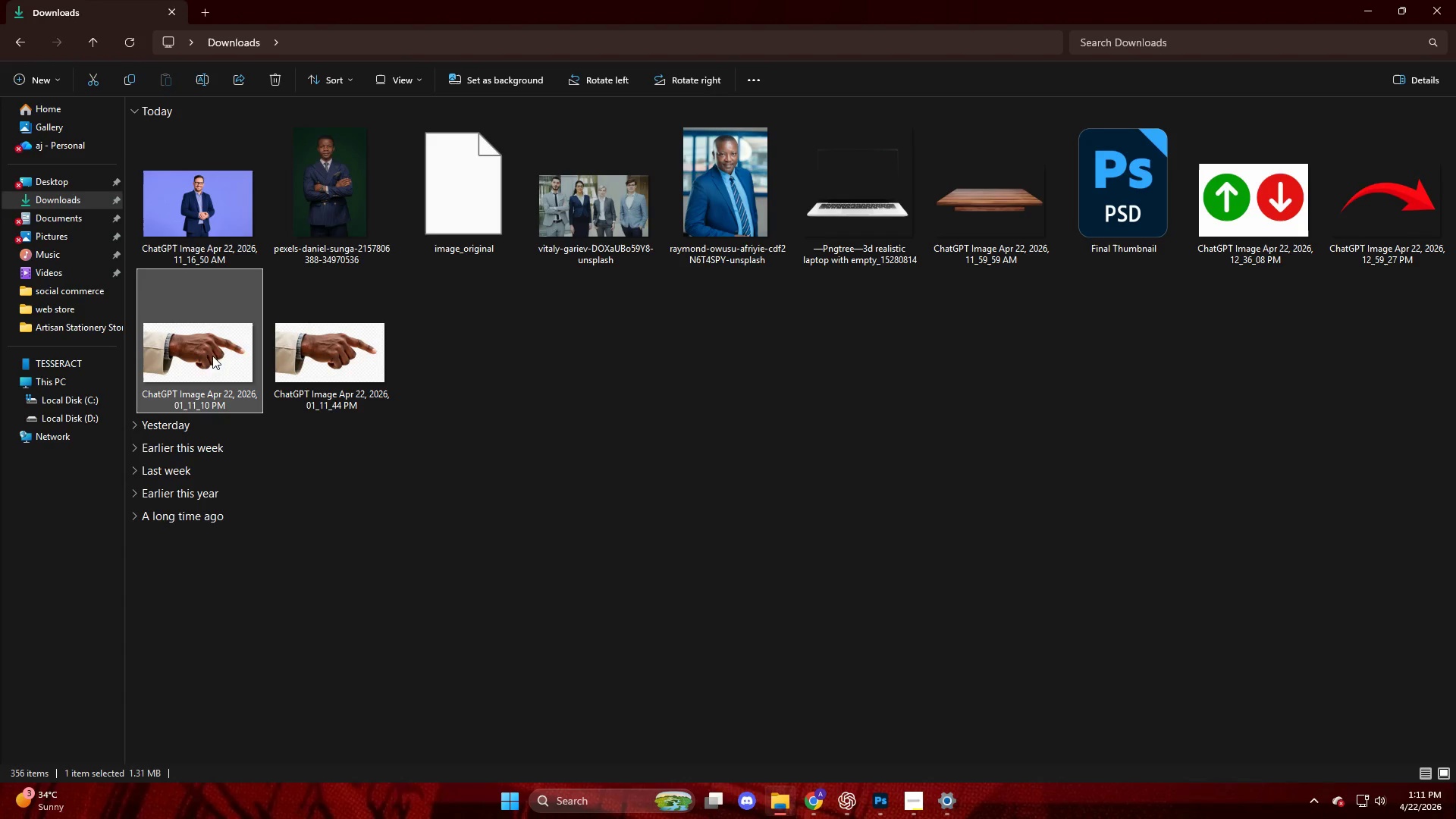 
left_click_drag(start_coordinate=[199, 339], to_coordinate=[668, 406])
 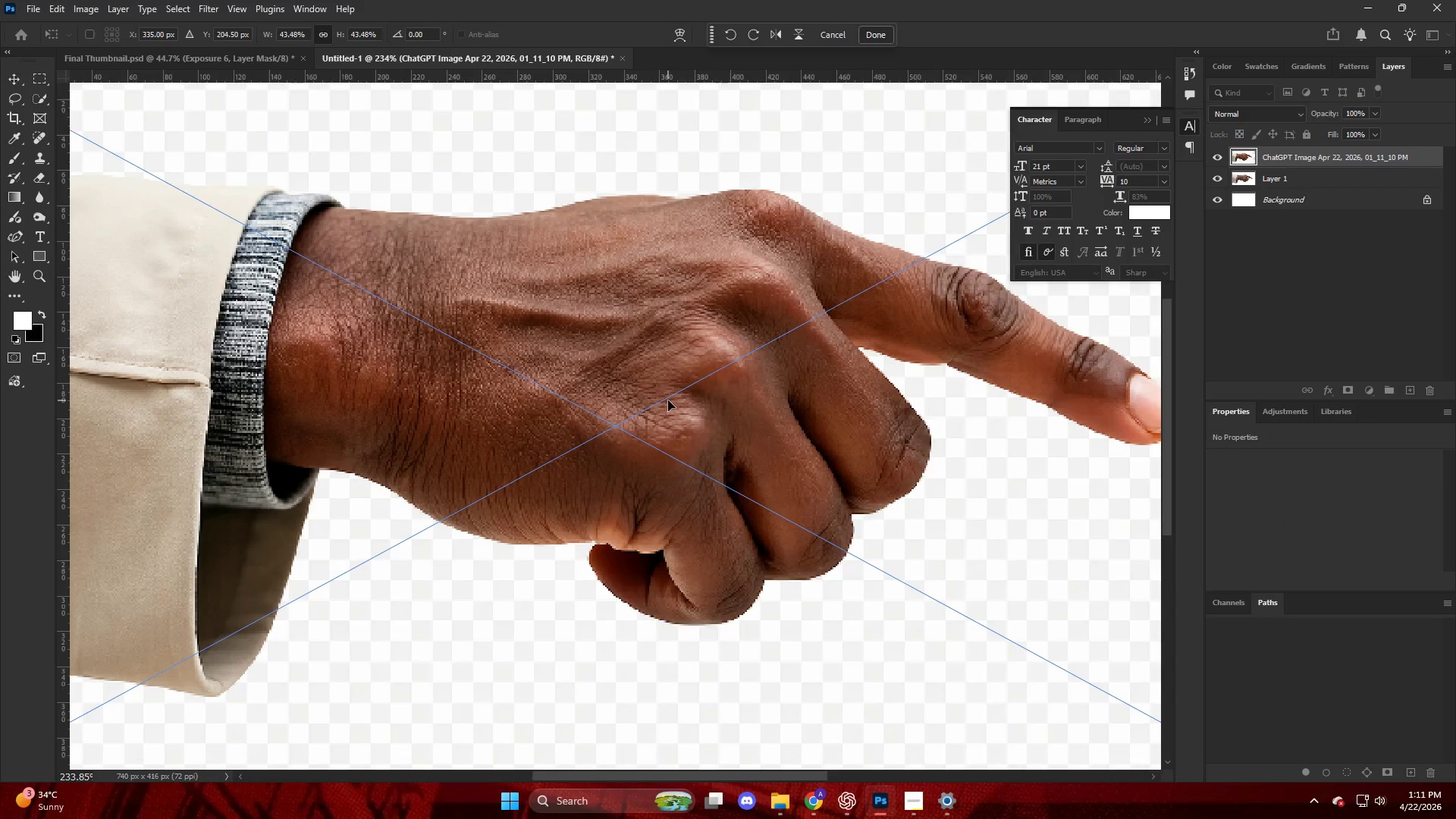 
hold_key(key=AltLeft, duration=0.36)
 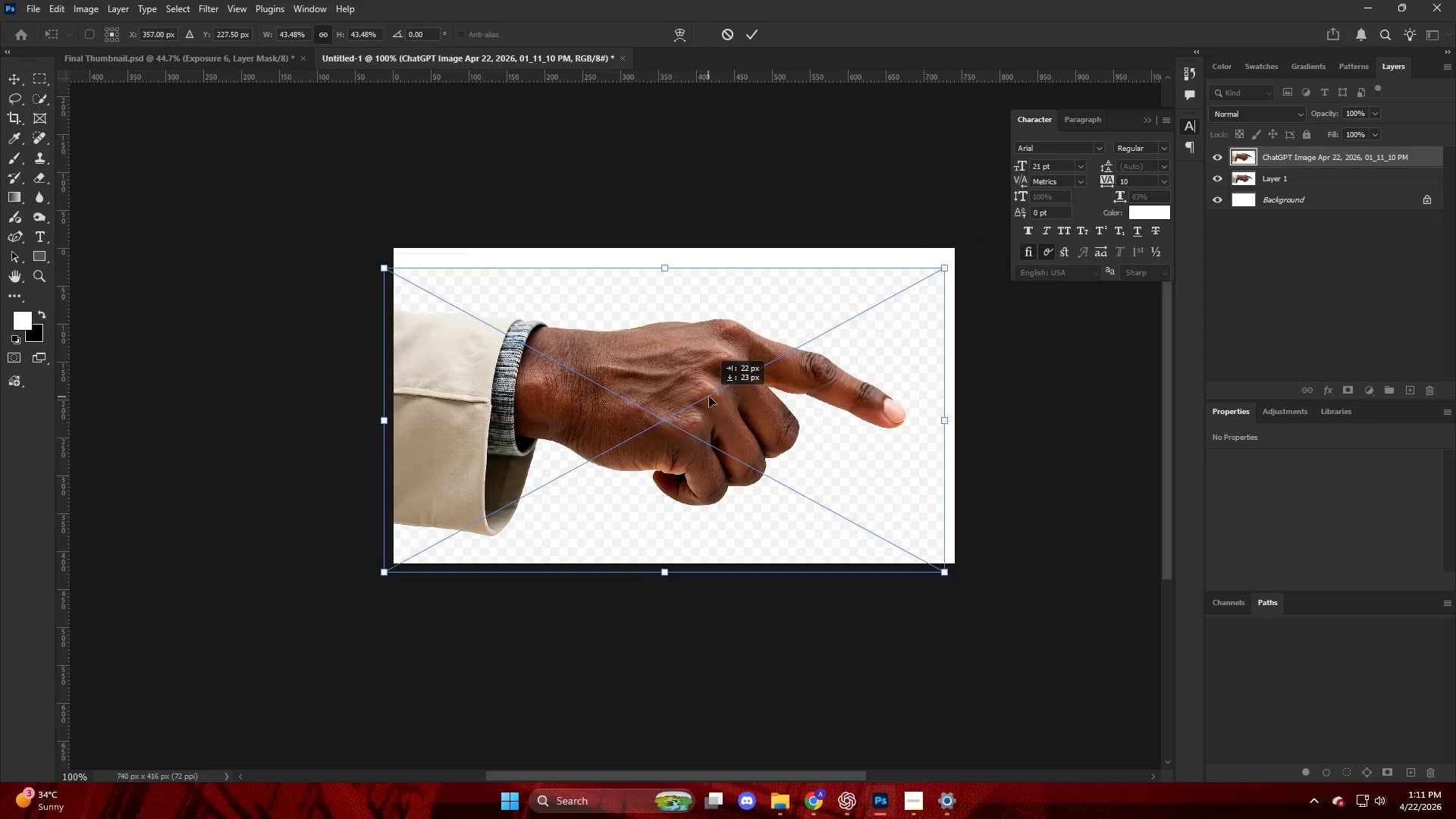 
left_click_drag(start_coordinate=[692, 379], to_coordinate=[718, 388])
 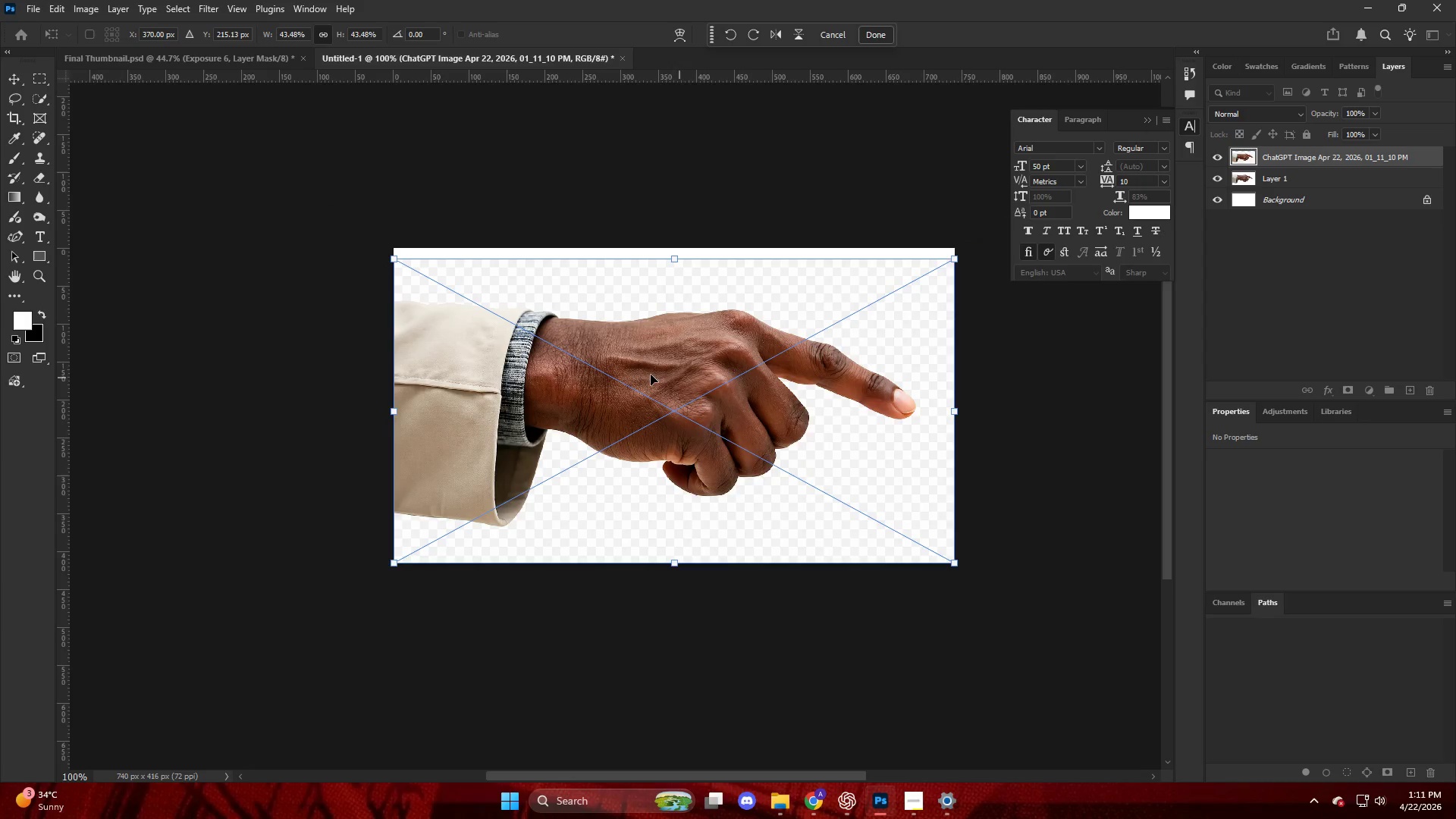 
scroll: coordinate [671, 386], scroll_direction: down, amount: 9.0
 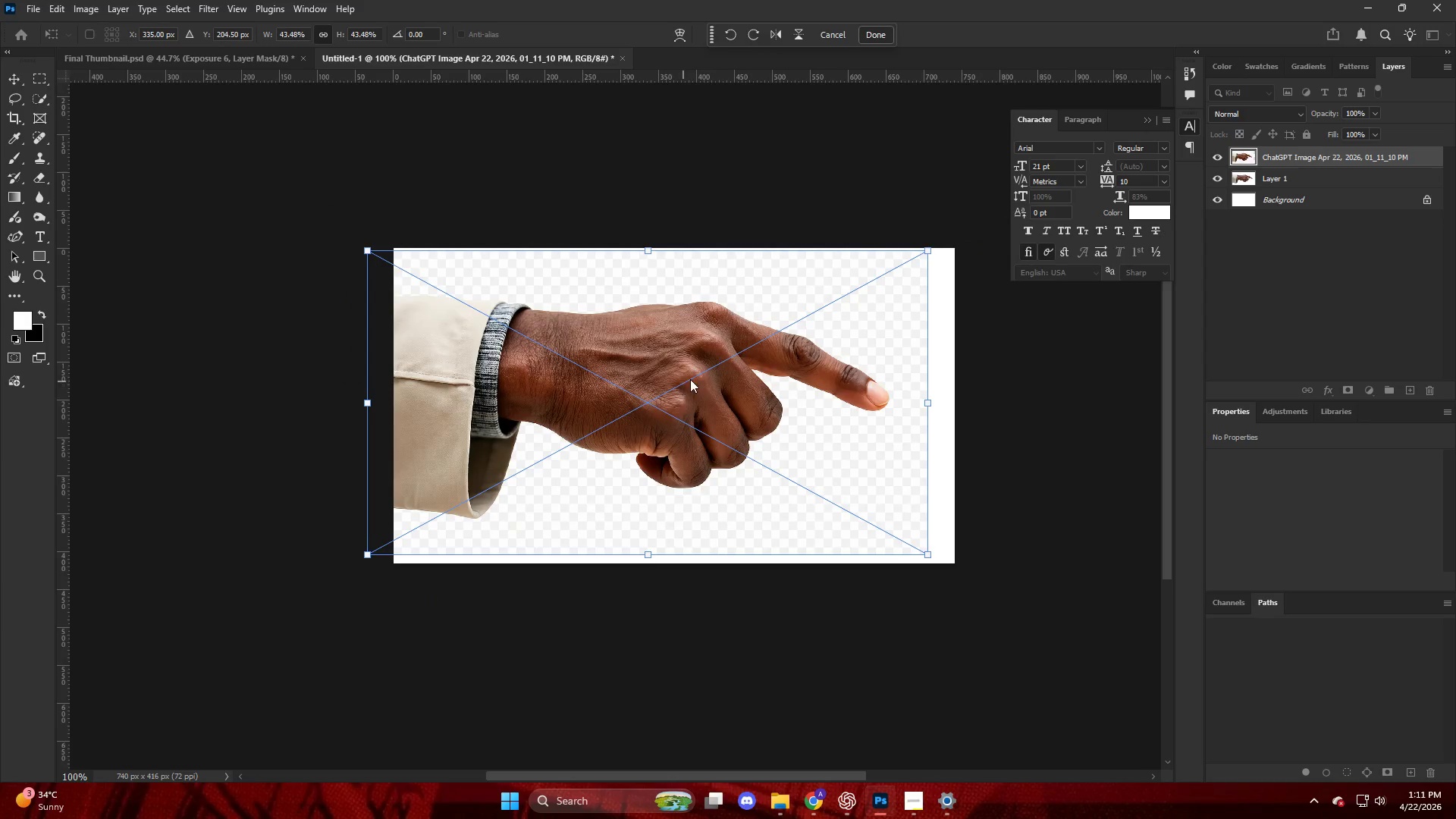 
hold_key(key=AltLeft, duration=0.55)
scroll: coordinate [535, 365], scroll_direction: up, amount: 6.0
 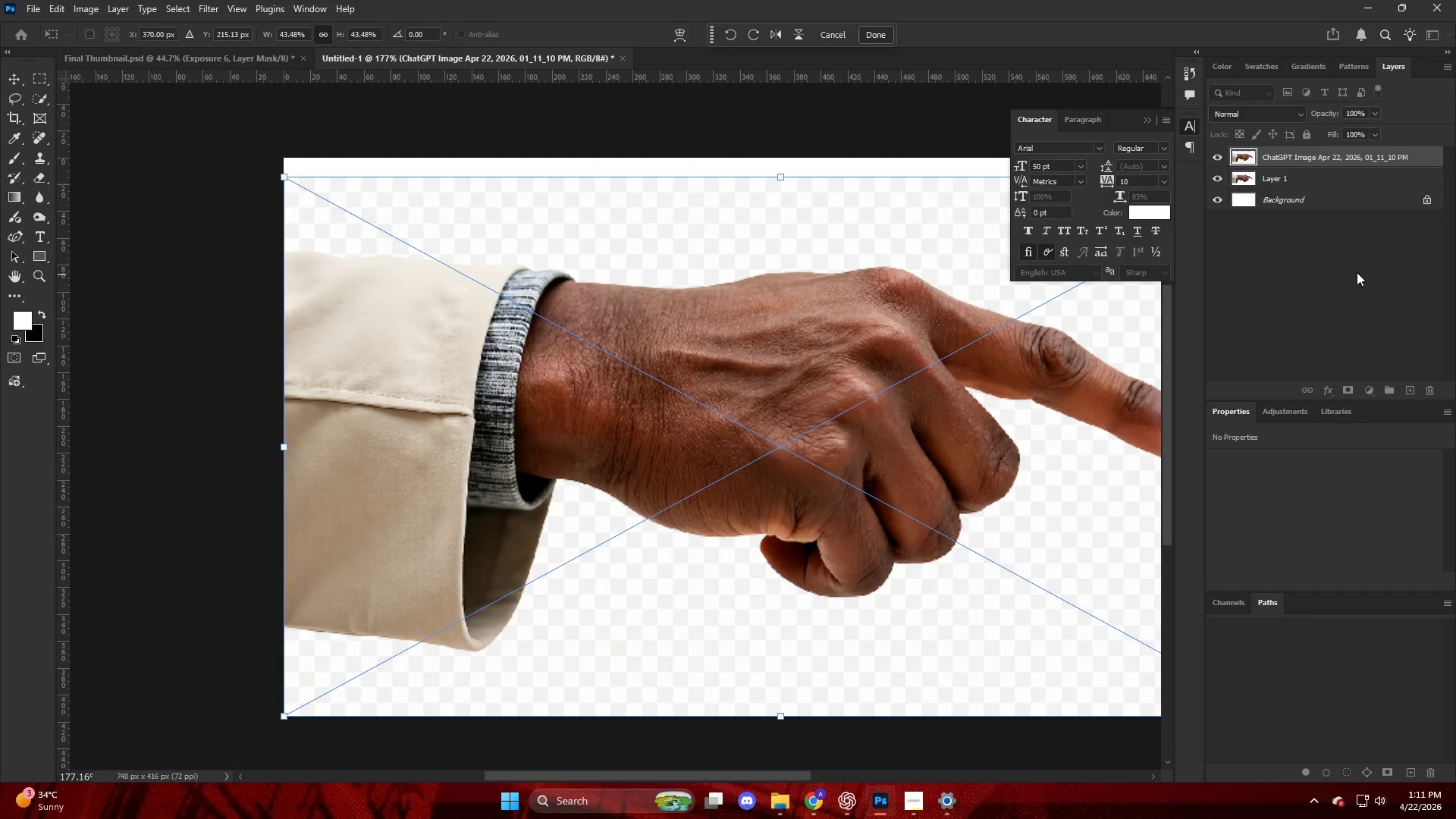 
left_click([1357, 272])
 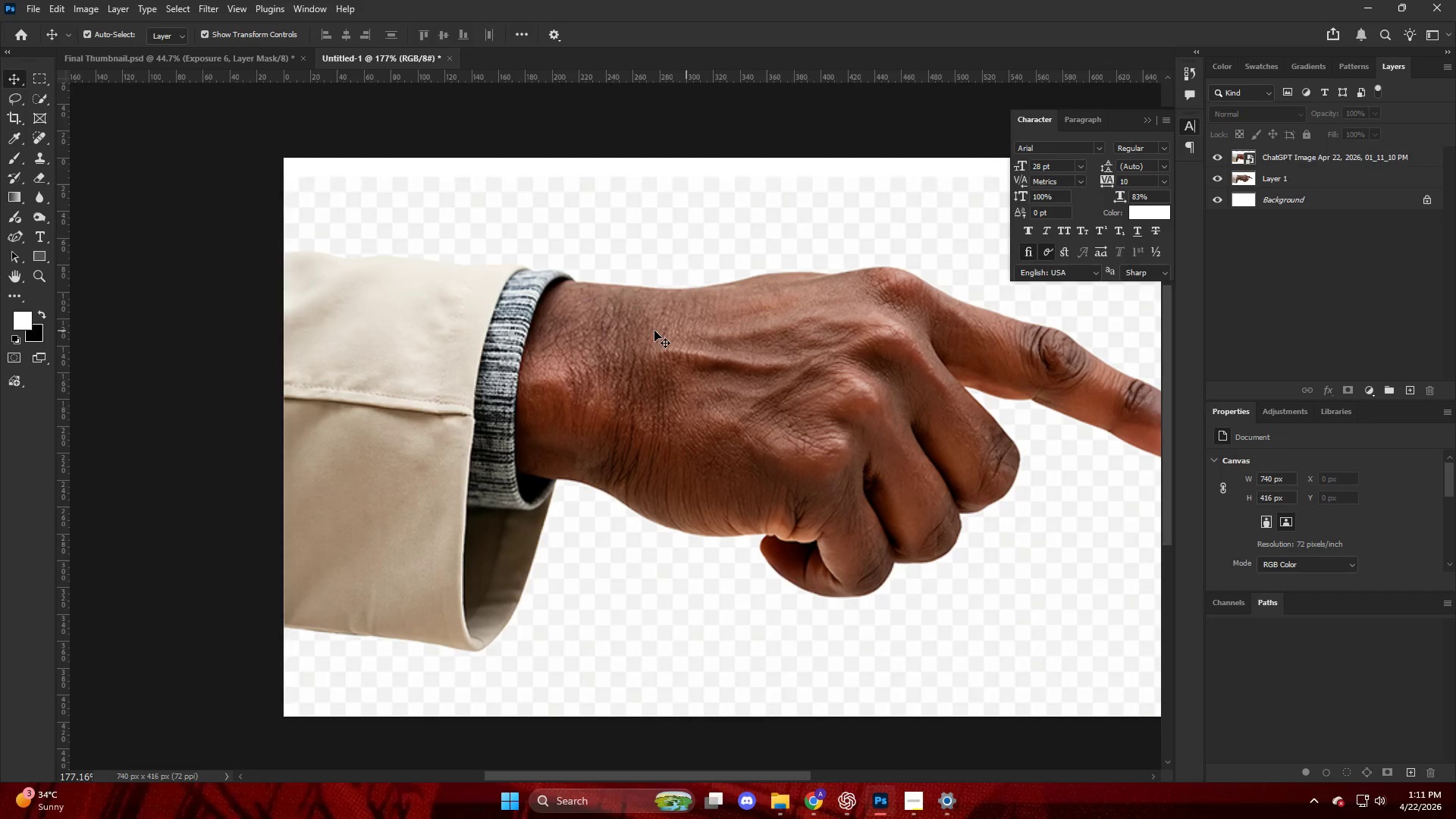 
key(Alt+AltLeft)
 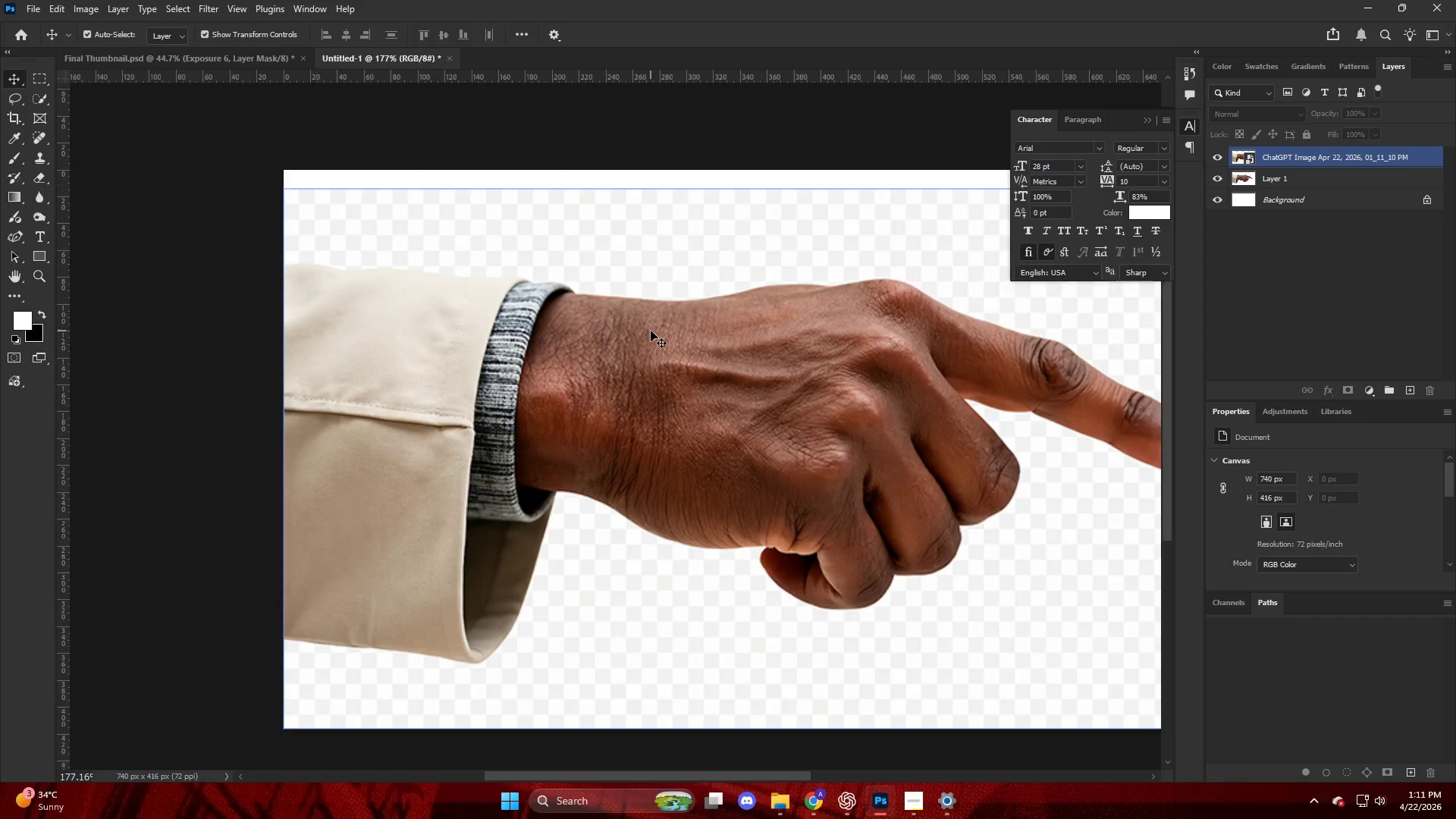 
scroll: coordinate [651, 331], scroll_direction: up, amount: 5.0
 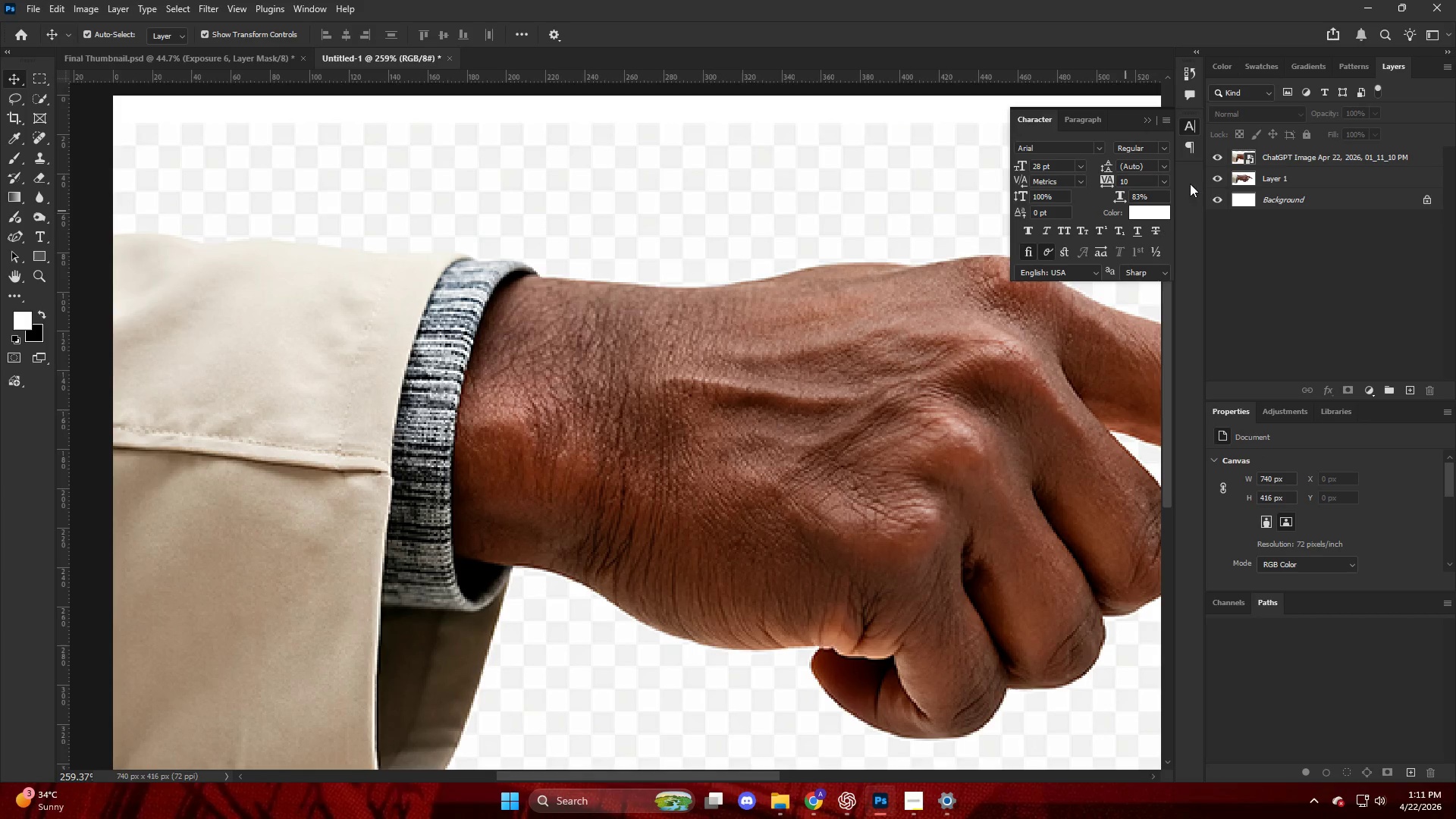 
left_click([1218, 181])
 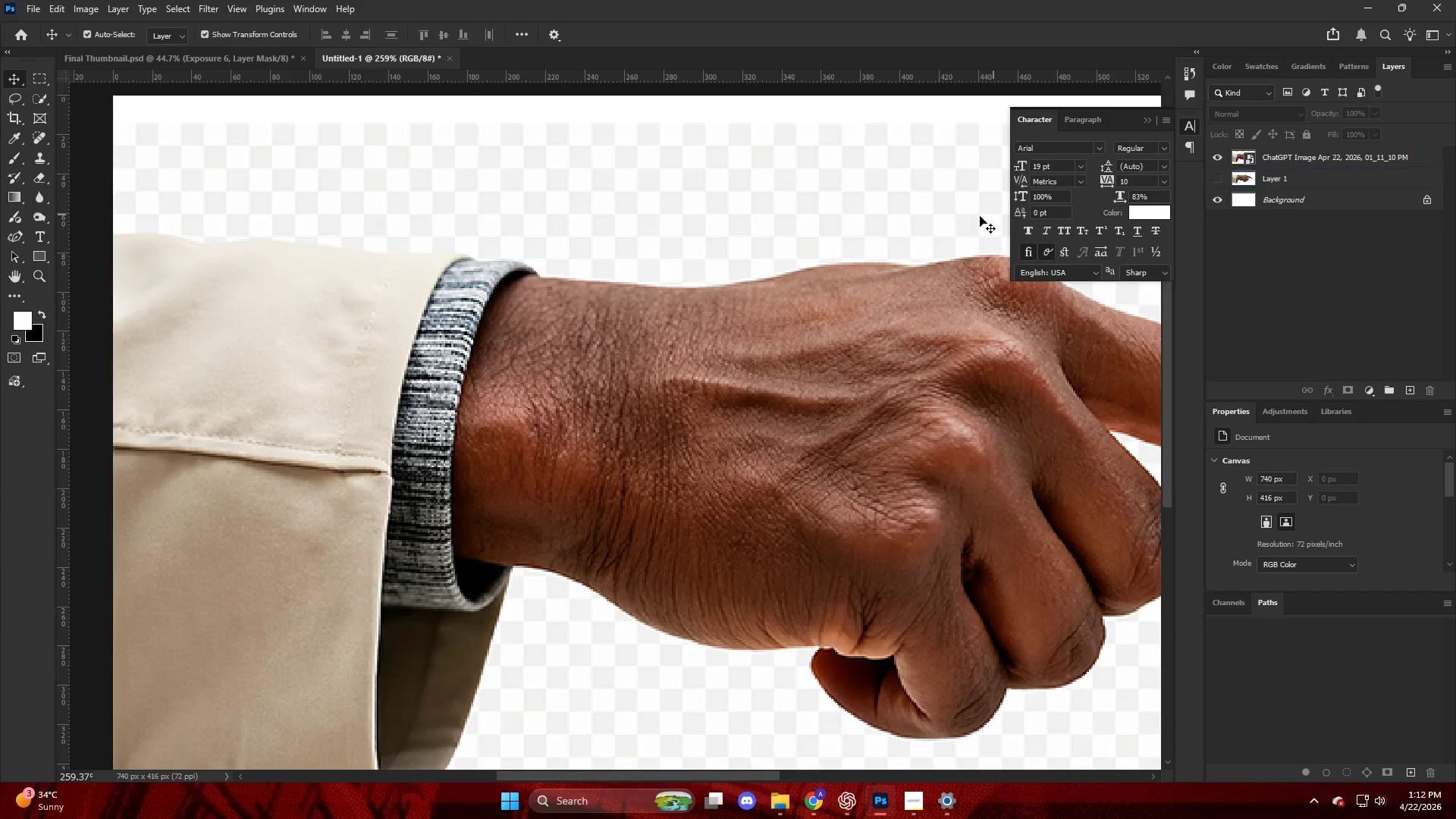 
key(Alt+AltLeft)
 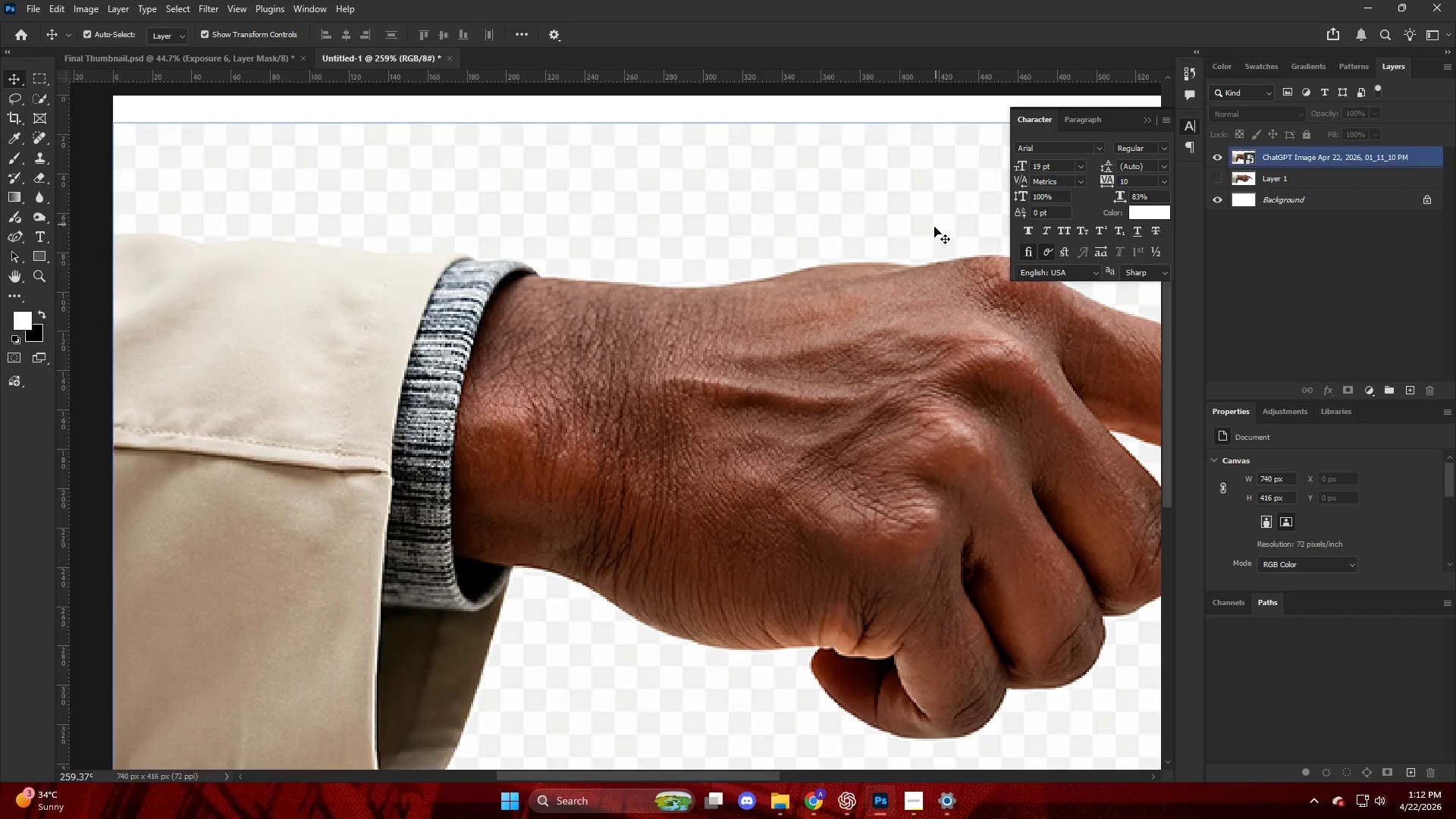 
scroll: coordinate [946, 228], scroll_direction: down, amount: 5.0
 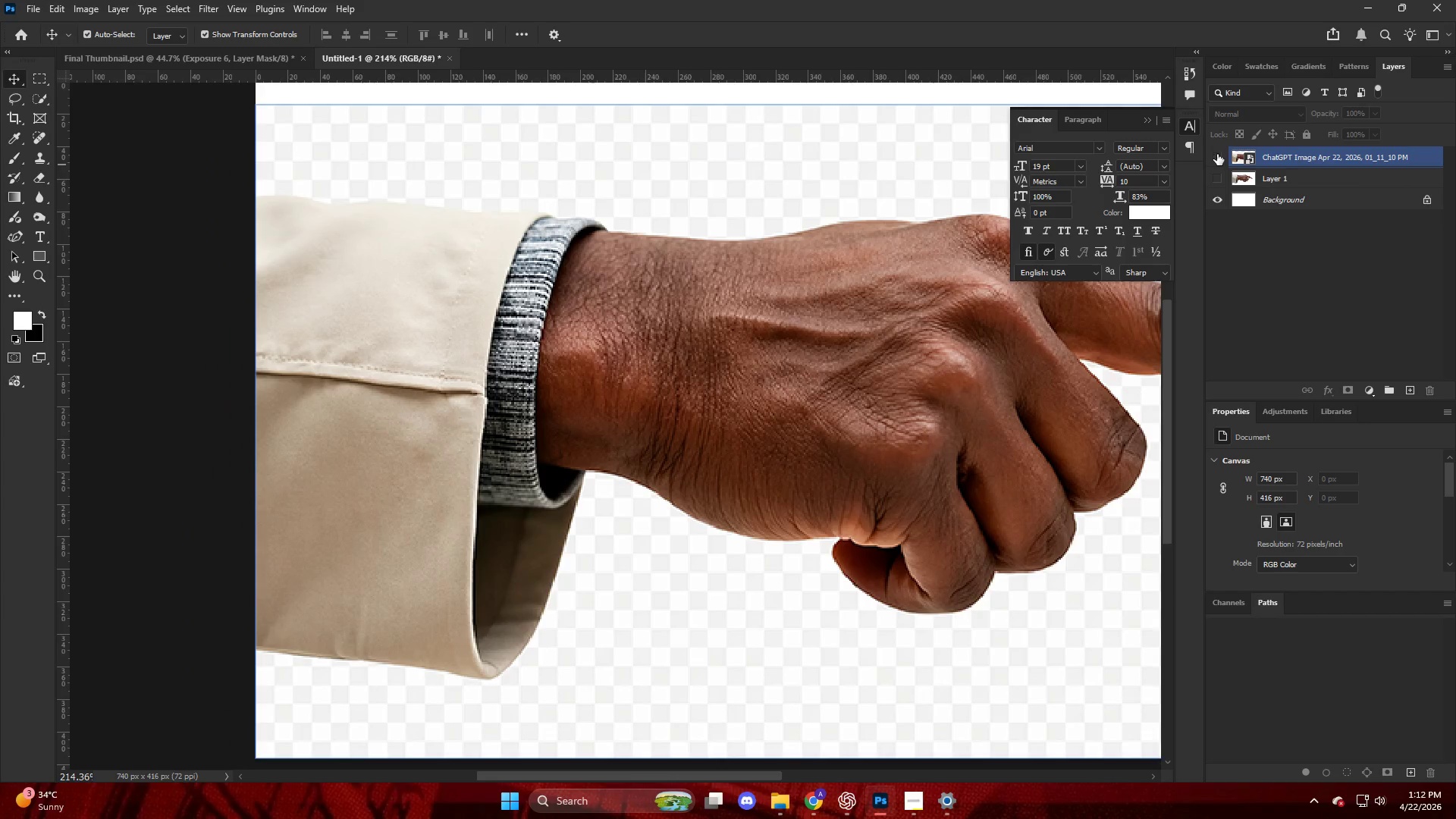 
double_click([1217, 154])
 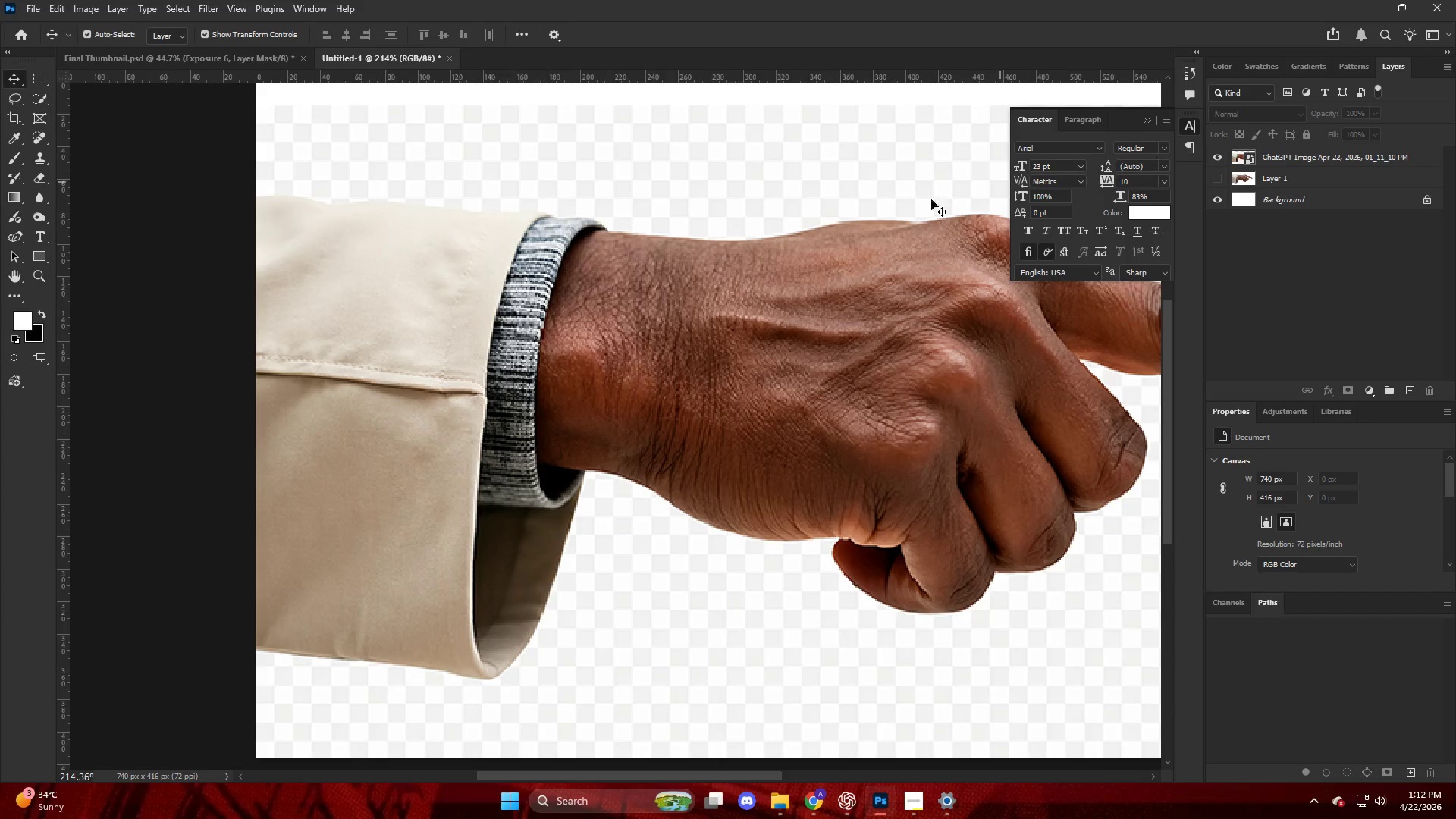 
key(Alt+AltLeft)
 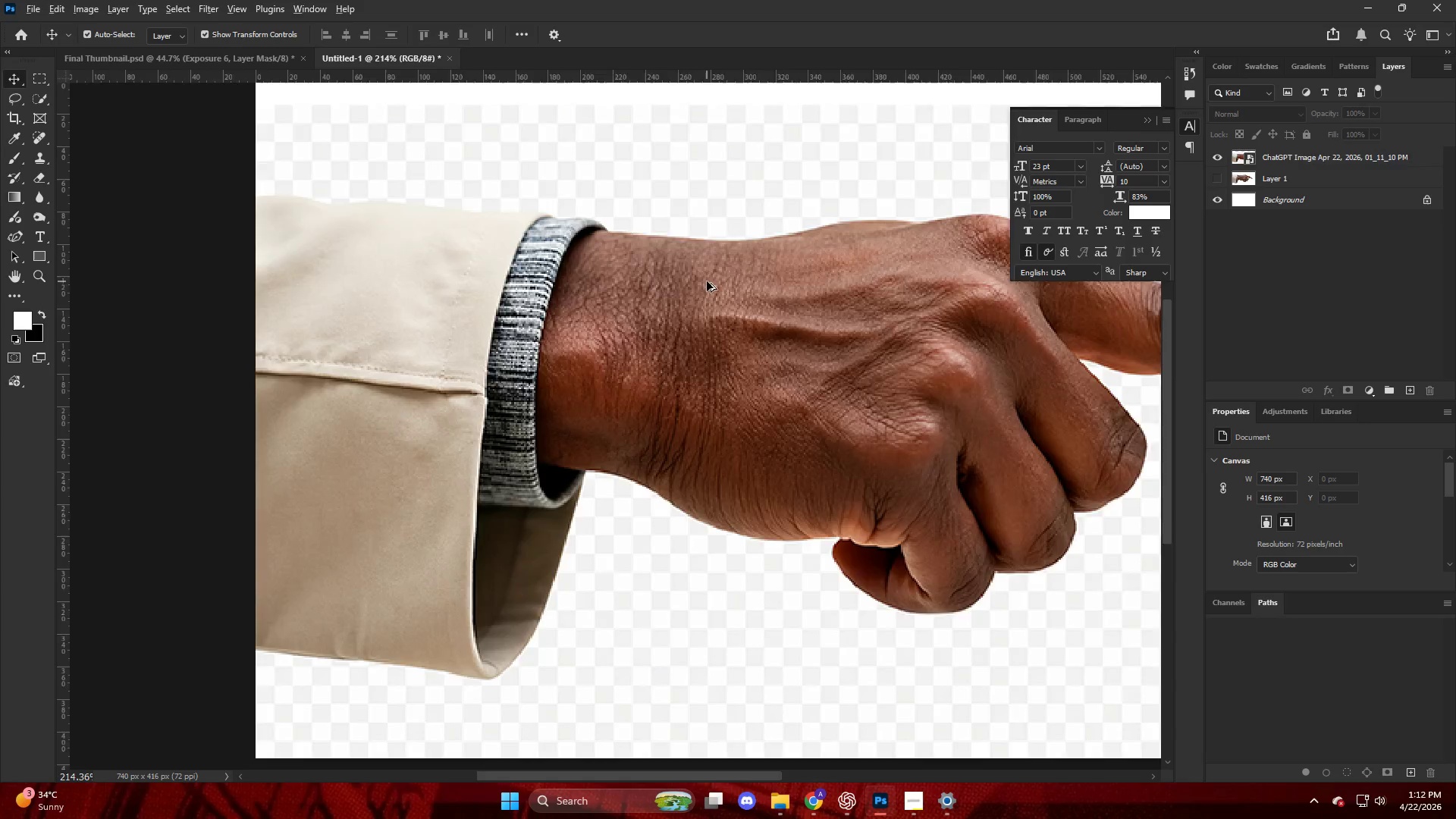 
scroll: coordinate [687, 290], scroll_direction: down, amount: 4.0
 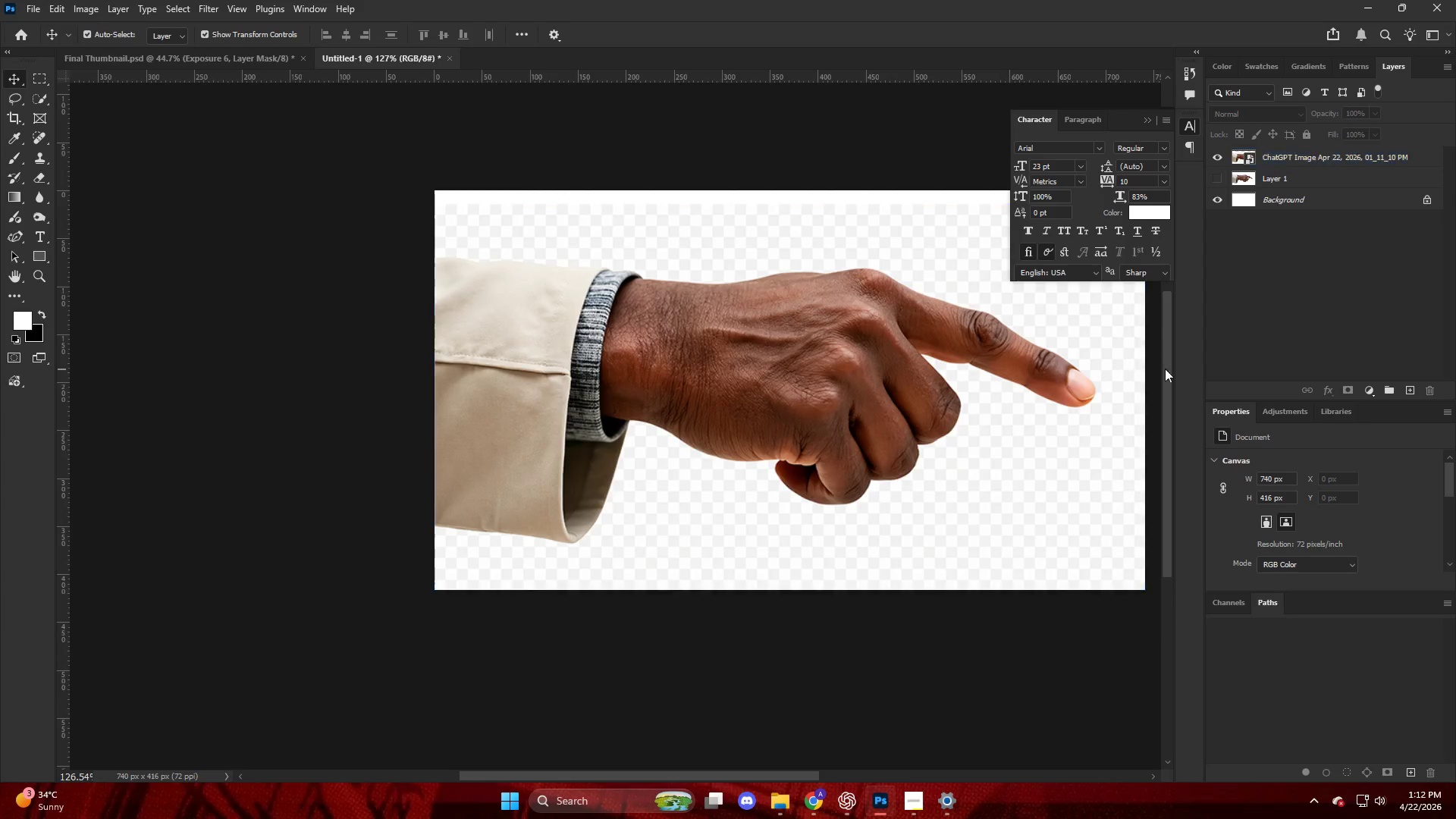 
hold_key(key=AltLeft, duration=0.62)
hold_key(key=ControlLeft, duration=0.47)
scroll: coordinate [446, 493], scroll_direction: up, amount: 12.0
 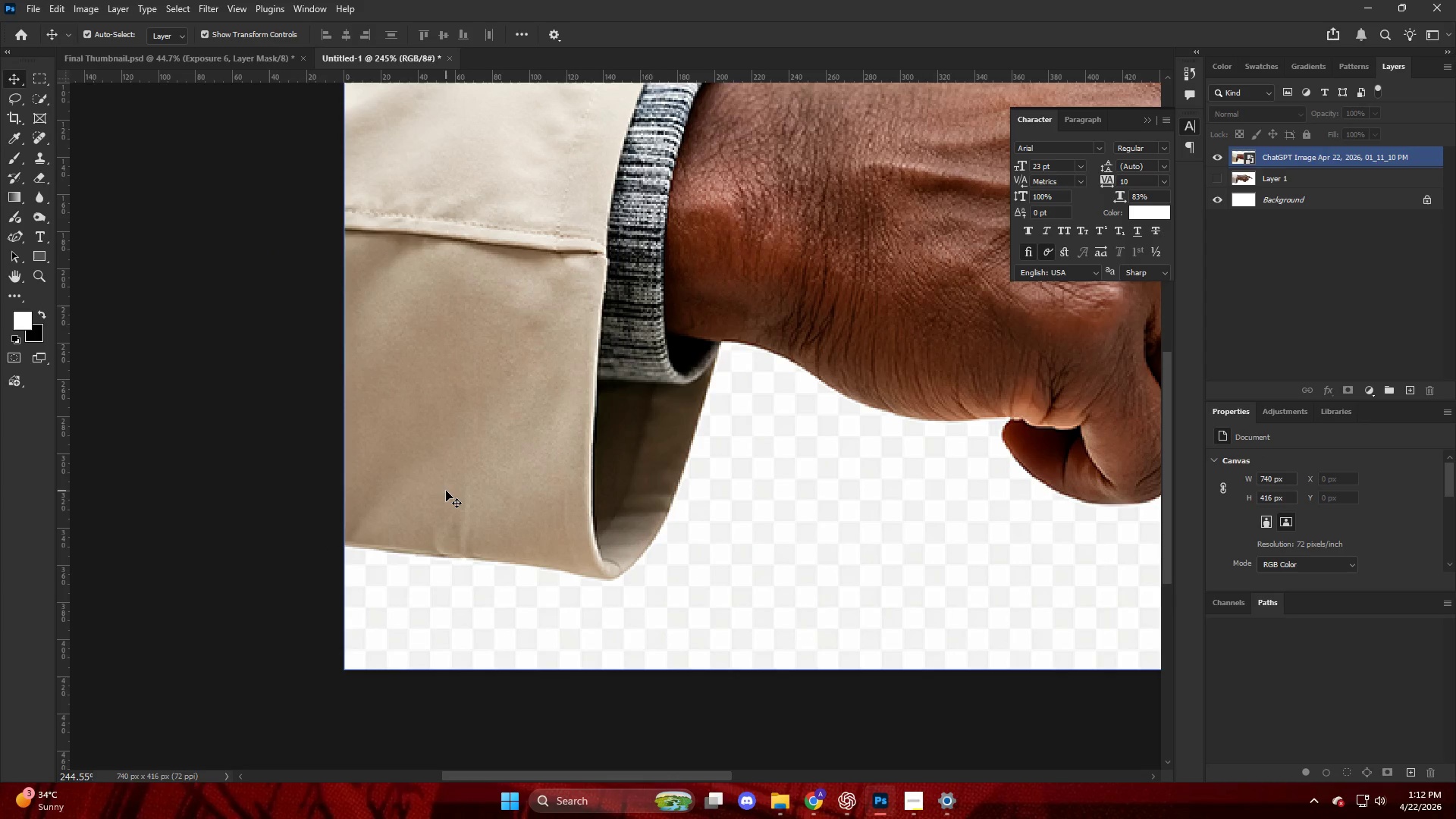 
wait(22.53)
 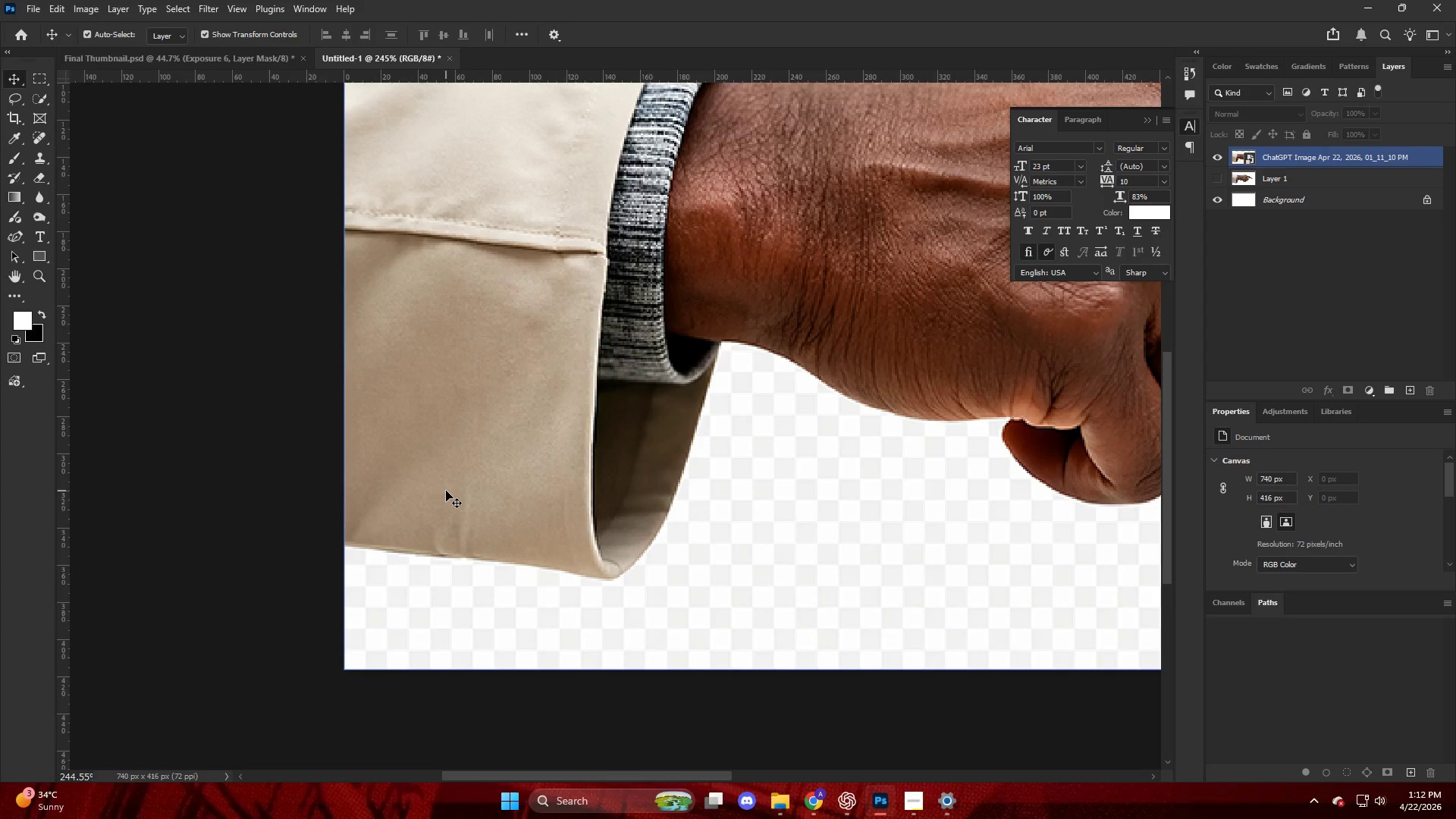 
key(Alt+AltLeft)
 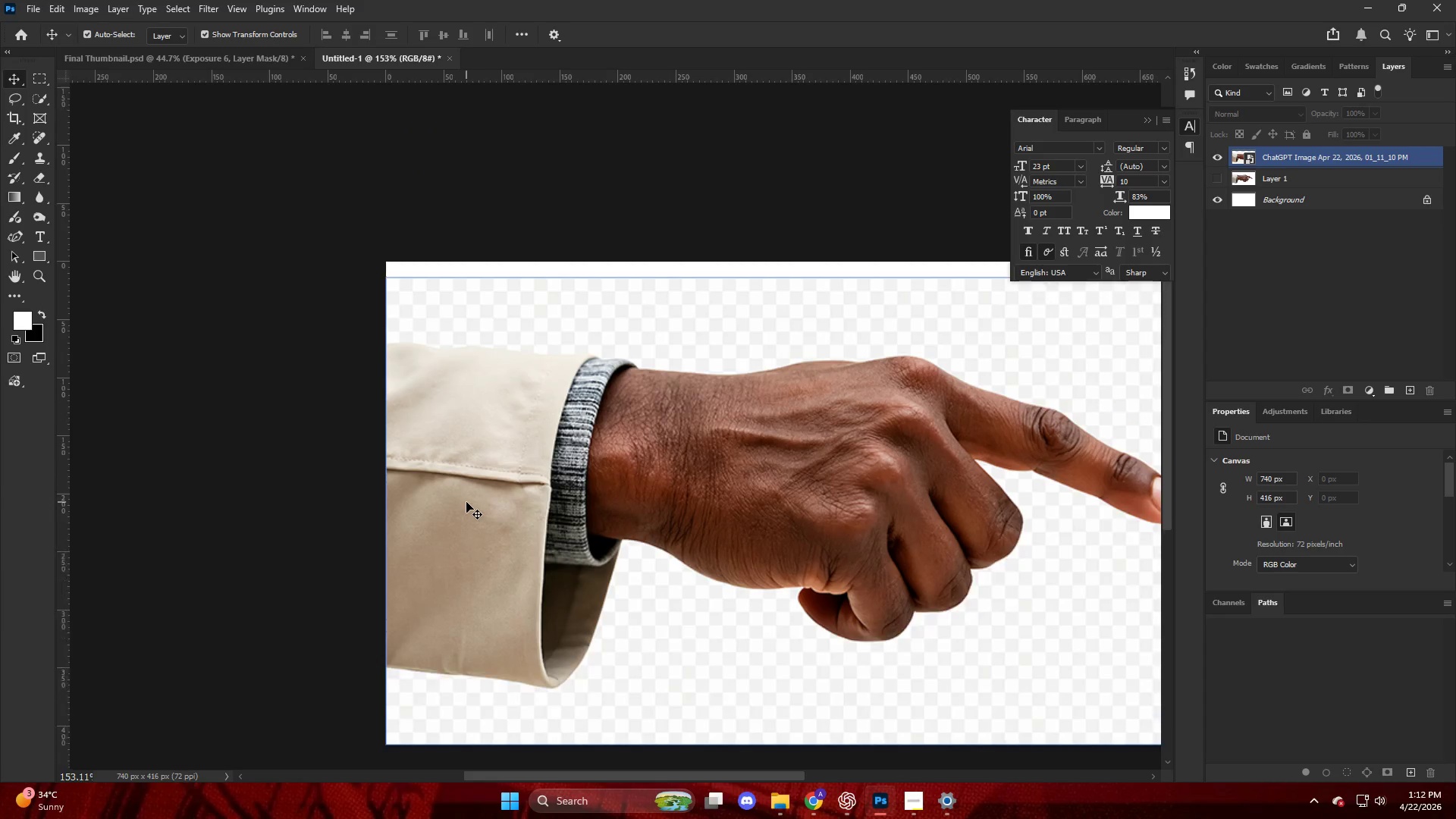 
key(P)
 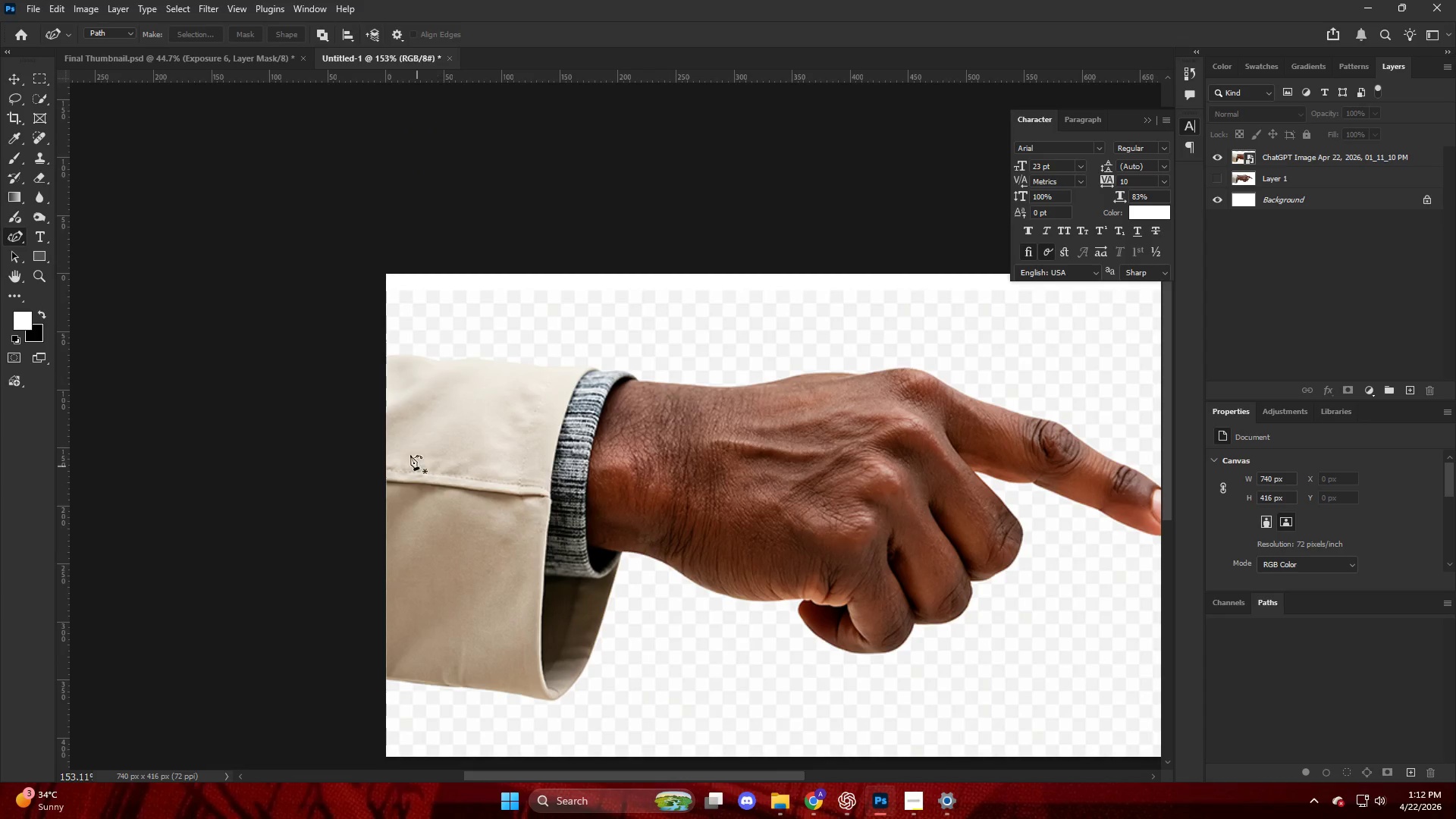 
scroll: coordinate [466, 502], scroll_direction: up, amount: 9.0
 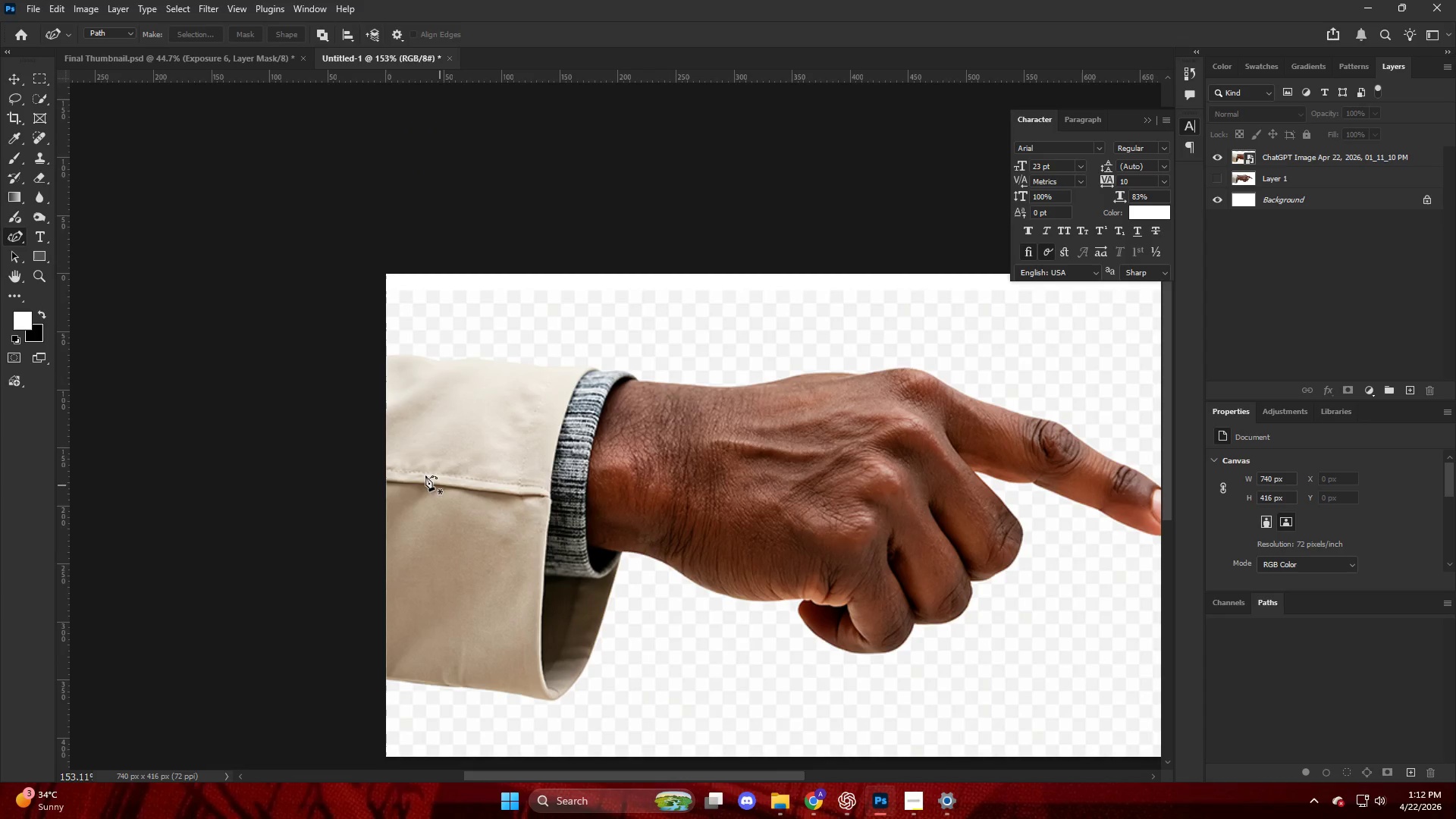 
hold_key(key=AltLeft, duration=0.66)
scroll: coordinate [387, 333], scroll_direction: up, amount: 13.0
 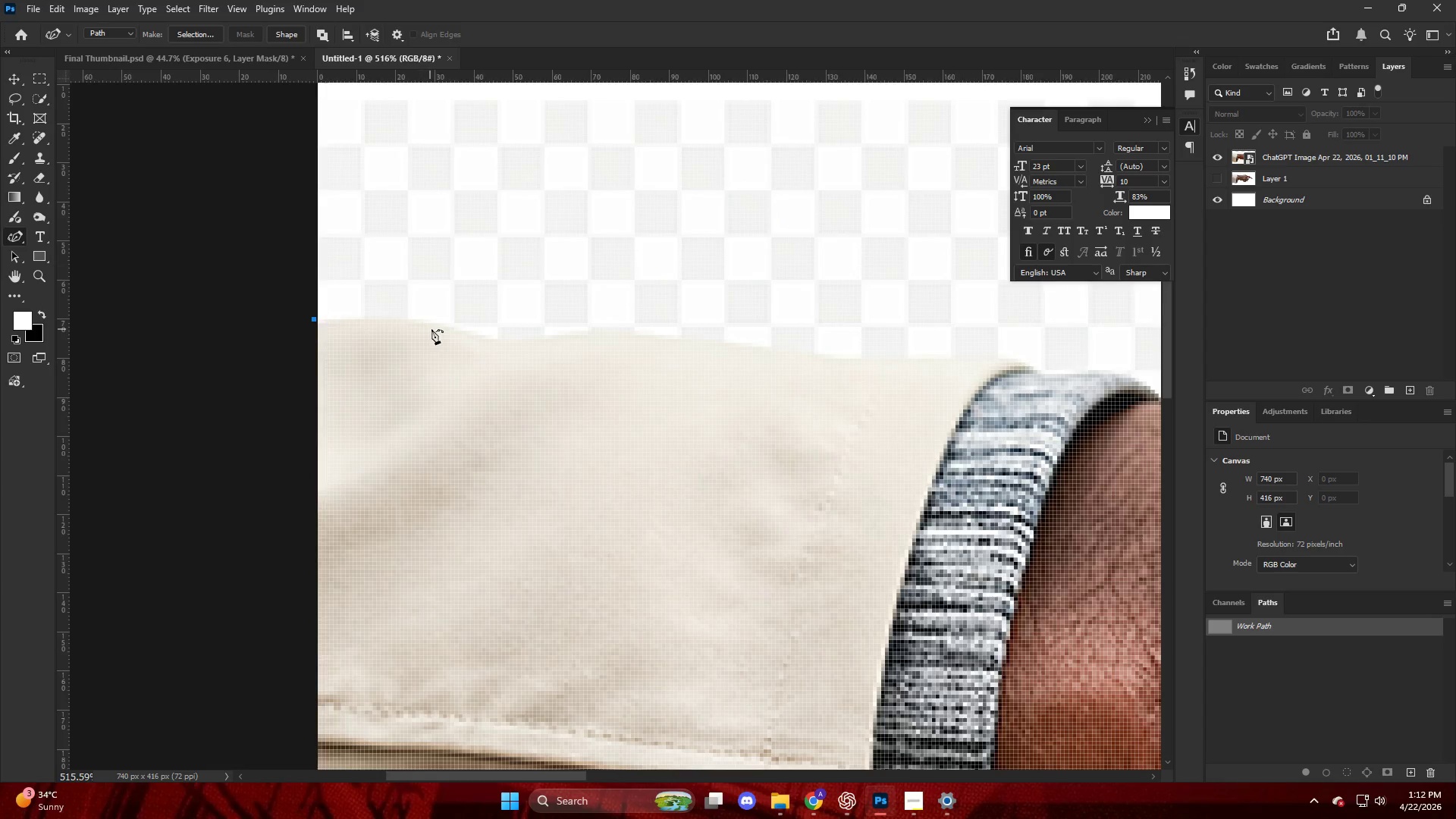 
left_click_drag(start_coordinate=[444, 329], to_coordinate=[494, 342])
 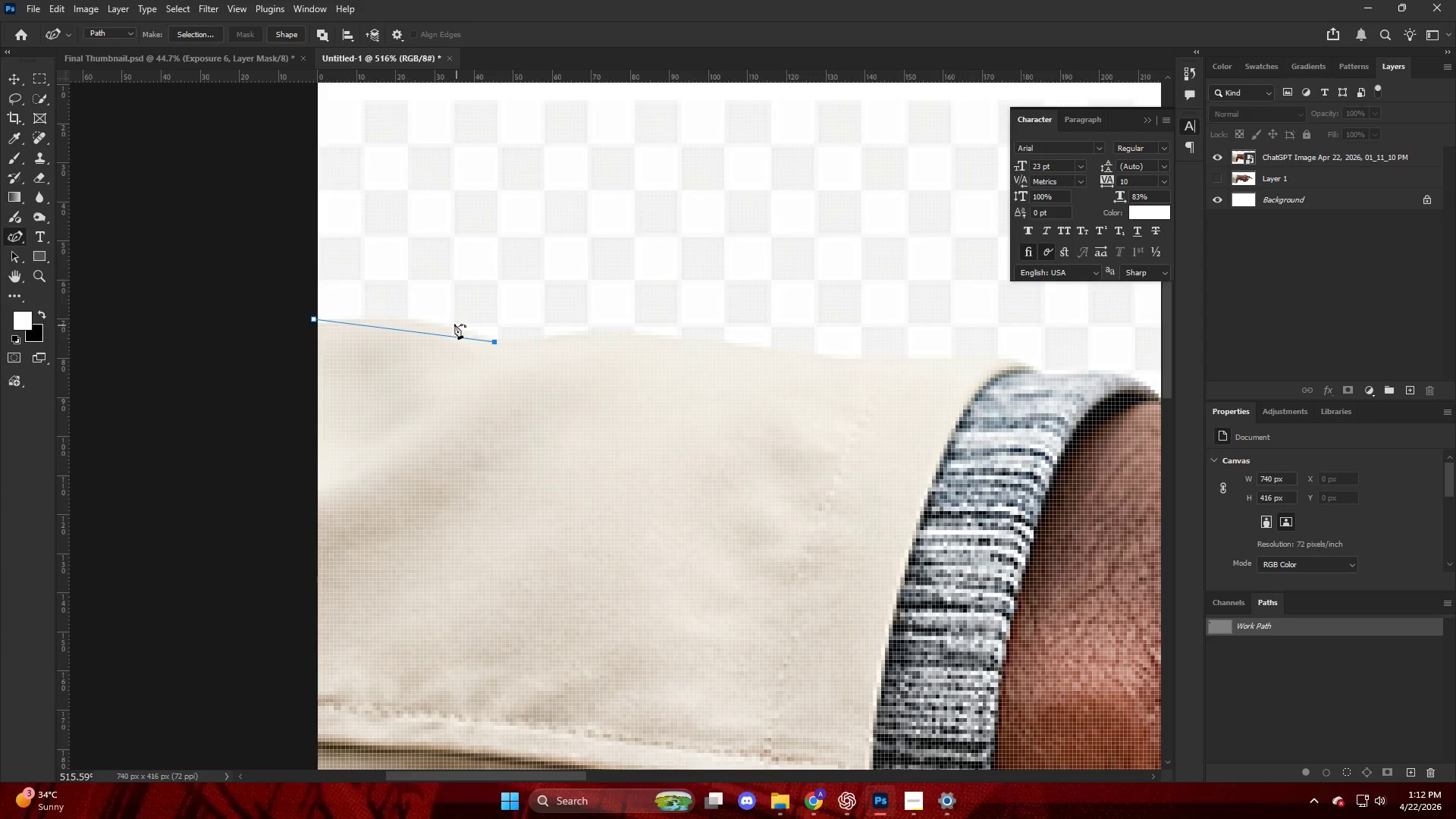 
key(Control+Z)
 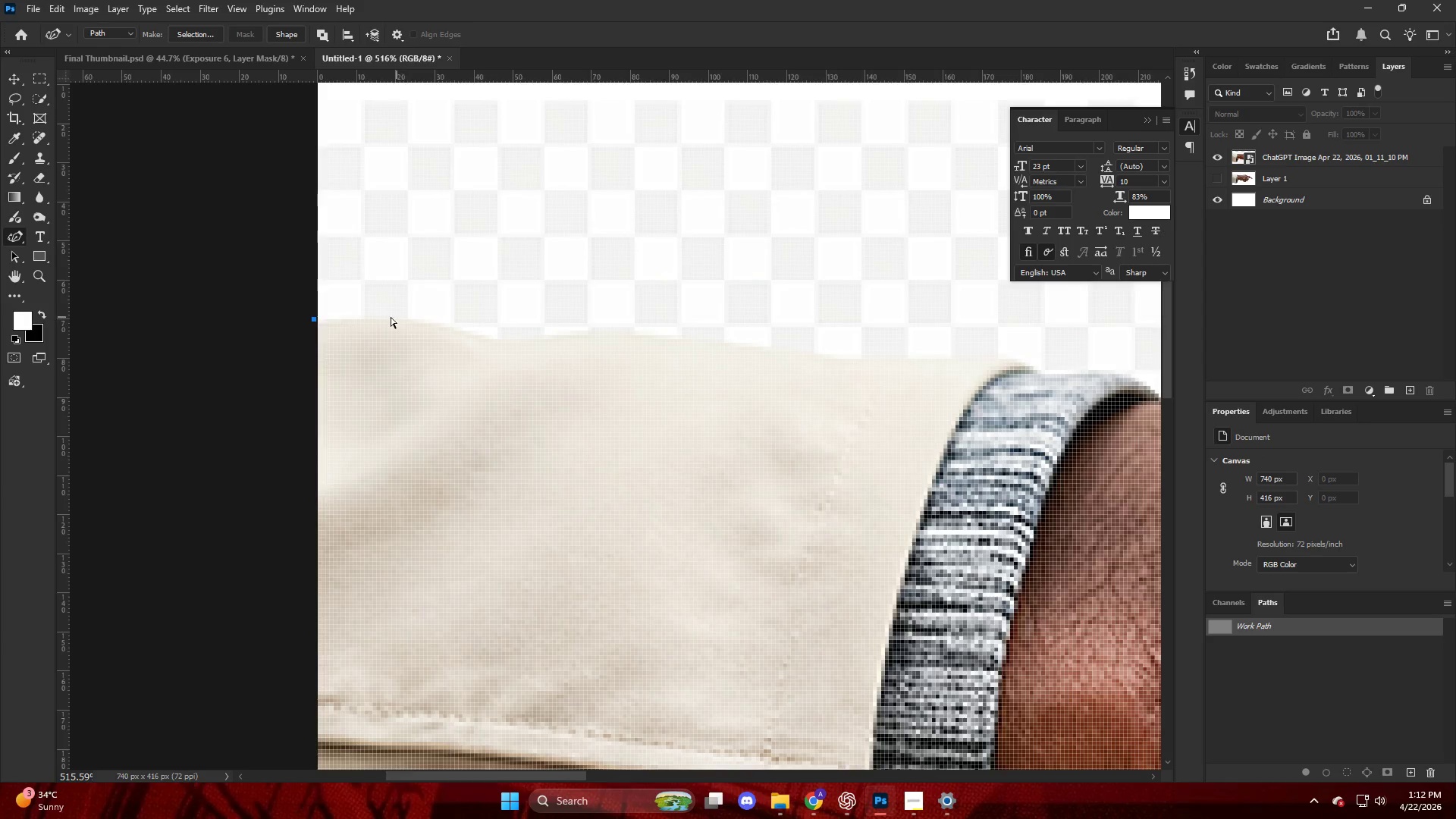 
key(Control+Z)
 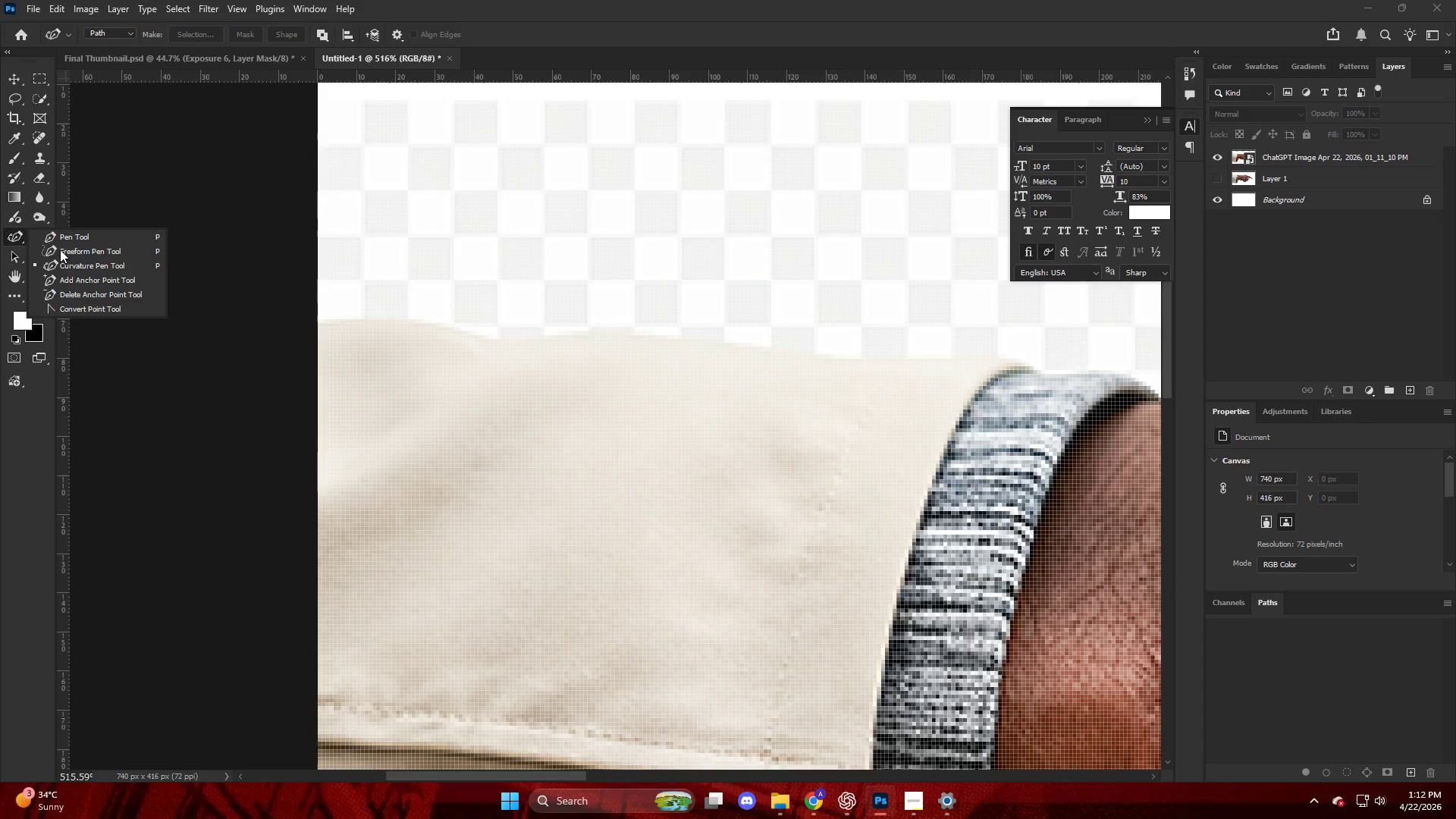 
left_click([92, 240])
 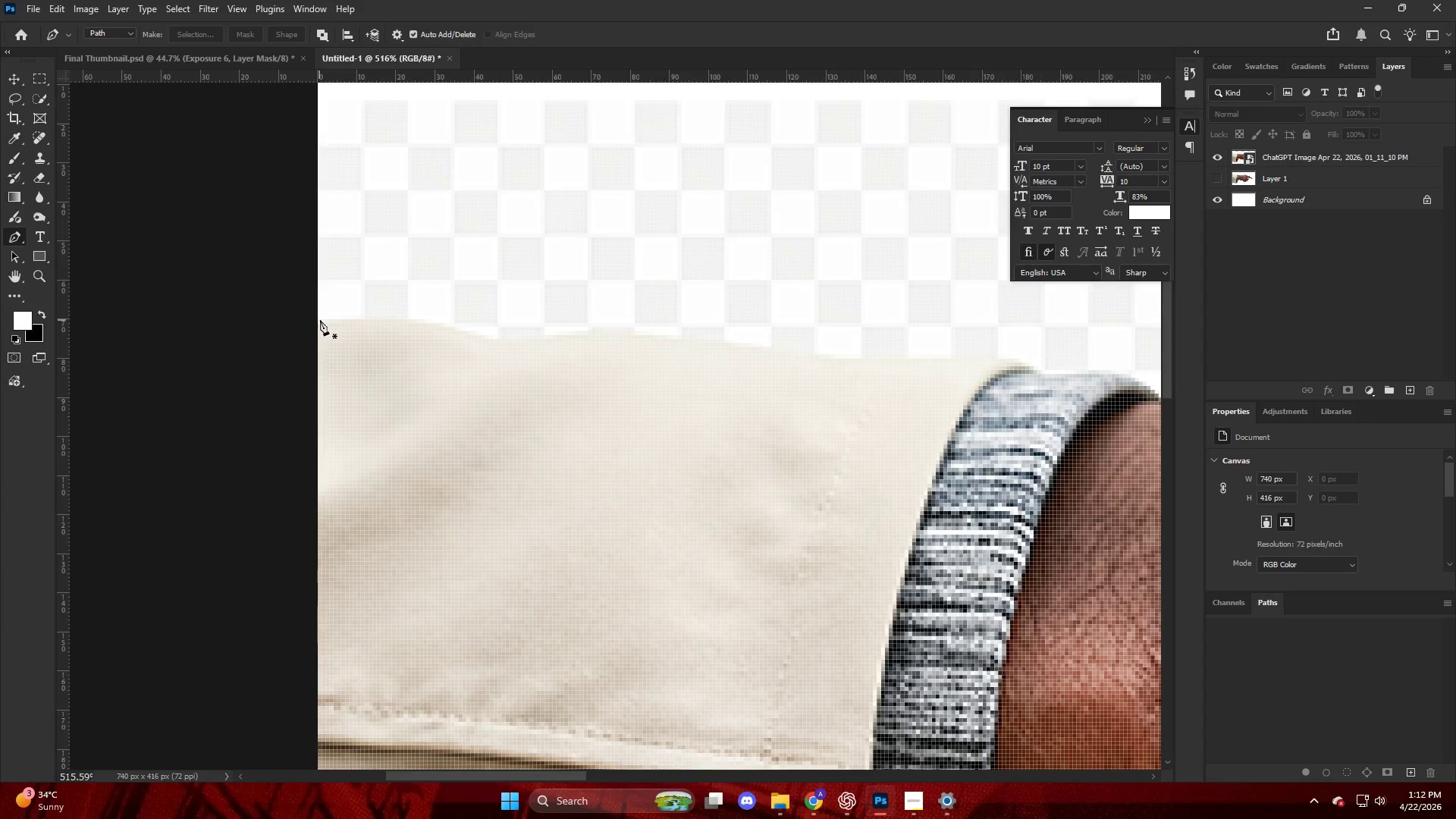 
left_click([322, 320])
 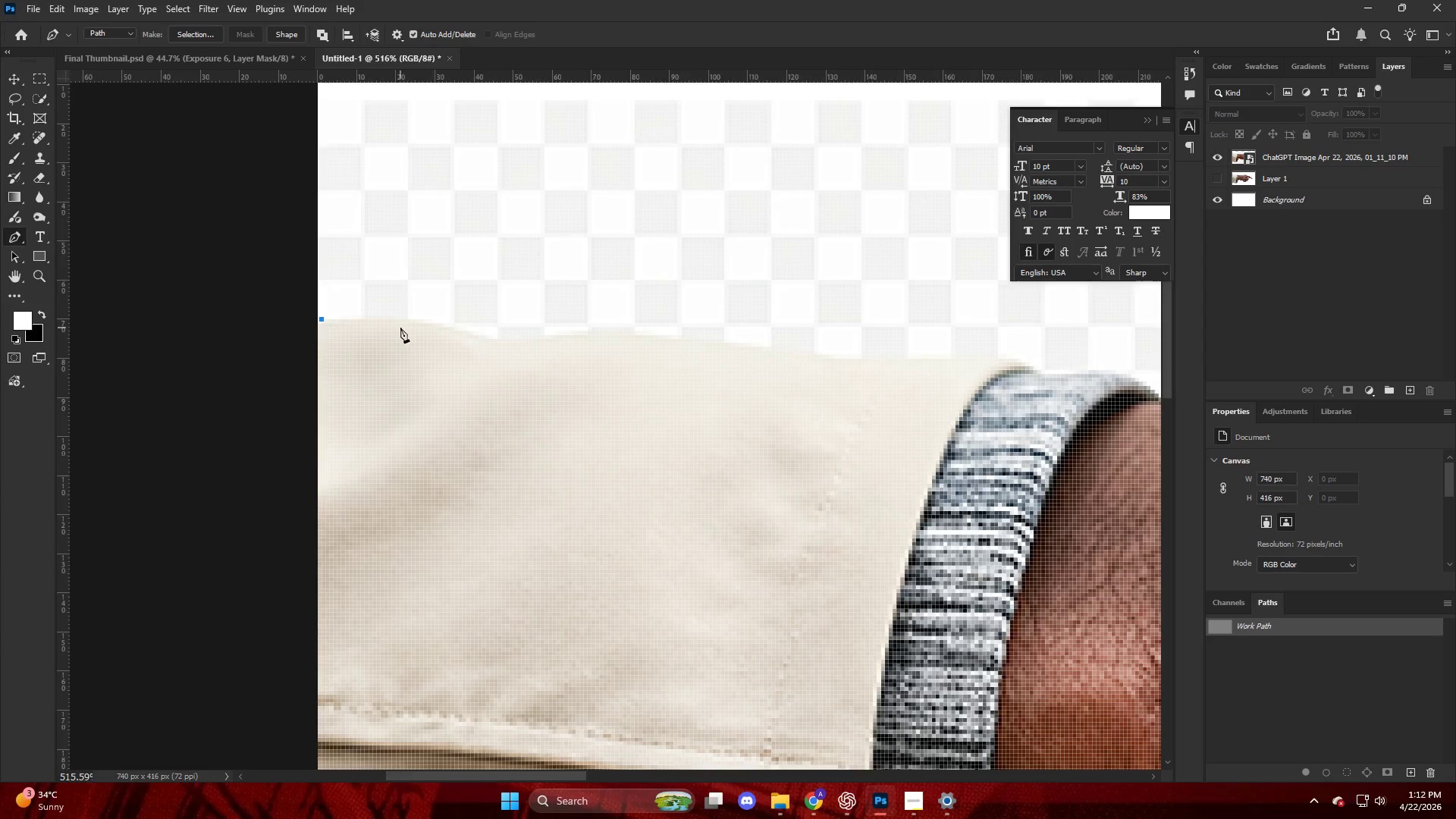 
key(Control+ControlLeft)
 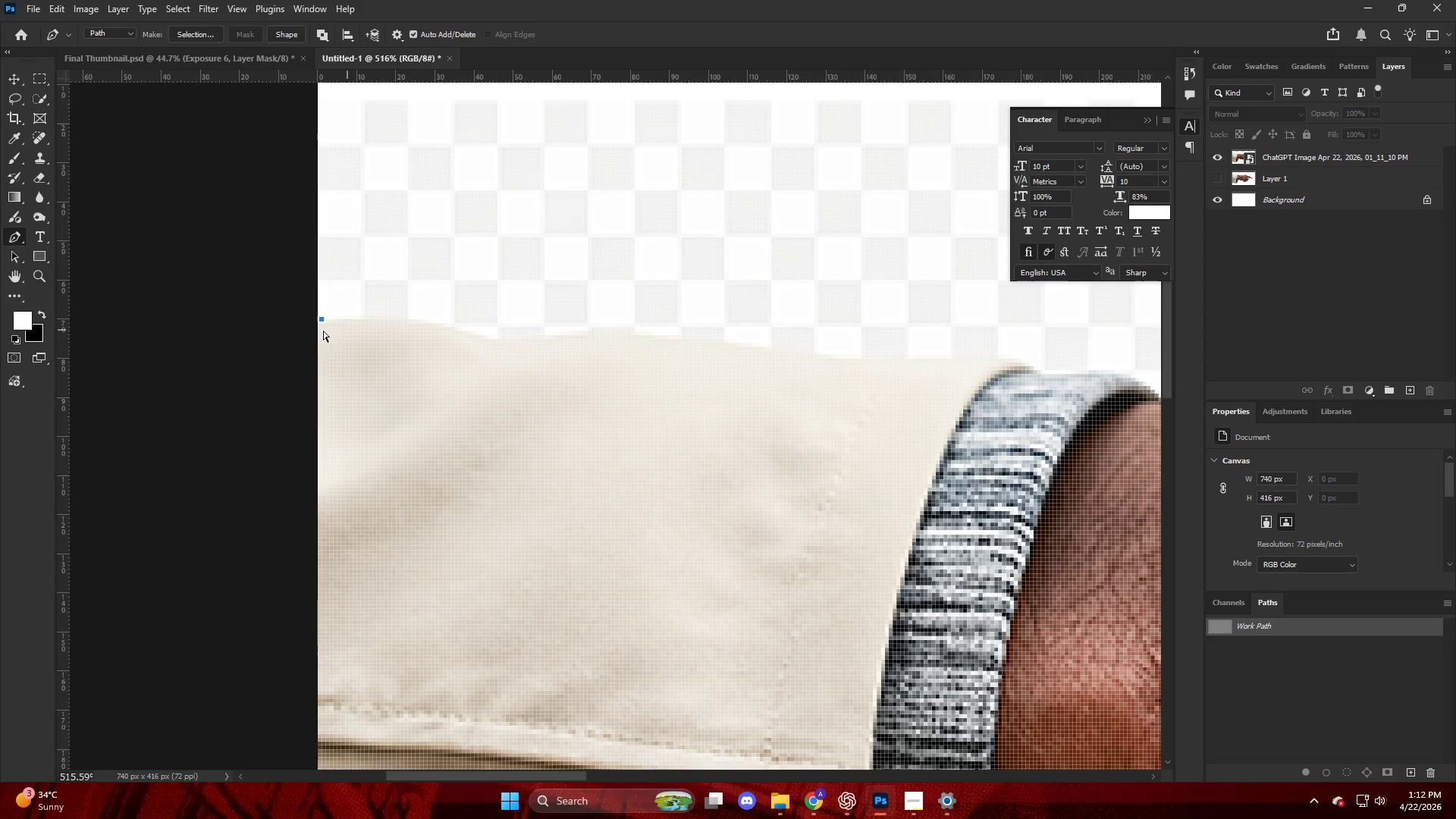 
key(Control+Z)
 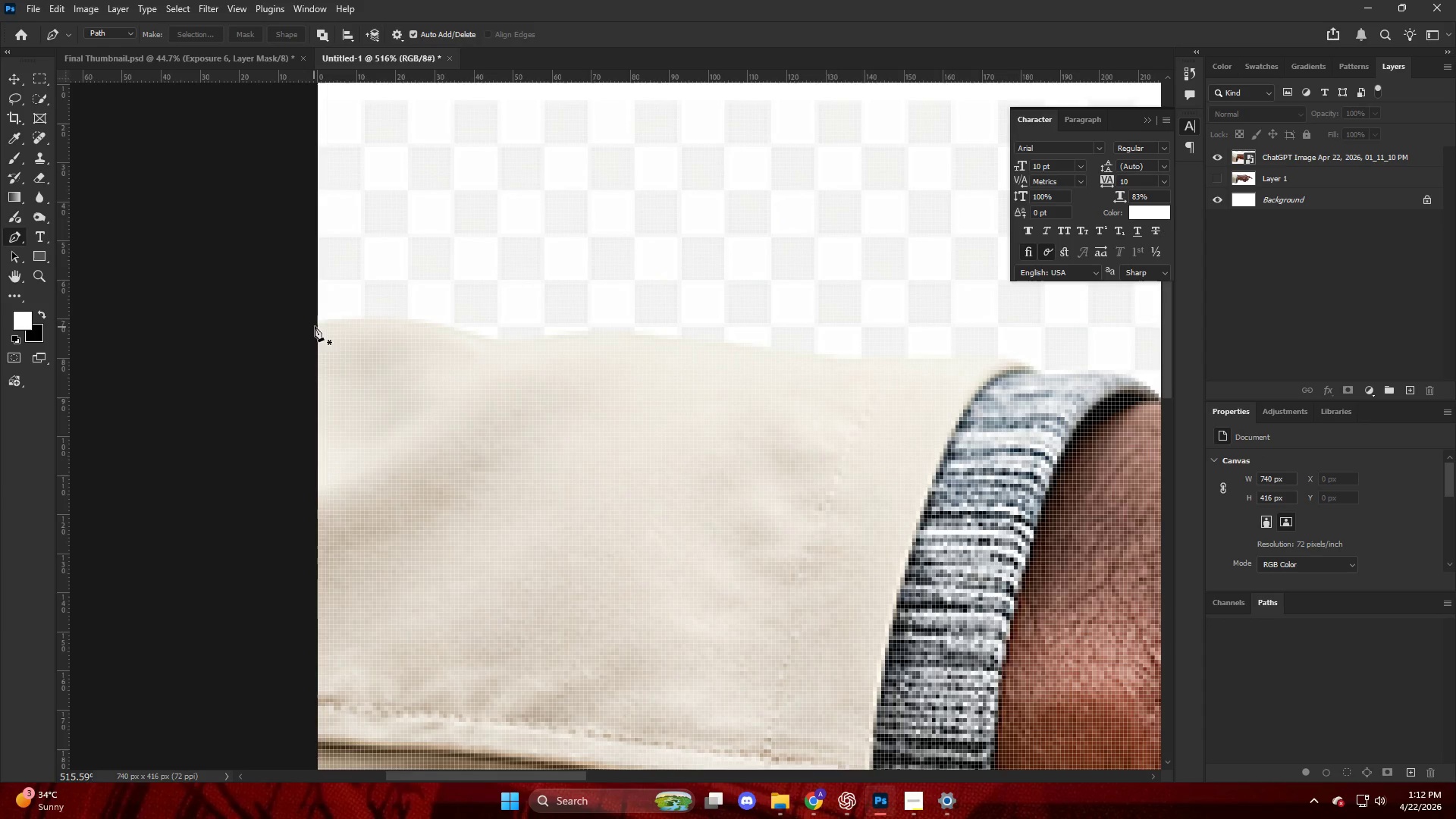 
left_click([317, 322])
 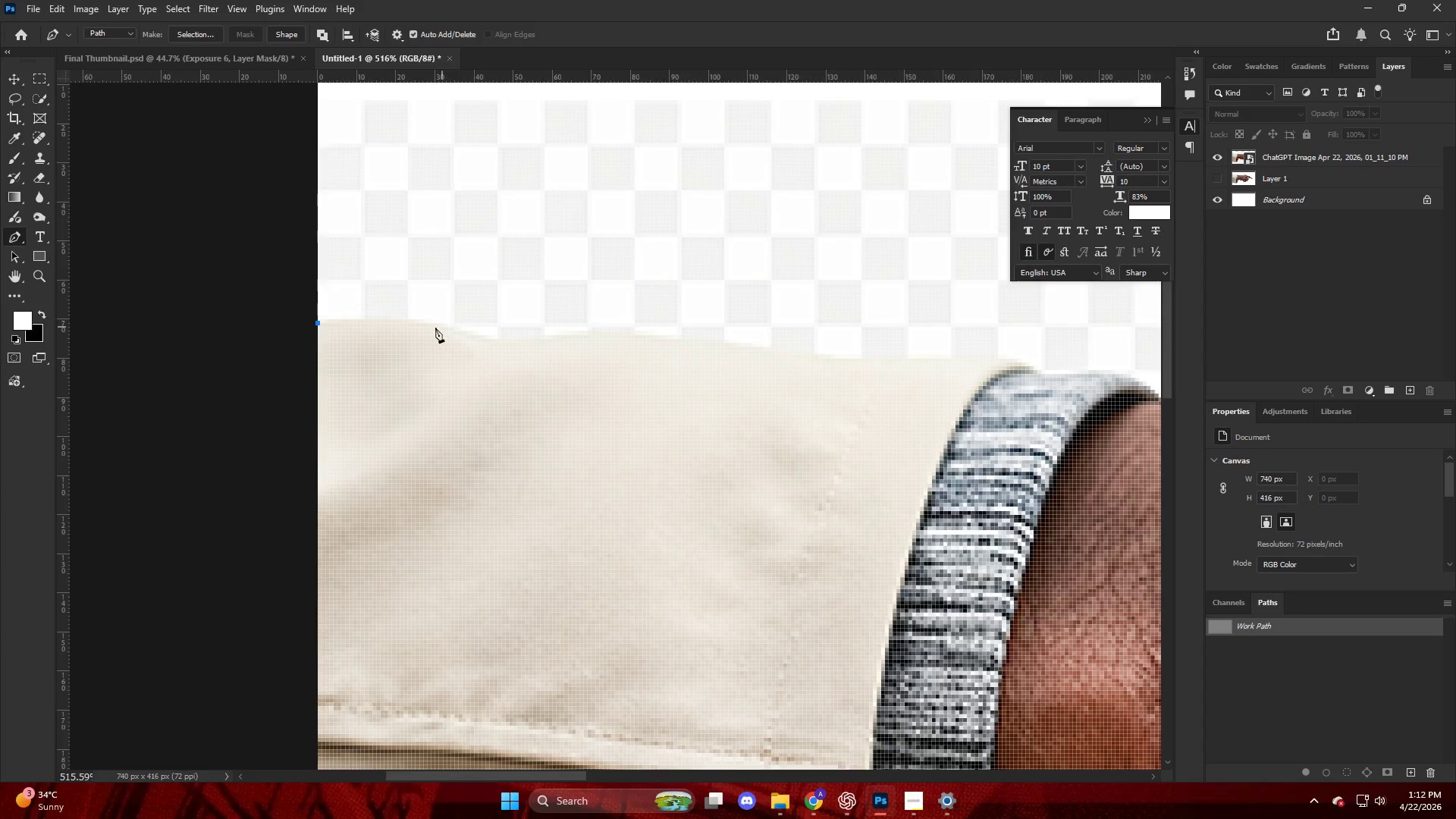 
left_click_drag(start_coordinate=[428, 328], to_coordinate=[472, 337])
 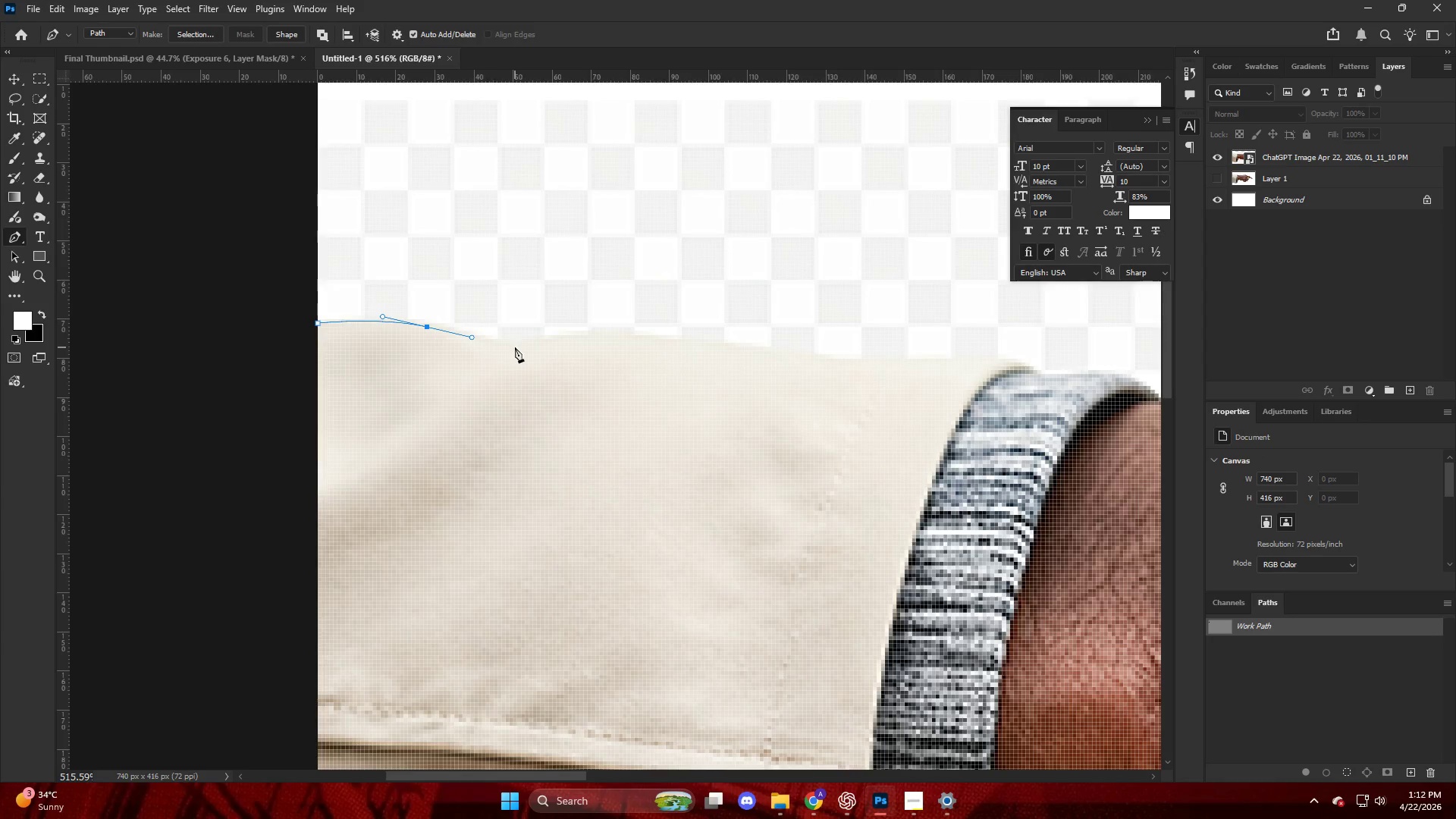 
left_click_drag(start_coordinate=[517, 345], to_coordinate=[552, 343])
 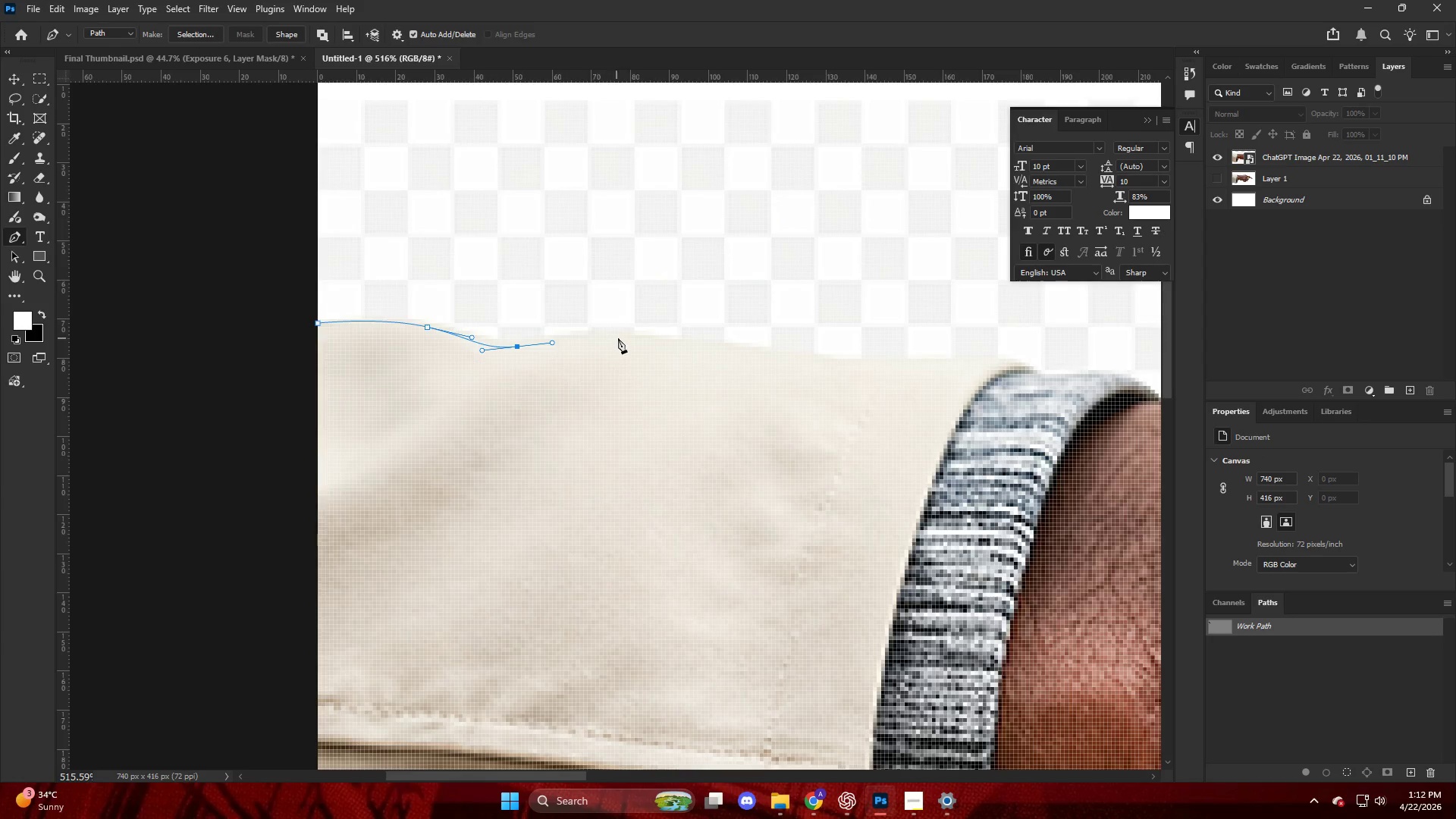 
left_click_drag(start_coordinate=[620, 338], to_coordinate=[665, 341])
 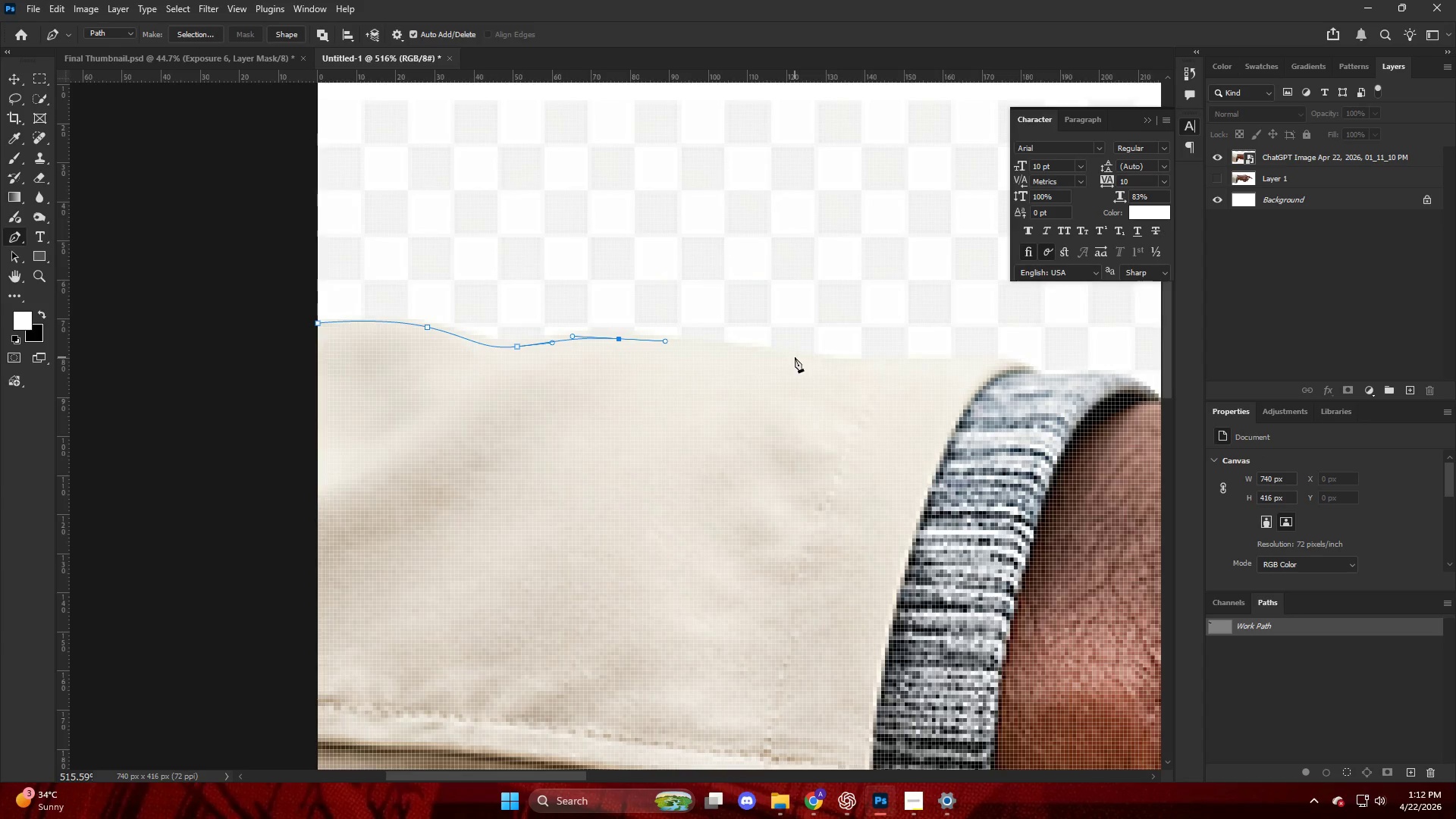 
left_click_drag(start_coordinate=[795, 356], to_coordinate=[839, 360])
 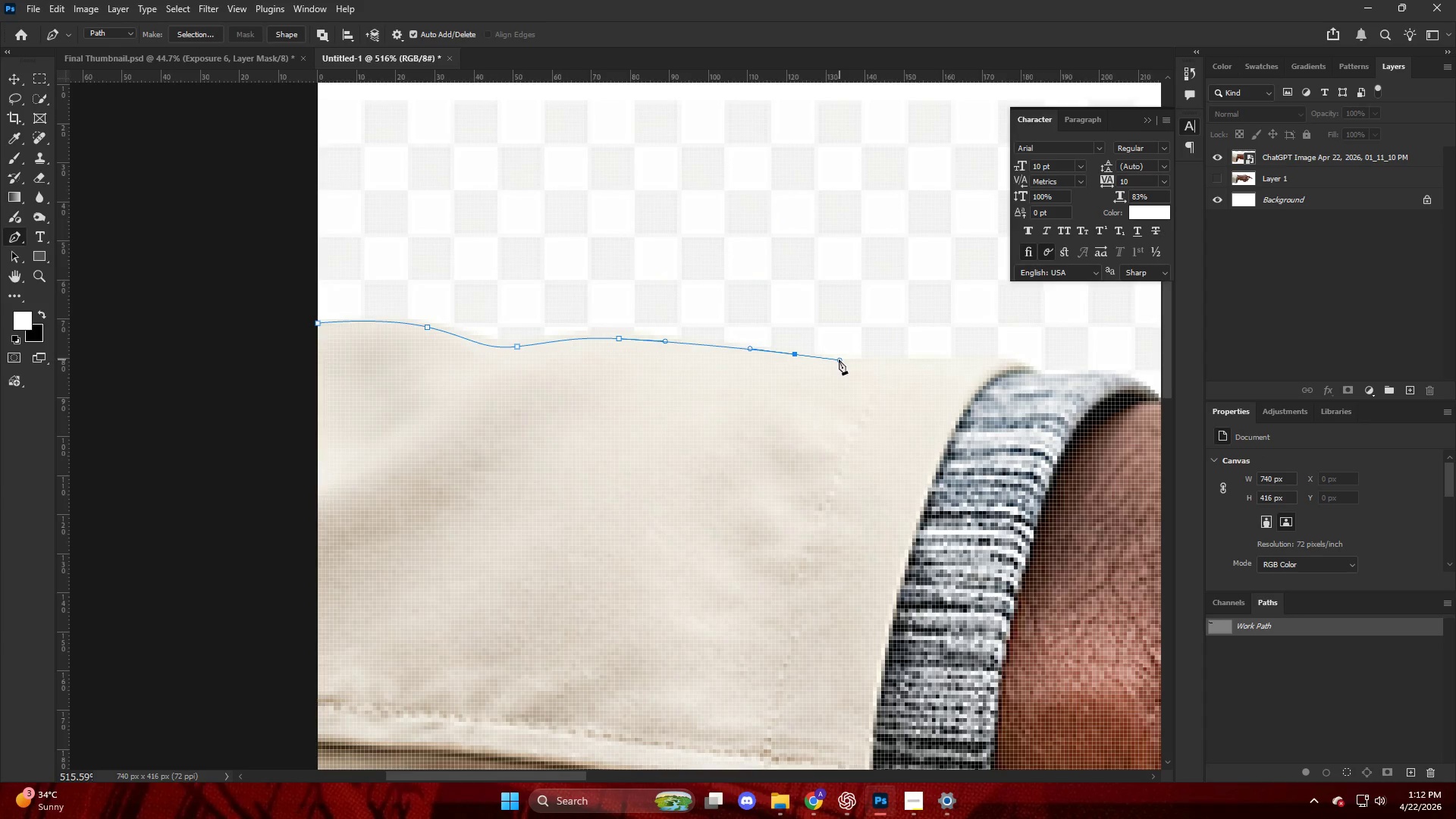 
hold_key(key=AltLeft, duration=0.47)
scroll: coordinate [798, 355], scroll_direction: down, amount: 12.0
 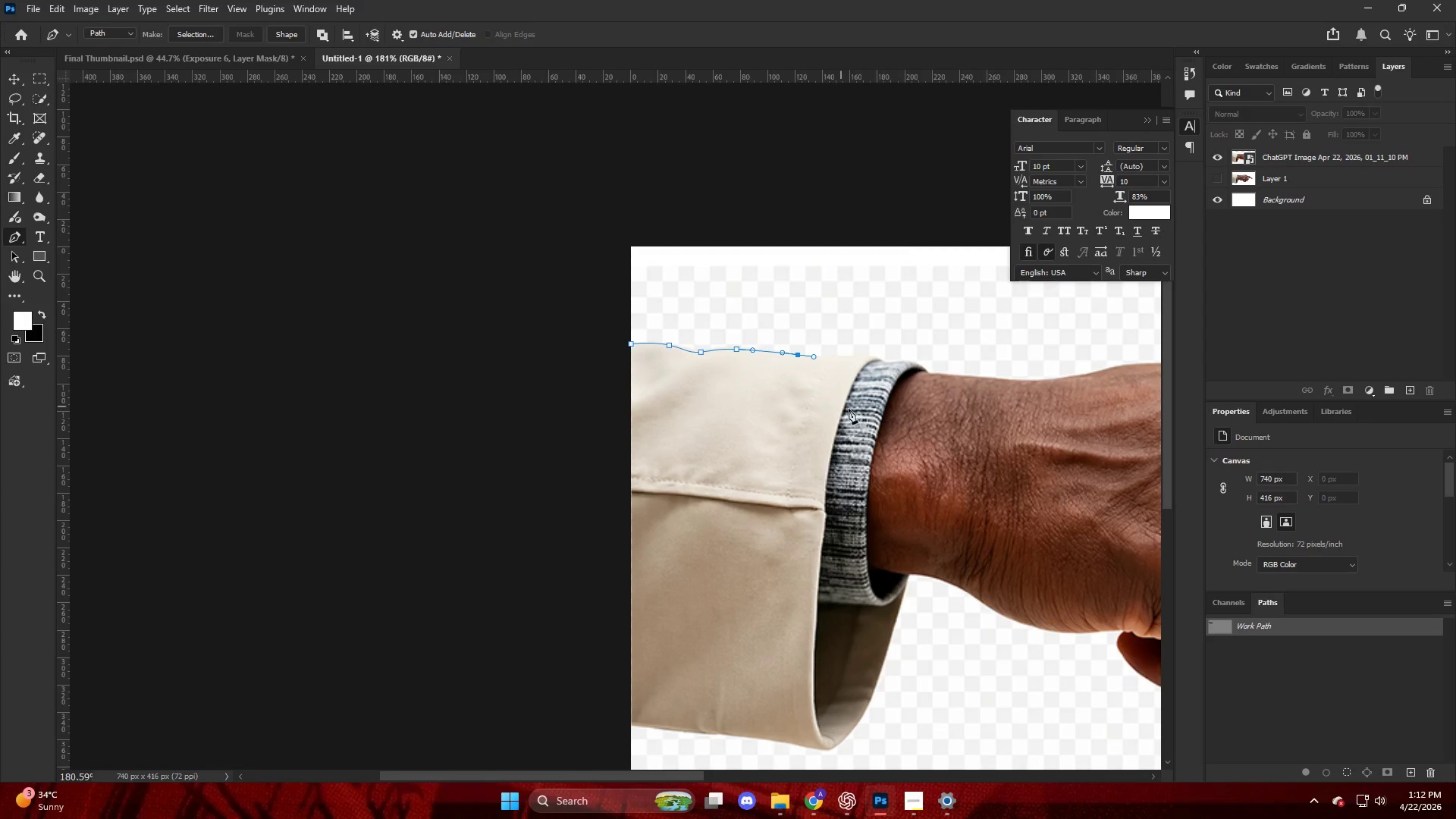 
key(Control+ControlLeft)
 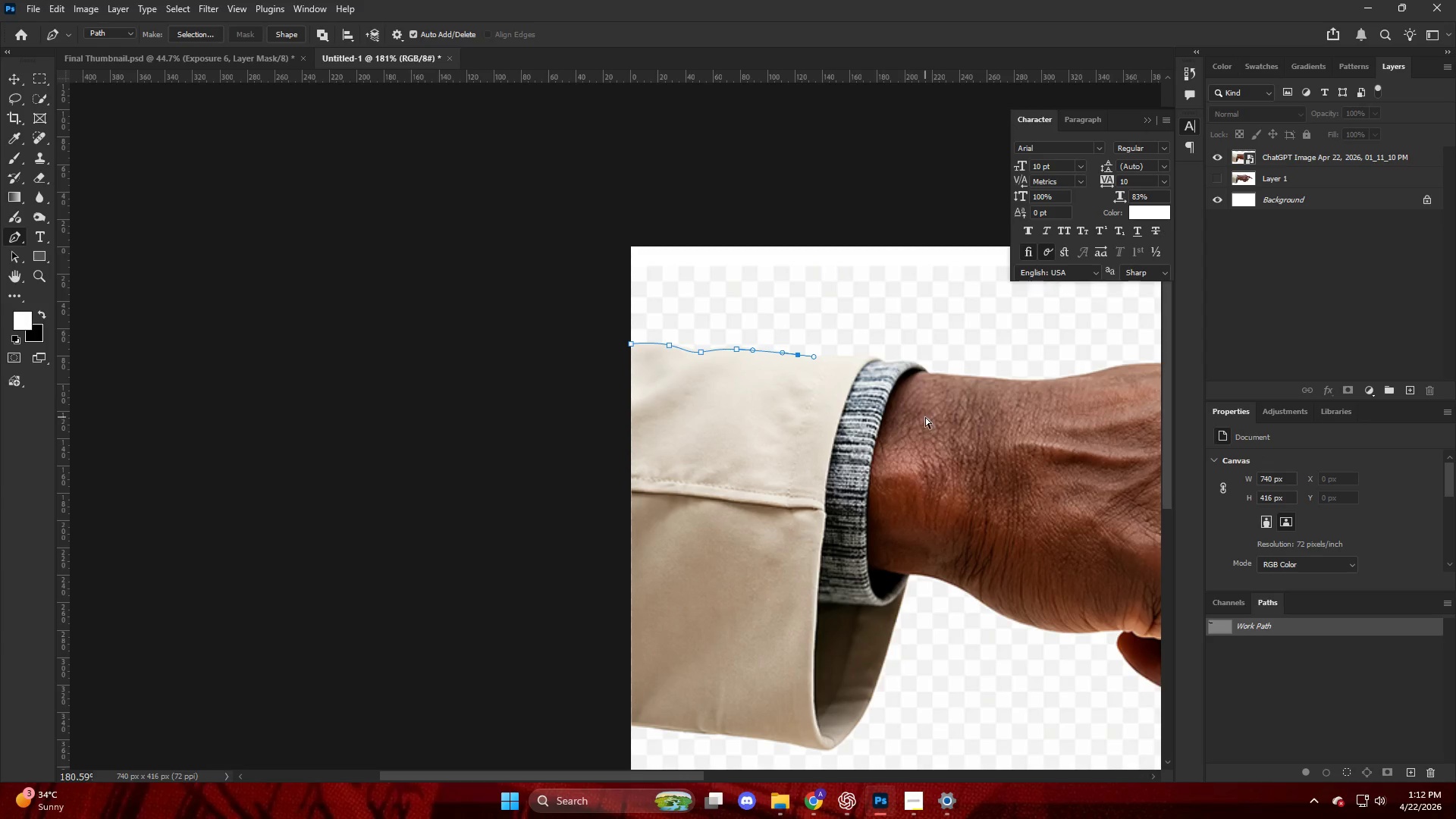 
hold_key(key=AltLeft, duration=0.86)
scroll: coordinate [720, 349], scroll_direction: up, amount: 9.0
 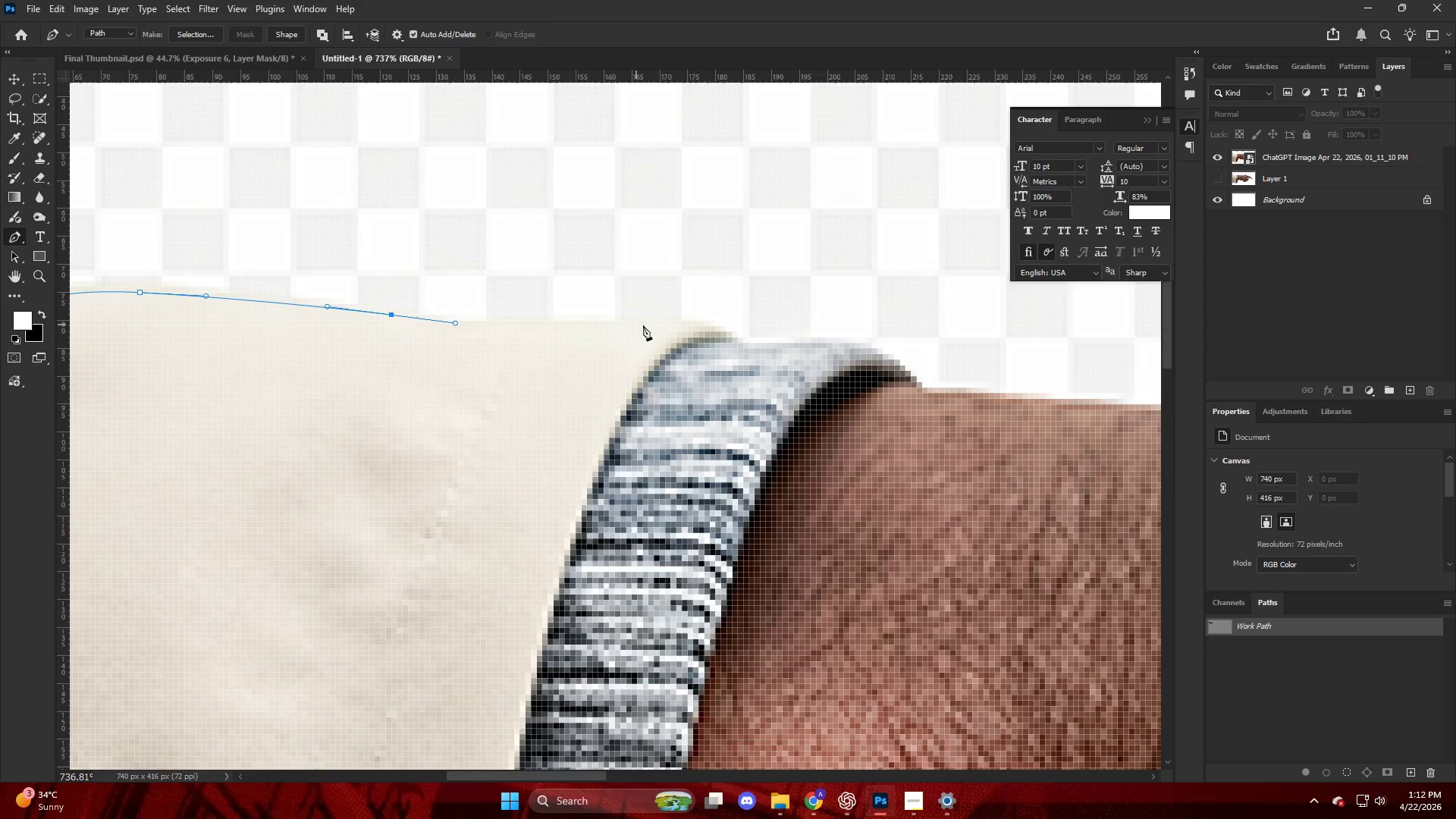 
key(Alt+AltLeft)
 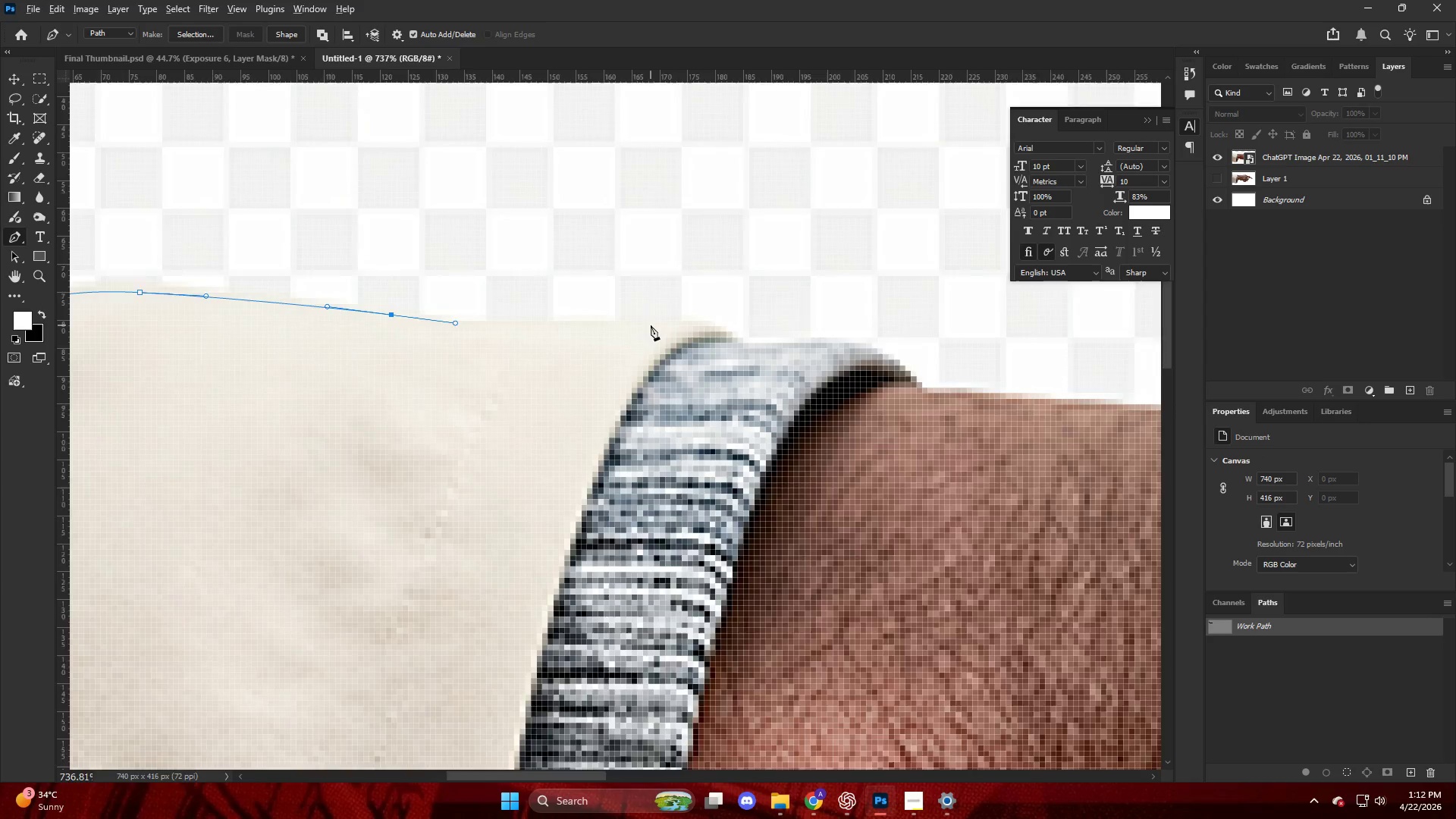 
left_click_drag(start_coordinate=[661, 325], to_coordinate=[702, 324])
 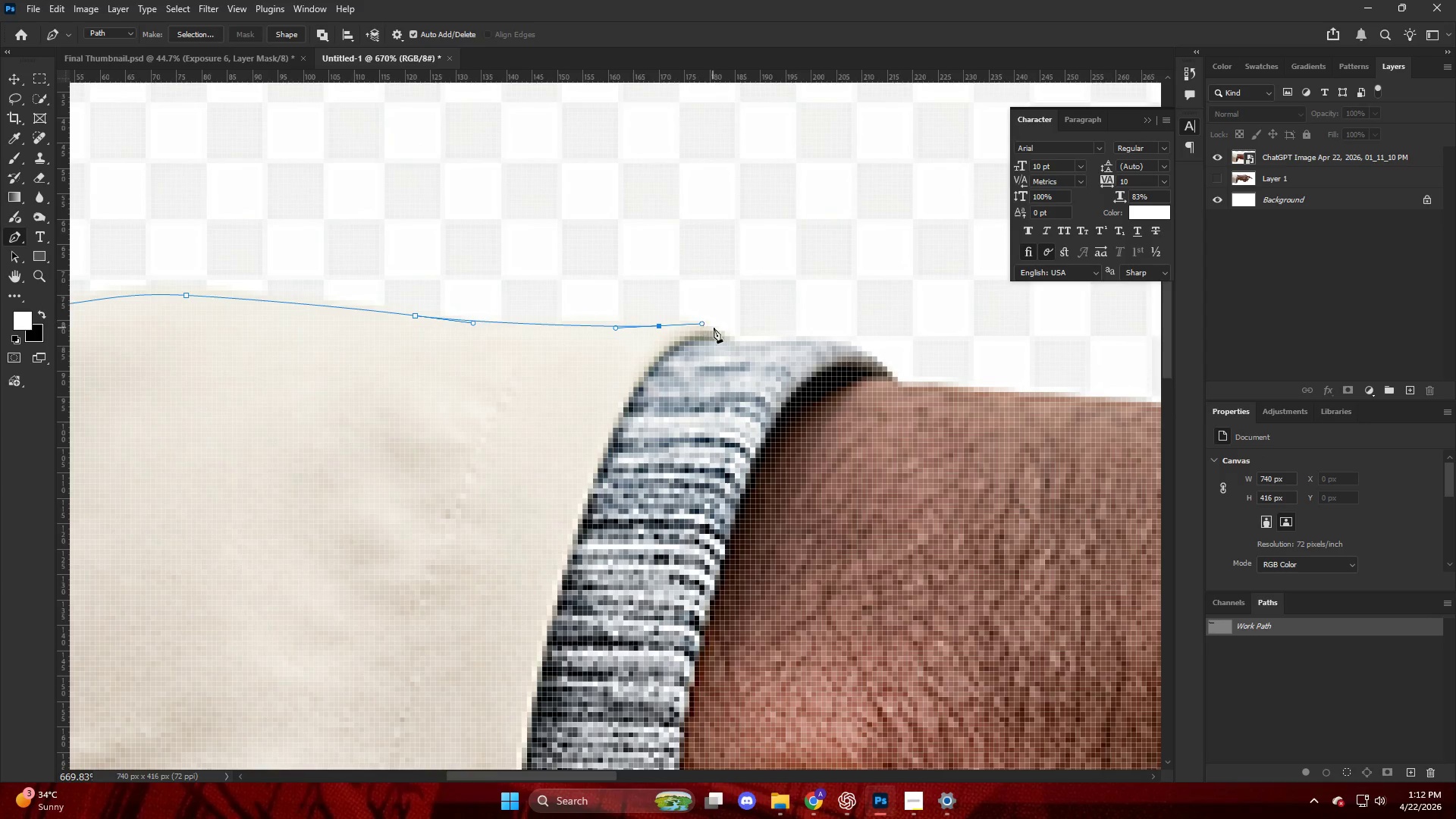 
scroll: coordinate [651, 325], scroll_direction: down, amount: 1.0
 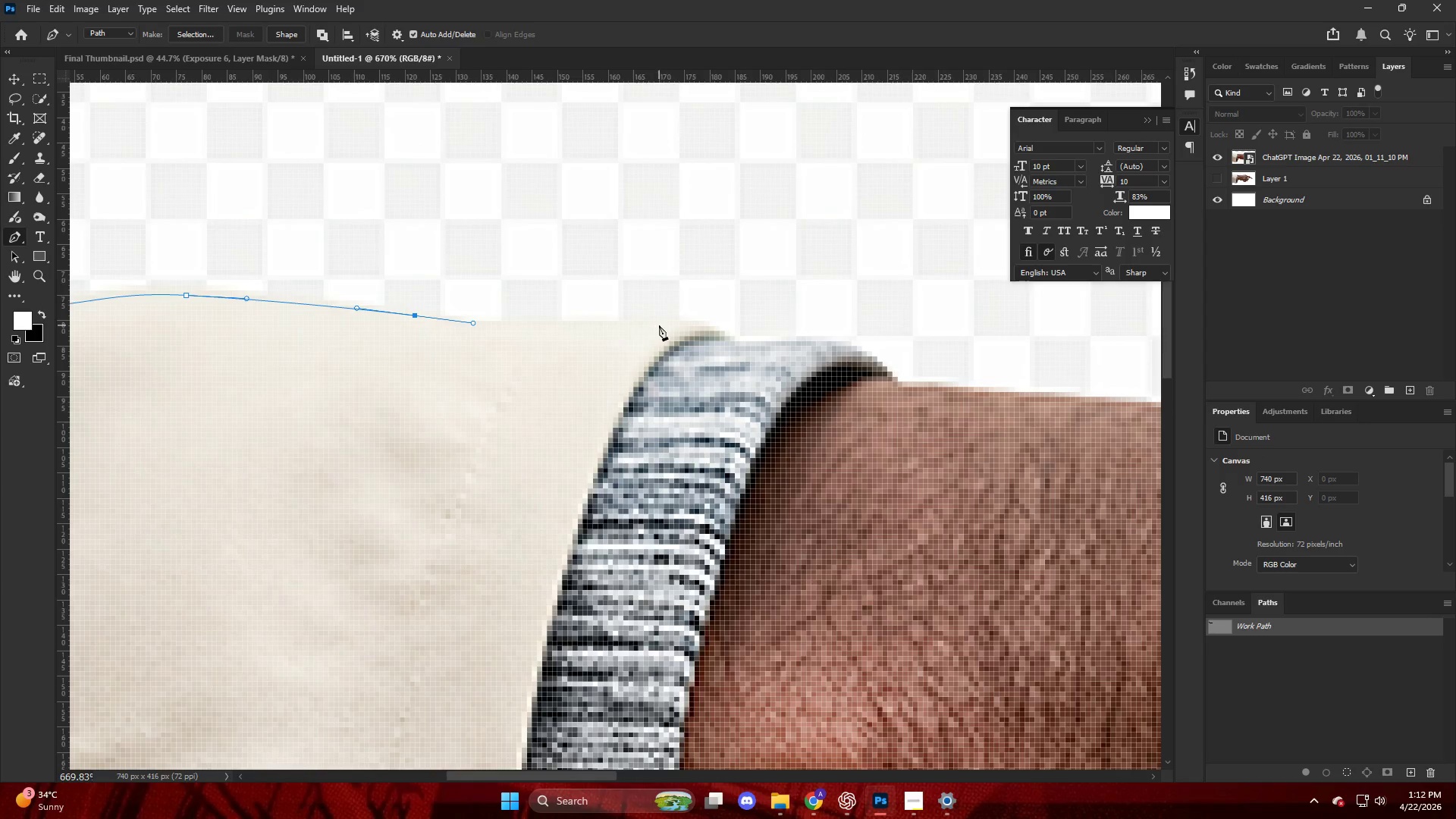 
left_click_drag(start_coordinate=[717, 329], to_coordinate=[725, 336])
 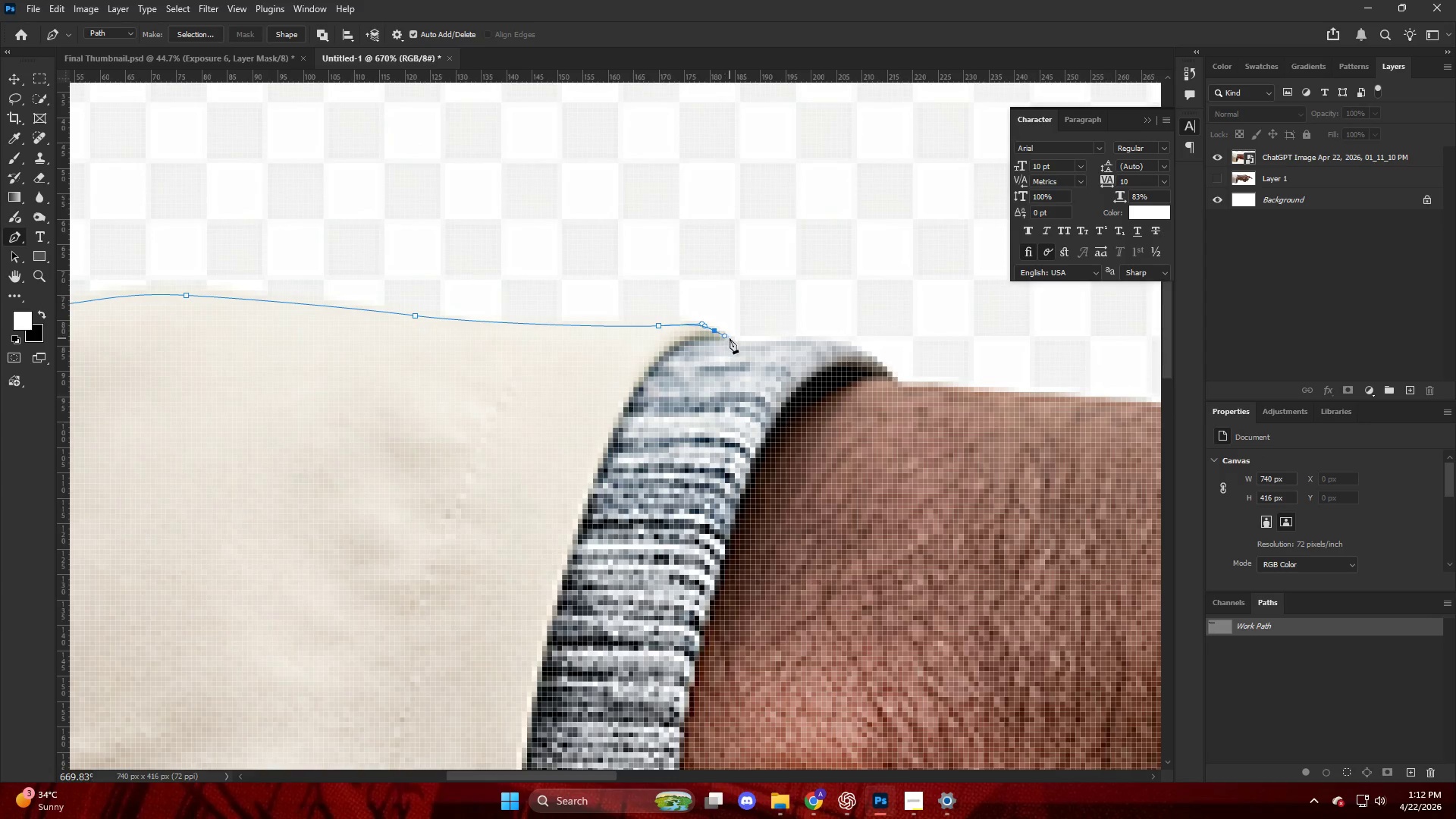 
double_click([731, 340])
 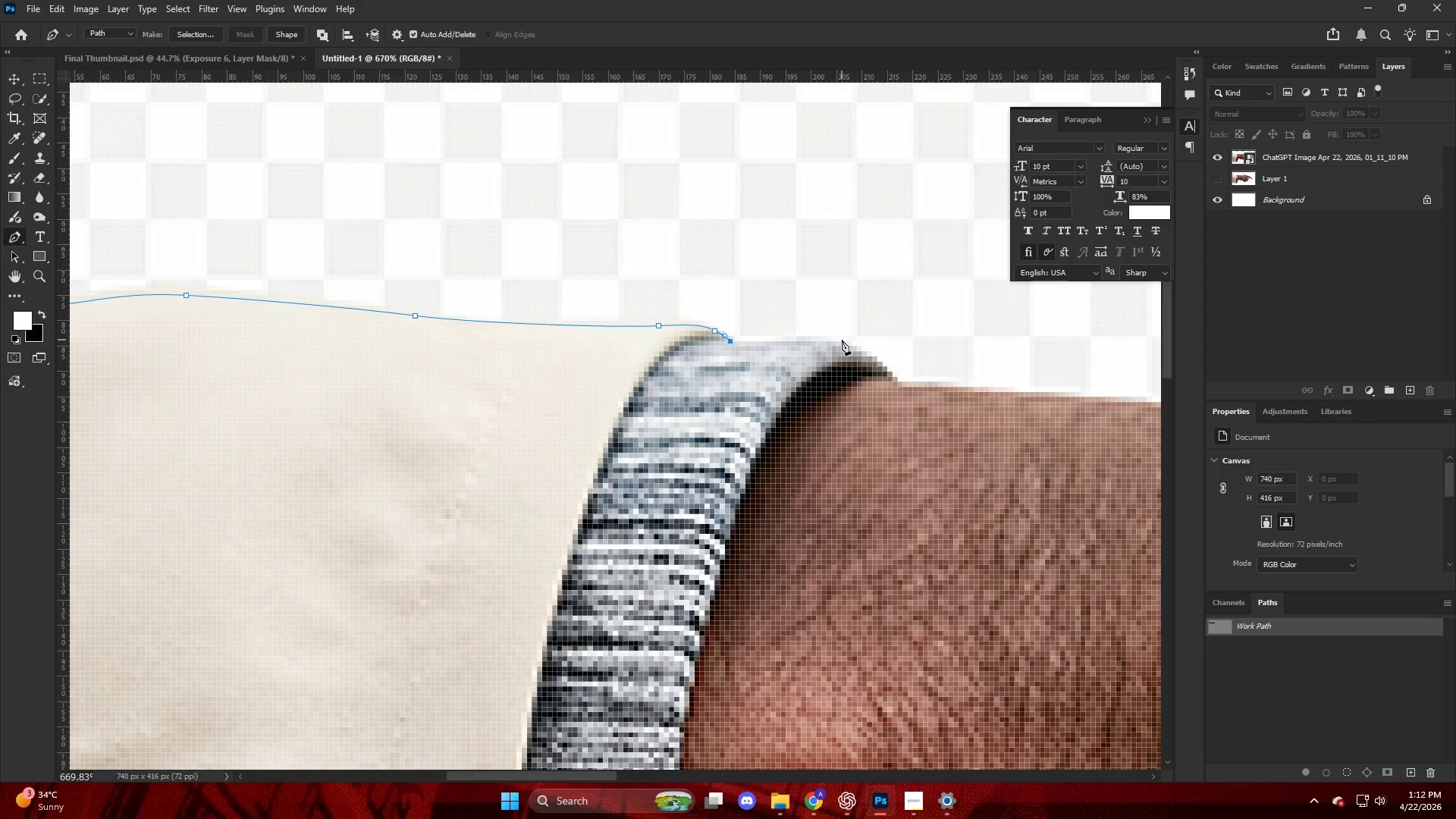 
left_click_drag(start_coordinate=[840, 341], to_coordinate=[855, 344])
 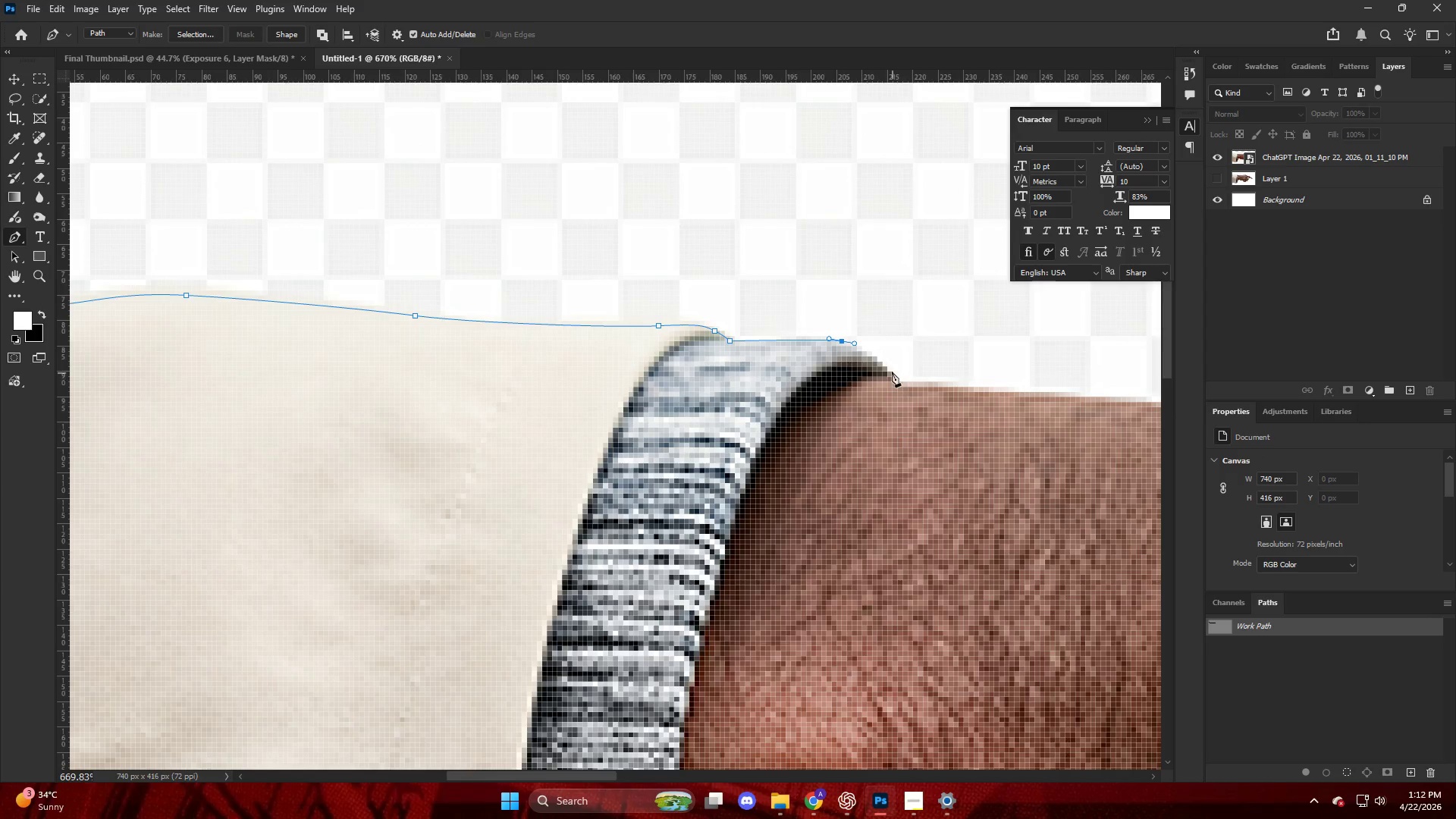 
left_click_drag(start_coordinate=[891, 371], to_coordinate=[902, 380])
 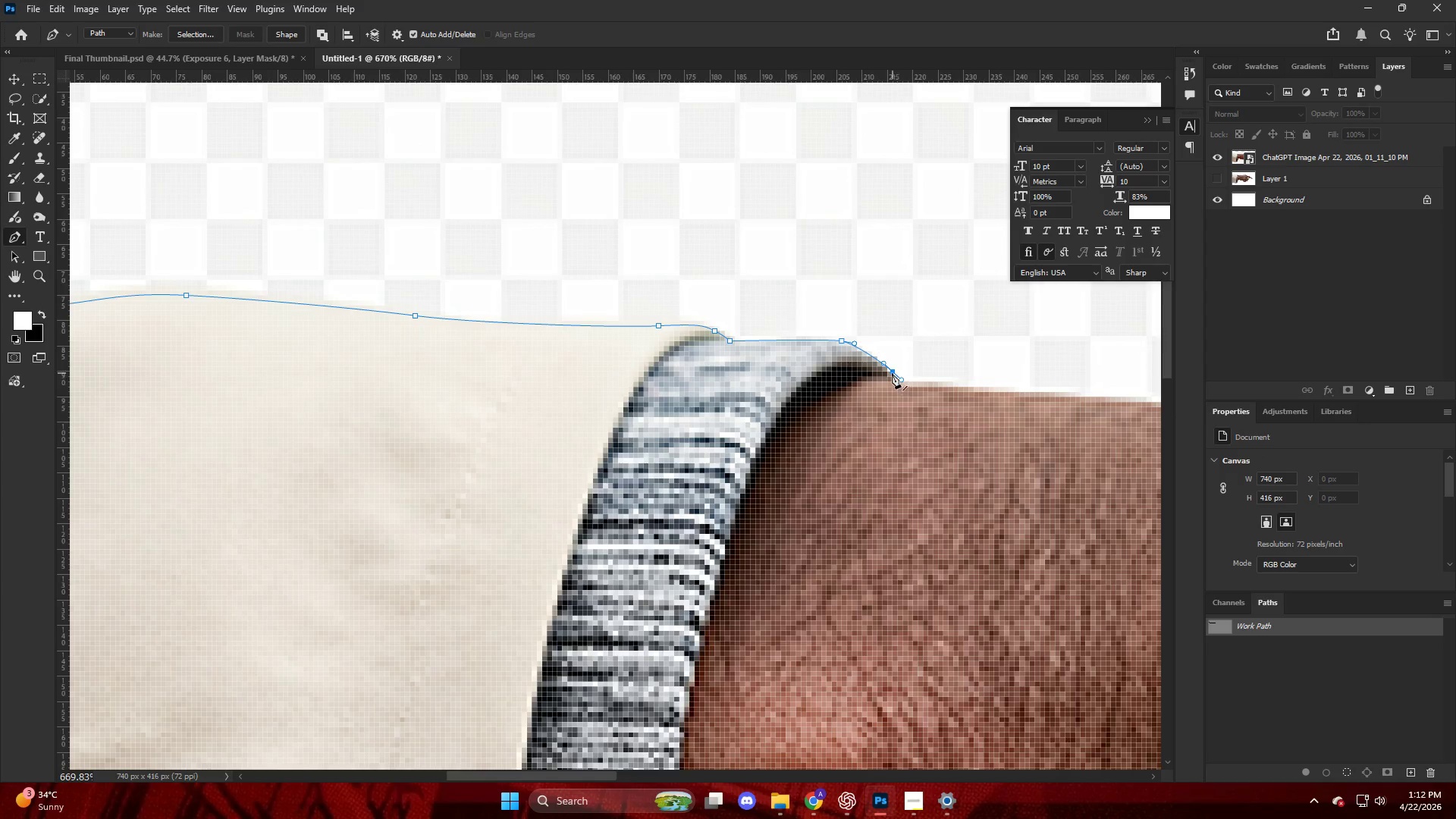 
key(Control+ControlLeft)
 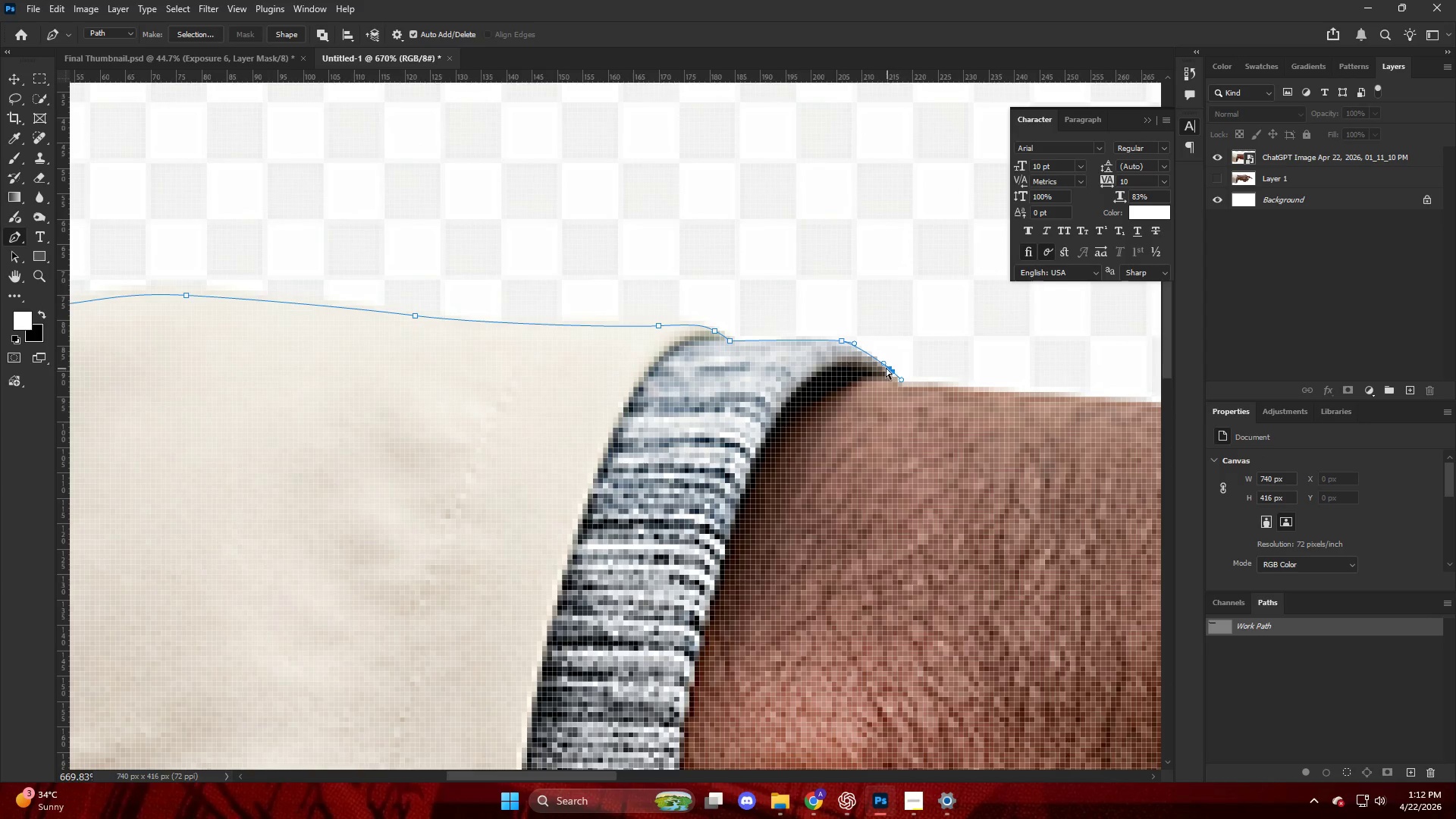 
key(Control+Z)
 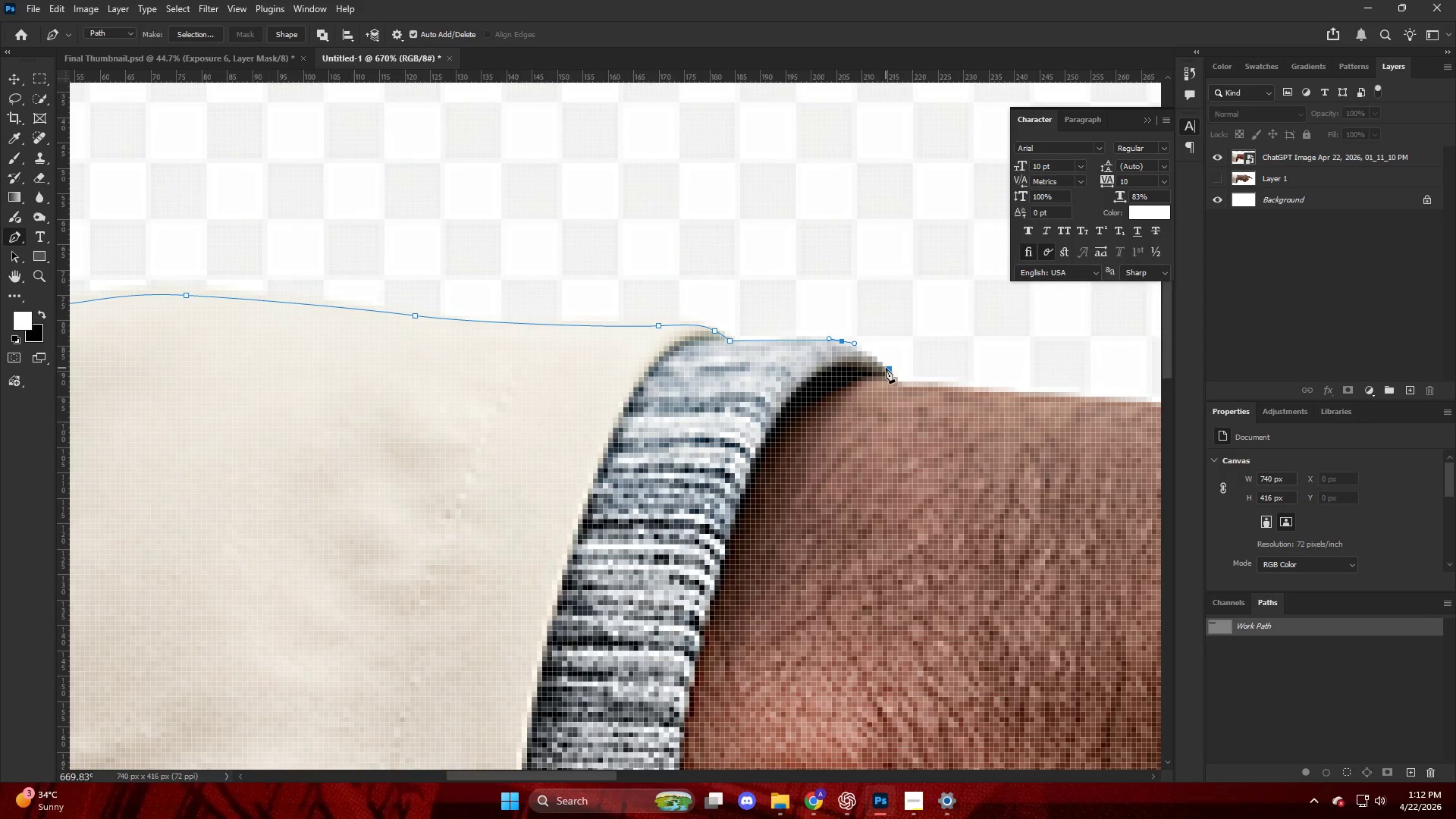 
left_click_drag(start_coordinate=[886, 368], to_coordinate=[896, 378])
 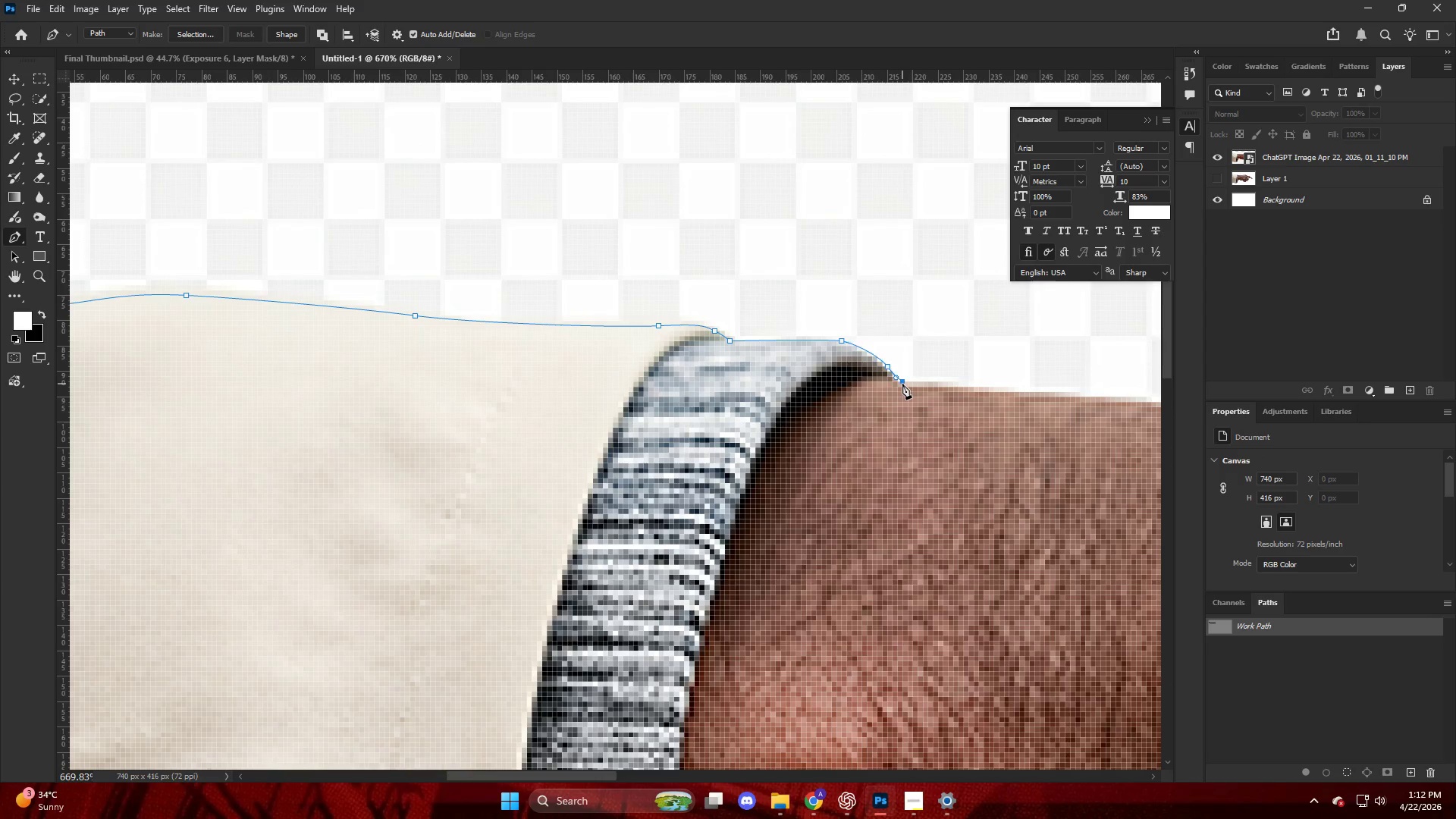 
key(Alt+AltLeft)
 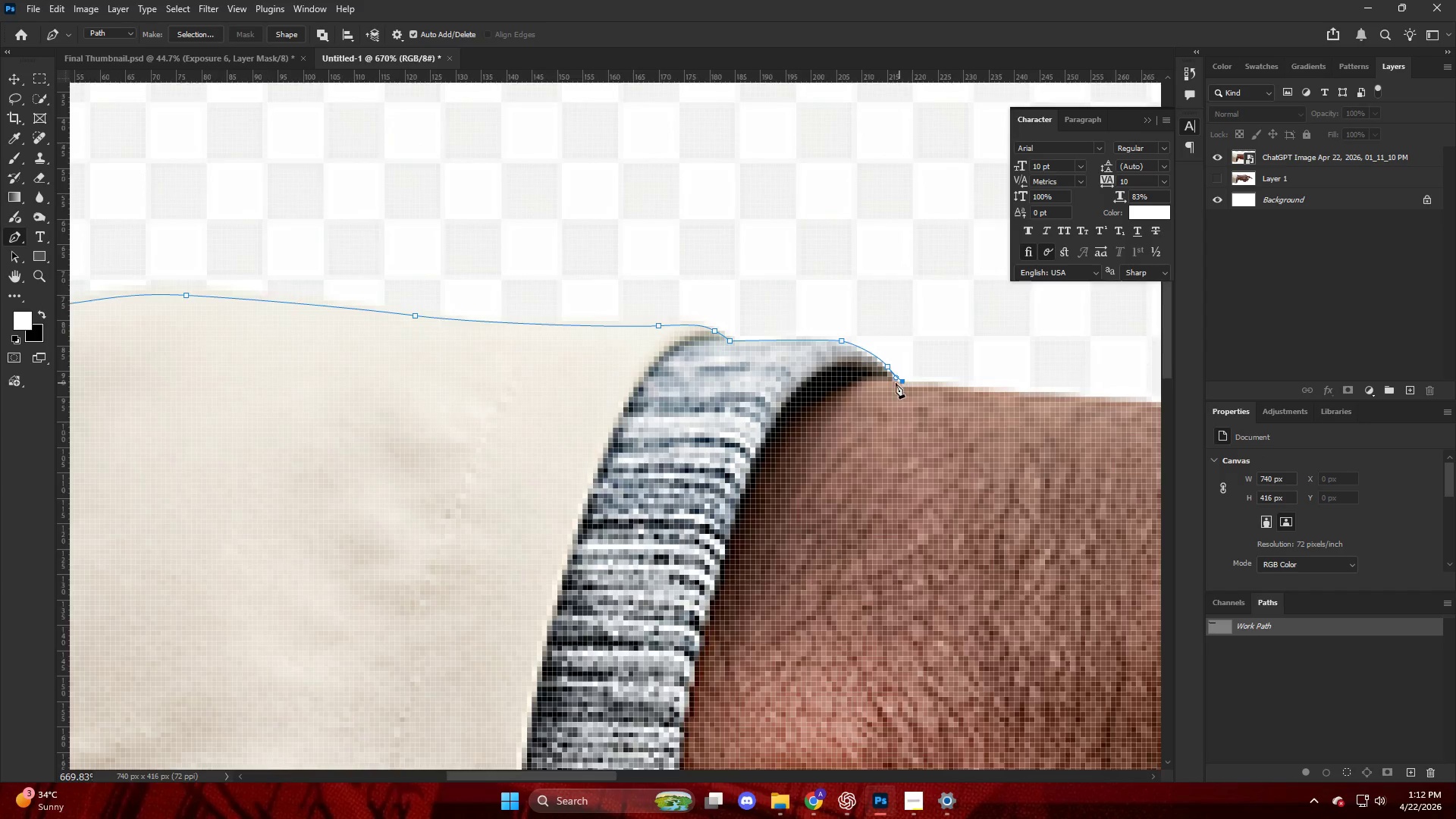 
hold_key(key=ControlLeft, duration=0.31)
 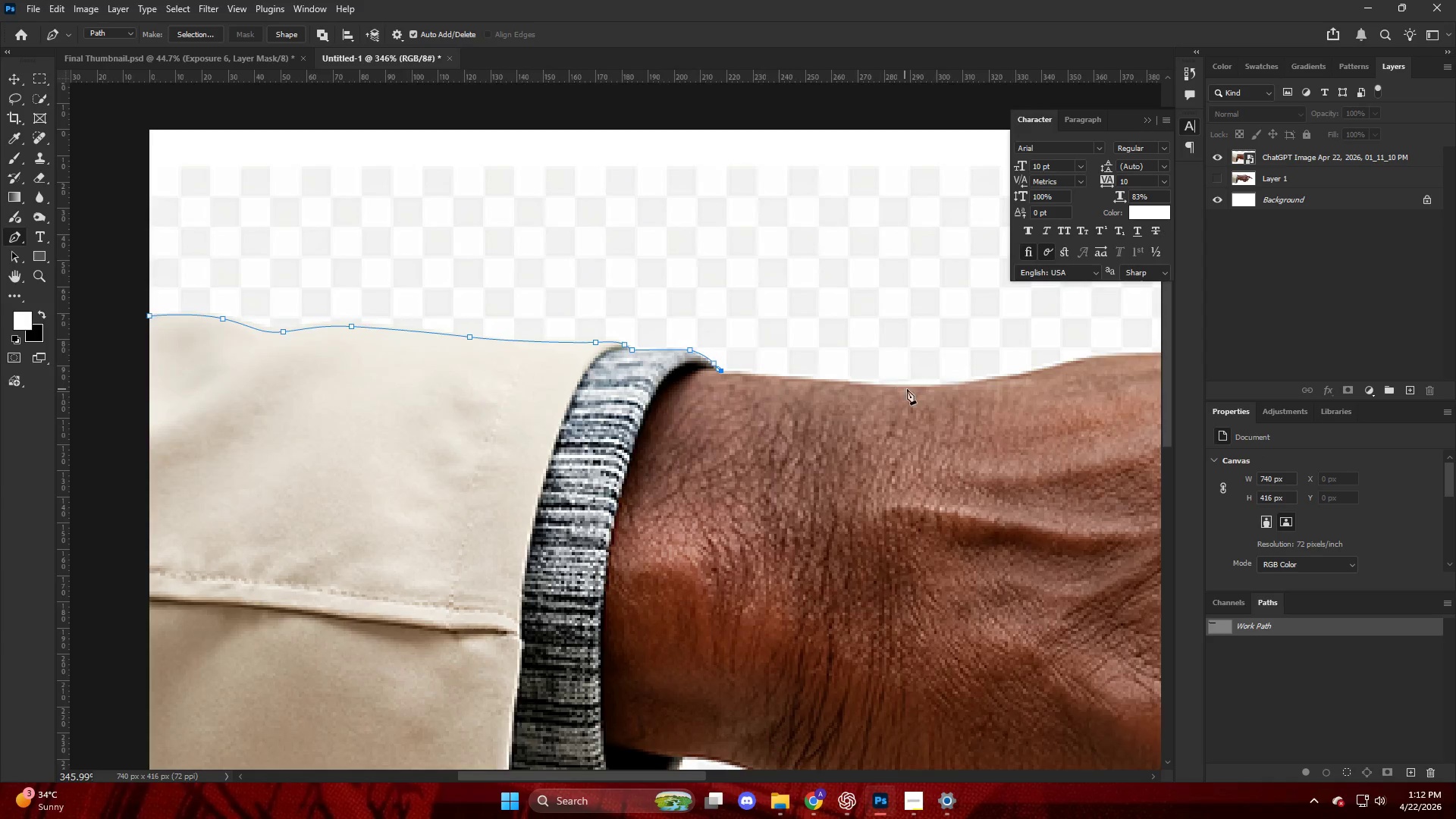 
key(Alt+AltLeft)
 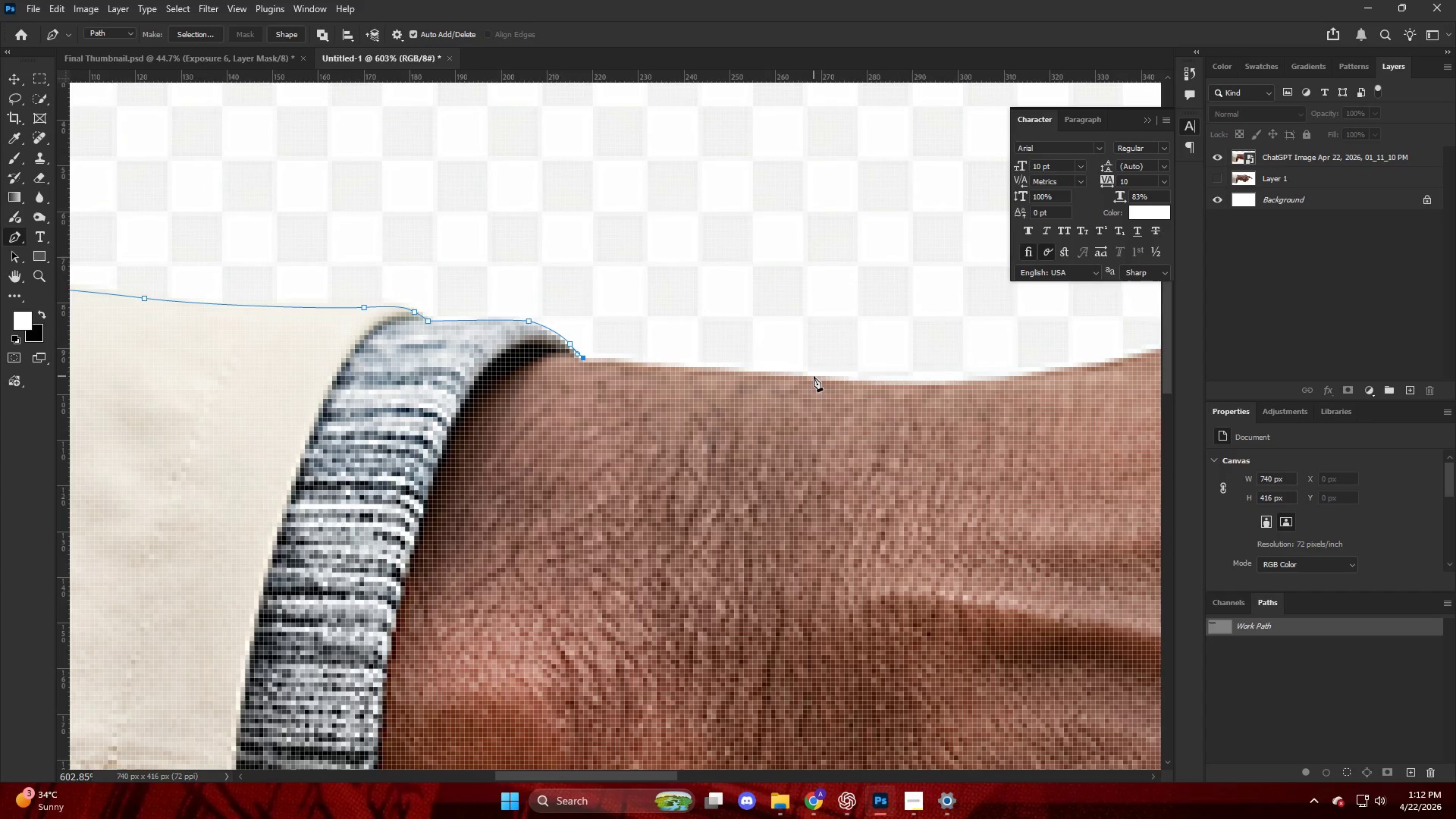 
scroll: coordinate [908, 389], scroll_direction: down, amount: 17.0
 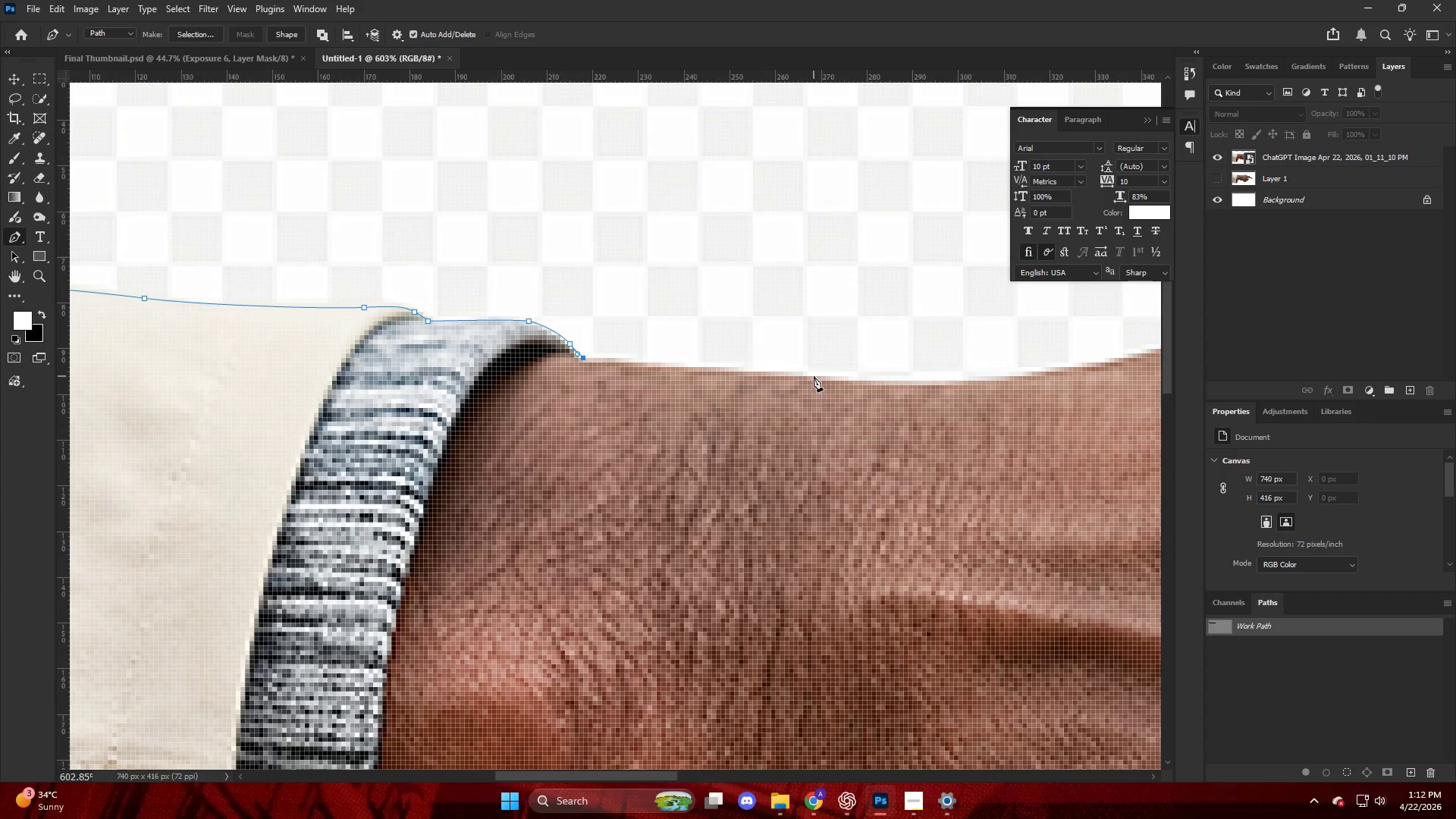 
left_click_drag(start_coordinate=[811, 380], to_coordinate=[934, 385])
 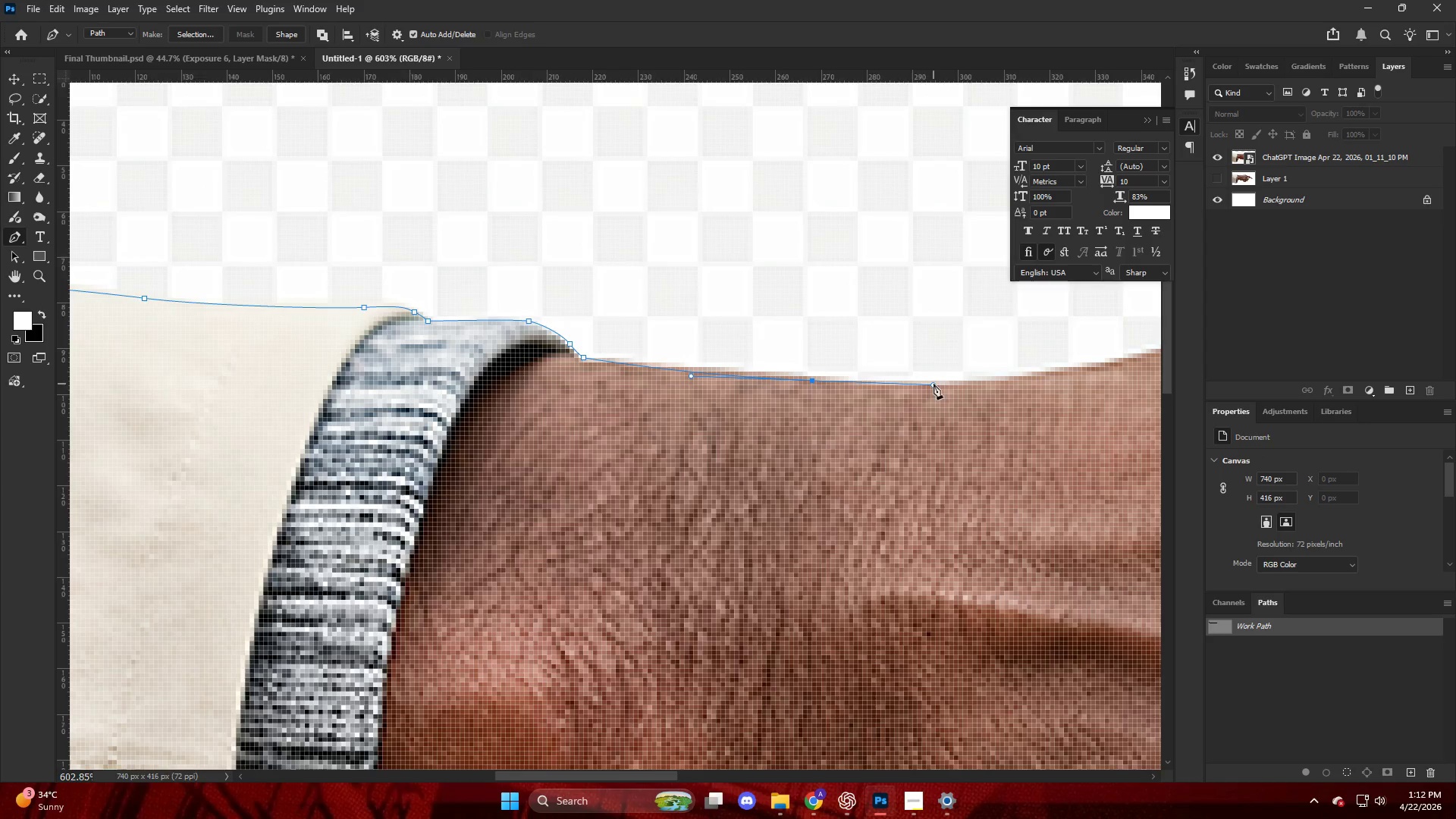 
hold_key(key=ControlLeft, duration=0.62)
scroll: coordinate [919, 375], scroll_direction: down, amount: 19.0
 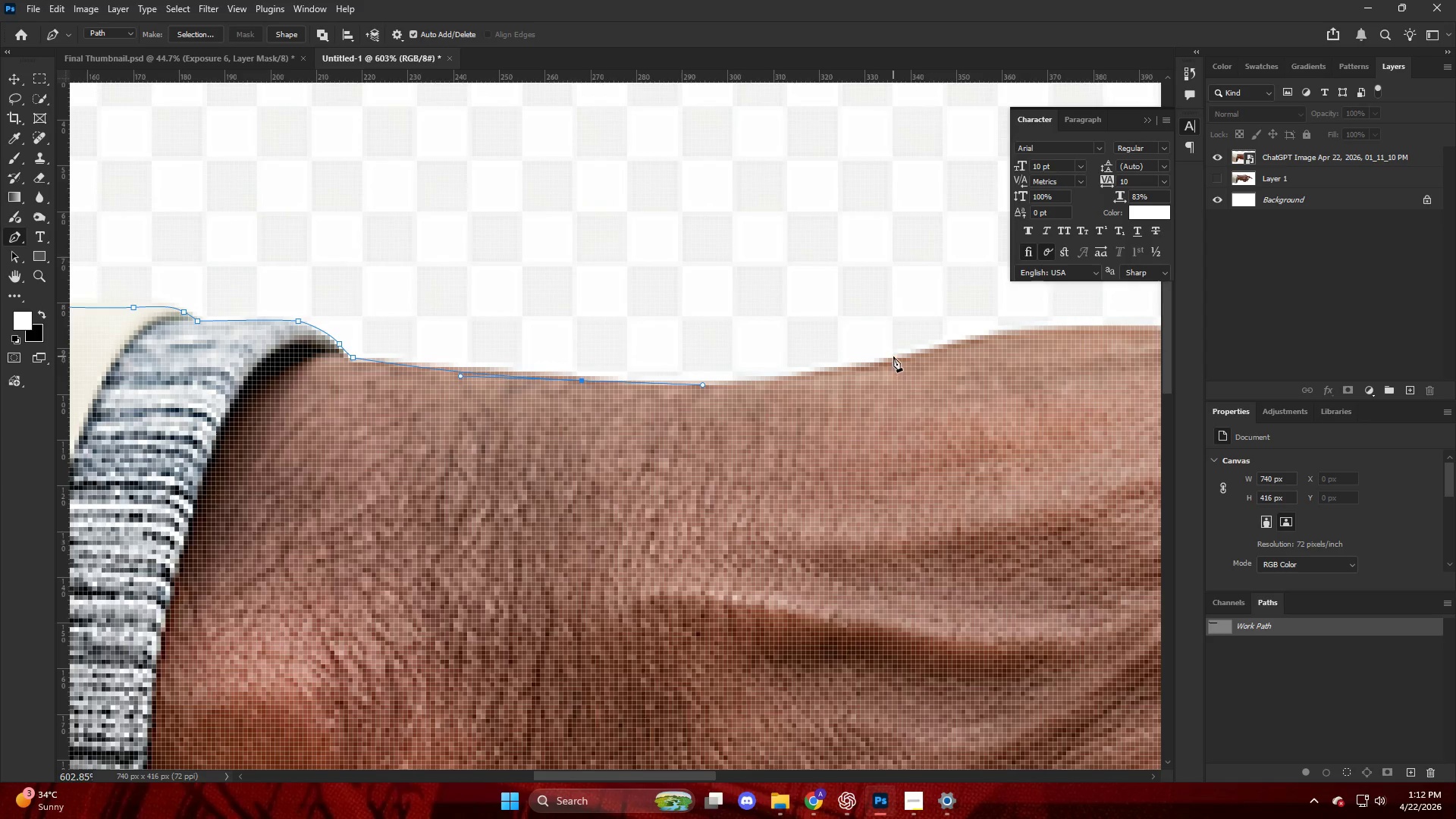 
left_click_drag(start_coordinate=[893, 356], to_coordinate=[903, 356])
 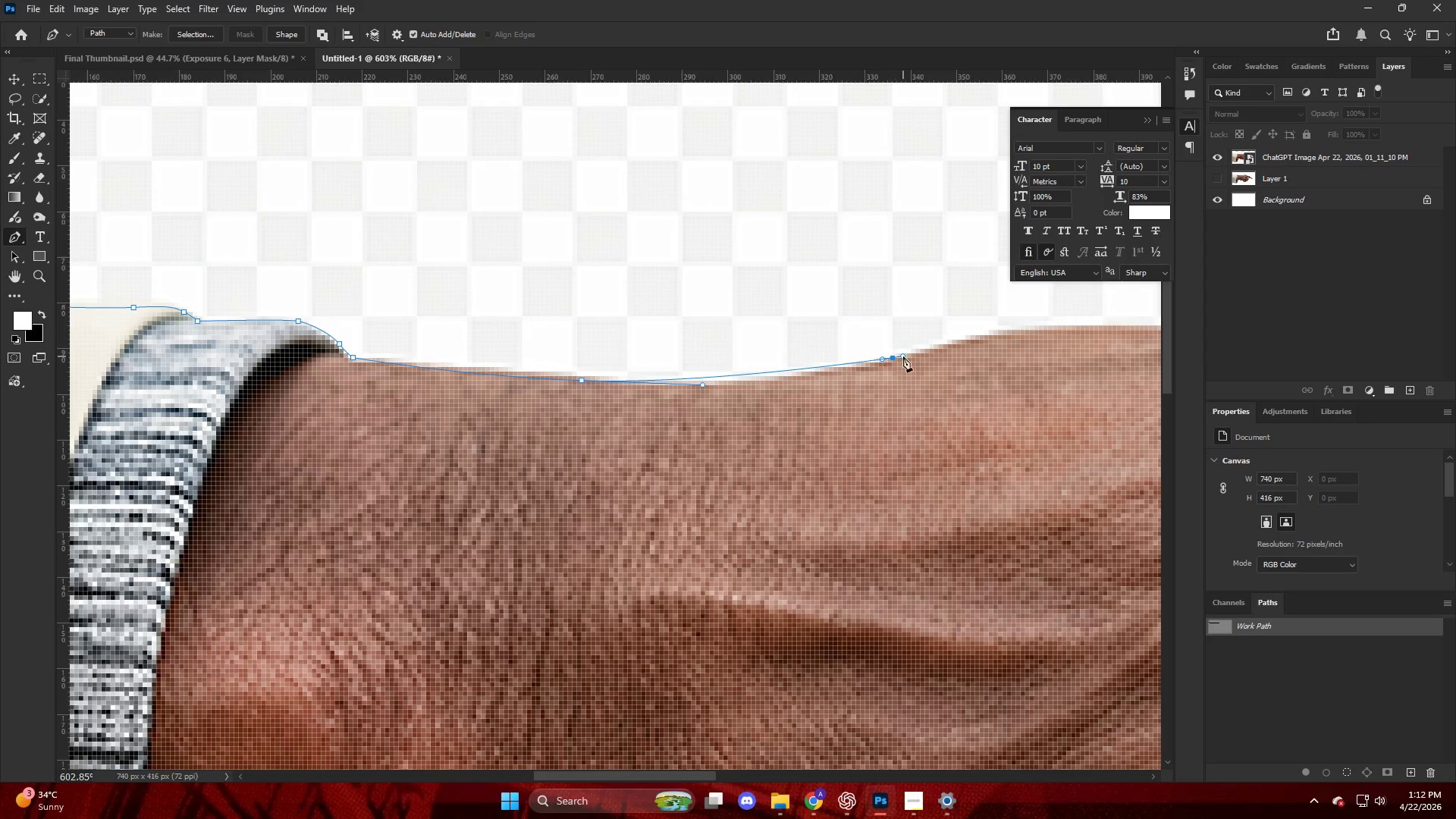 
key(Control+ControlLeft)
 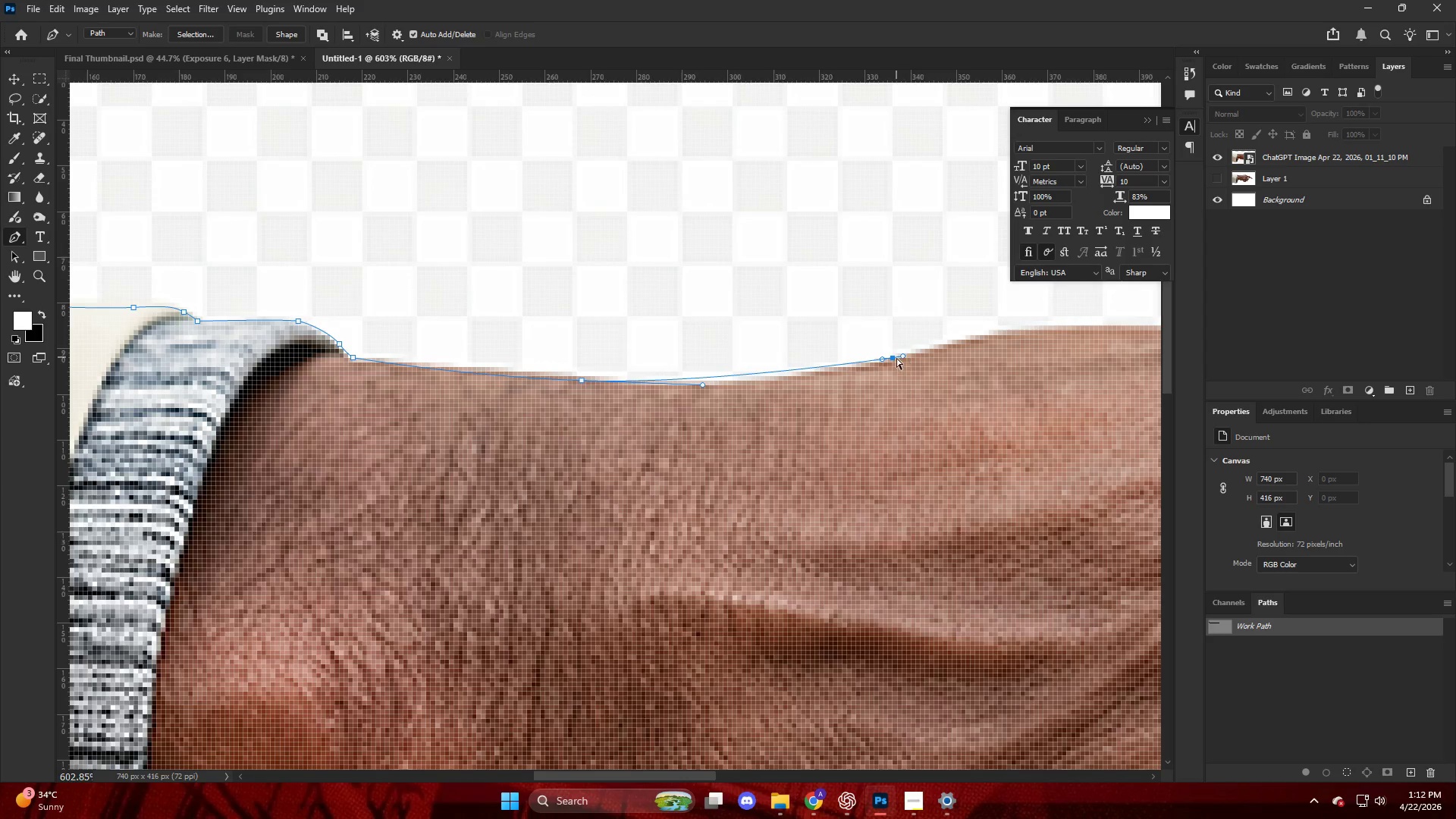 
key(Control+Z)
 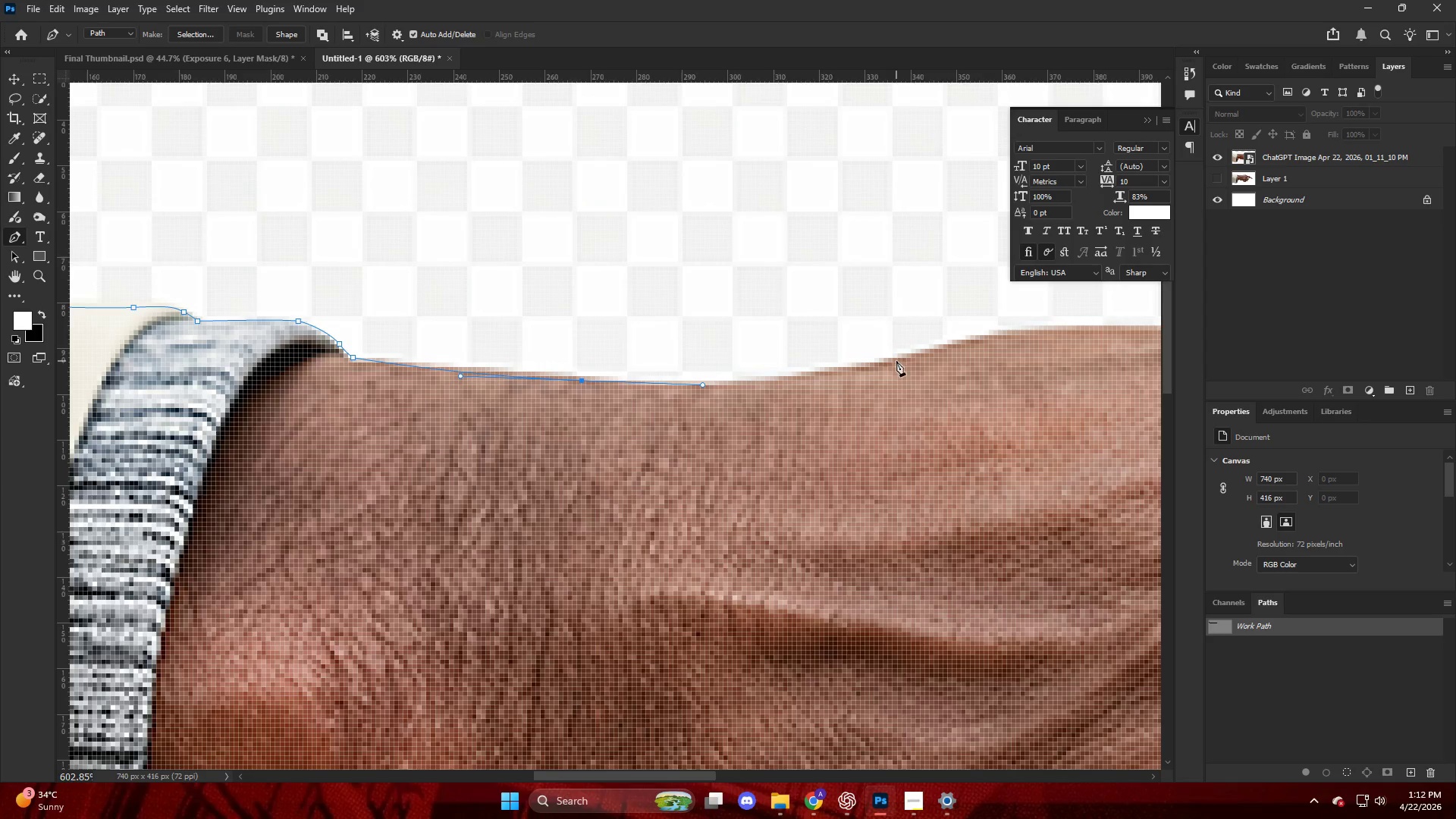 
left_click_drag(start_coordinate=[897, 361], to_coordinate=[959, 344])
 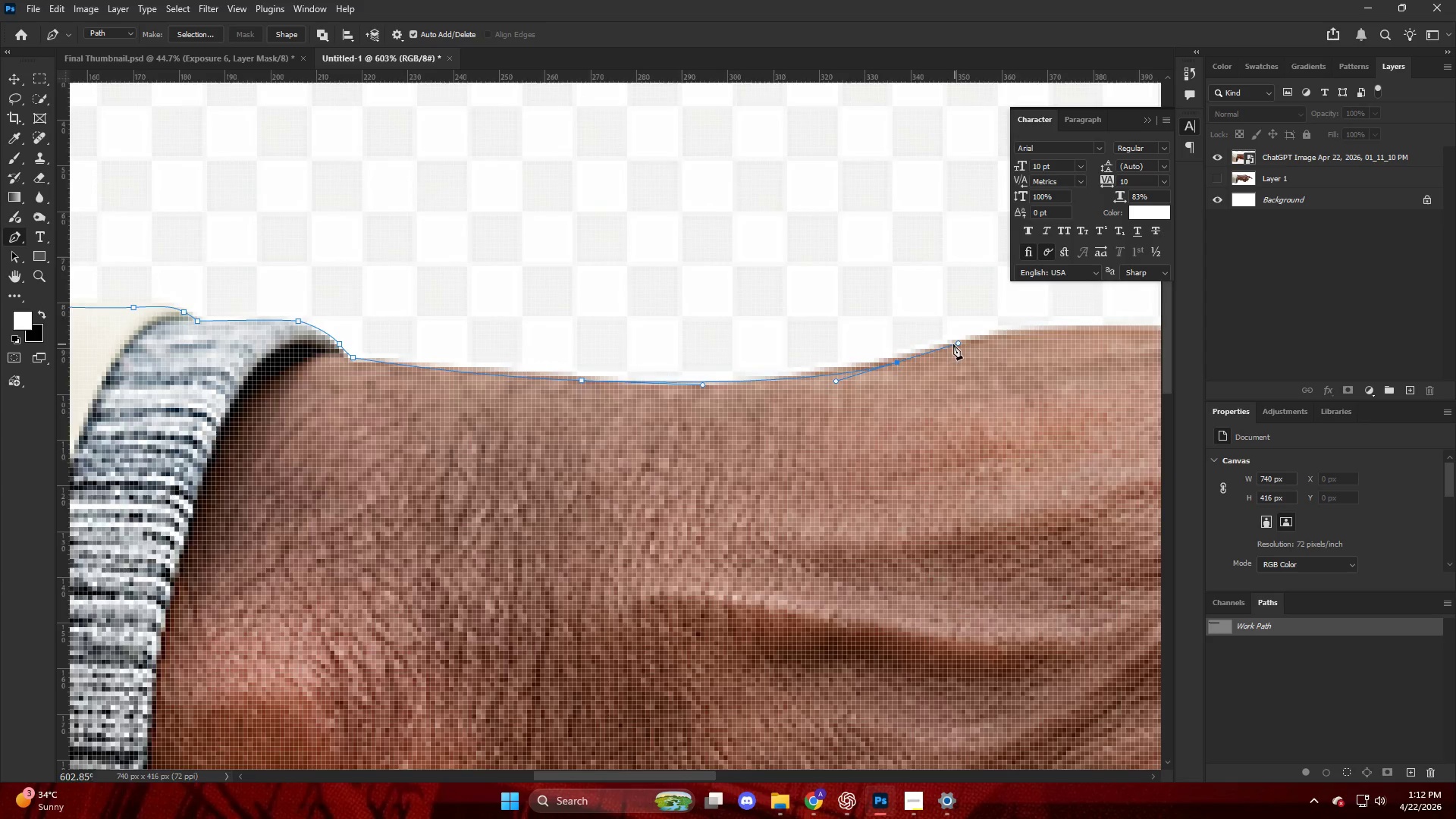 
hold_key(key=AltLeft, duration=0.44)
hold_key(key=ControlLeft, duration=0.83)
hold_key(key=AltLeft, duration=0.38)
hold_key(key=AltLeft, duration=0.64)
scroll: coordinate [333, 350], scroll_direction: down, amount: 22.0
 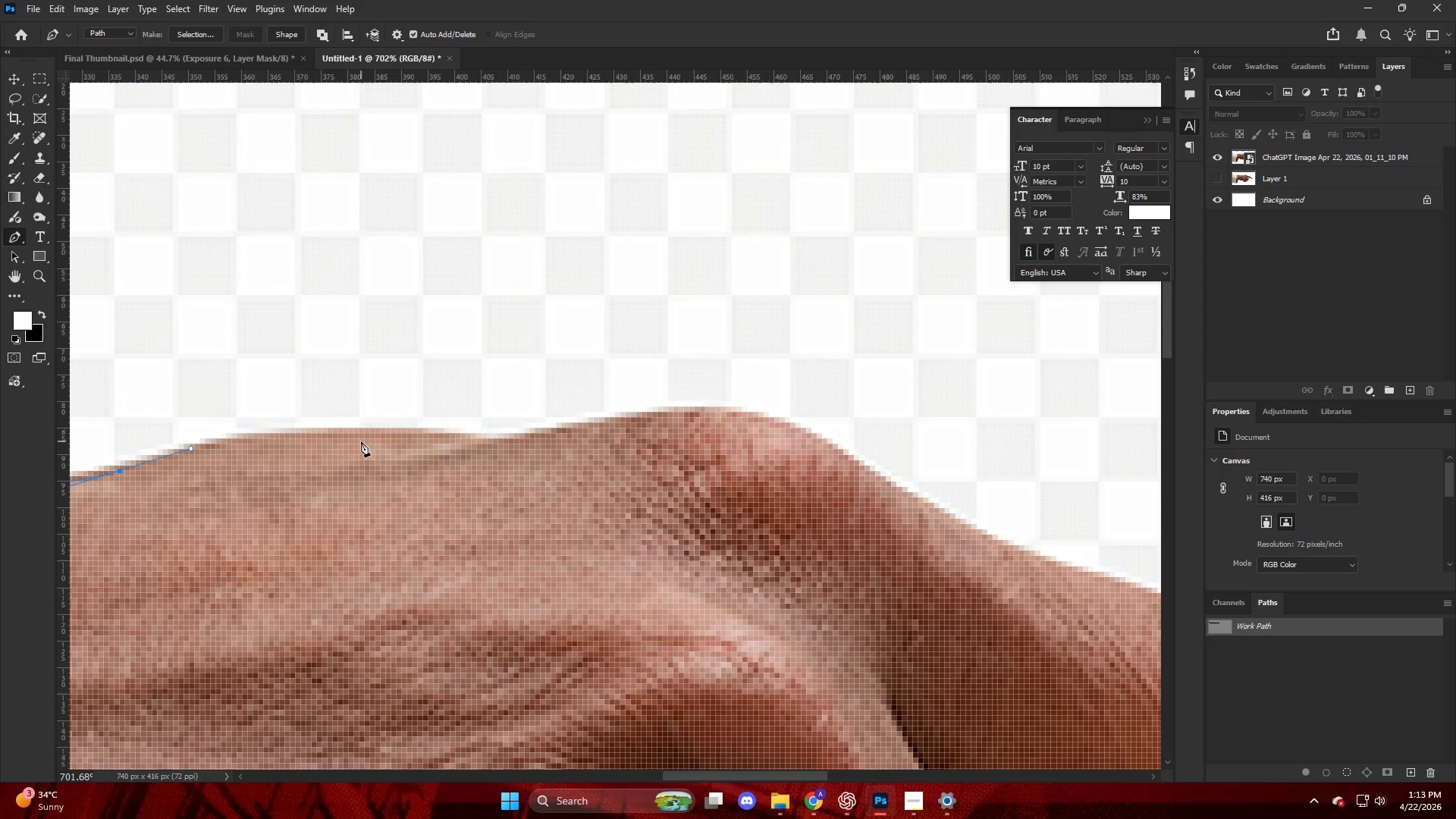 
left_click_drag(start_coordinate=[356, 429], to_coordinate=[451, 434])
 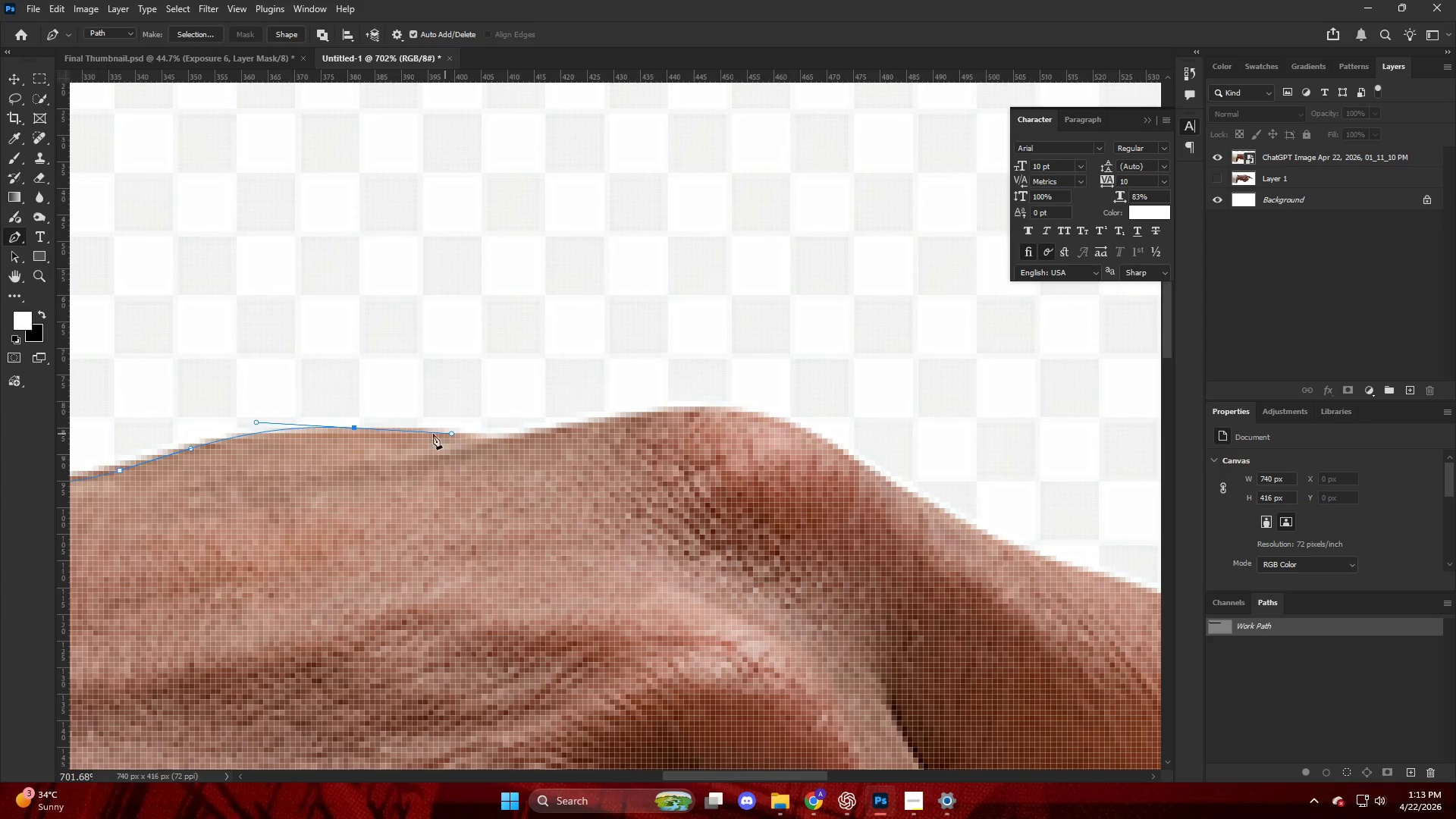 
key(Control+ControlLeft)
 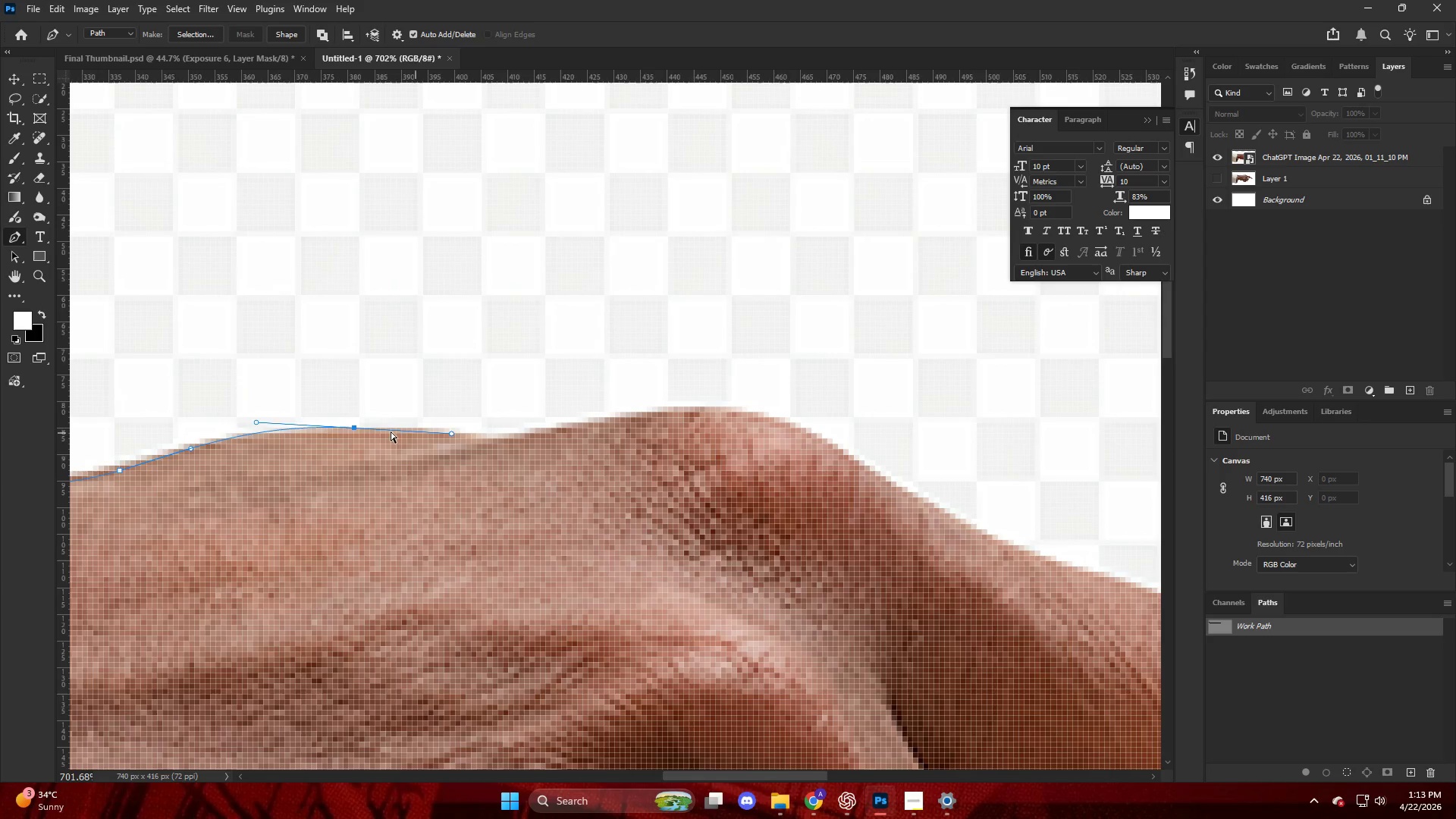 
key(Control+Z)
 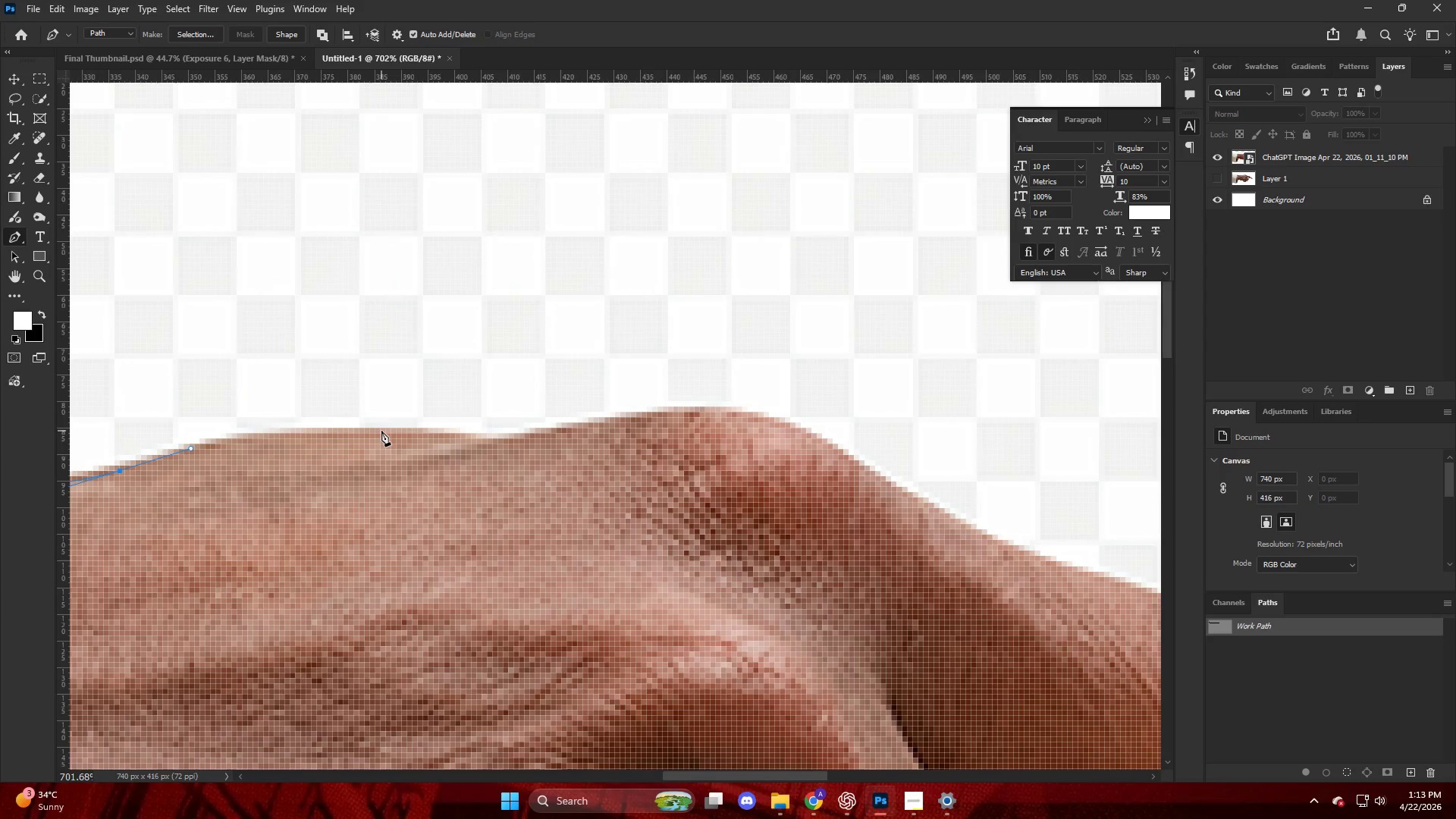 
left_click_drag(start_coordinate=[381, 431], to_coordinate=[452, 438])
 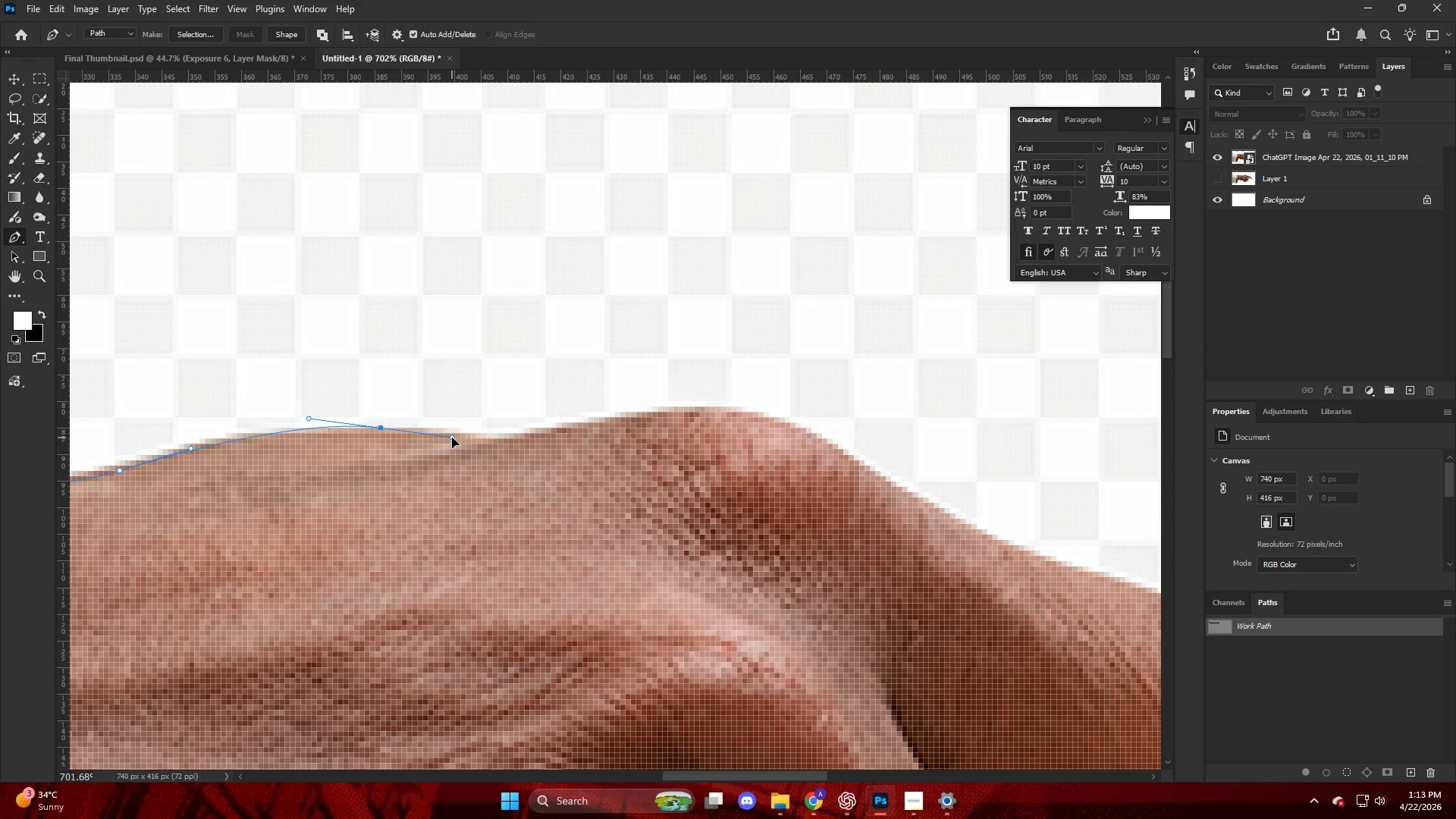 
key(Control+ControlLeft)
 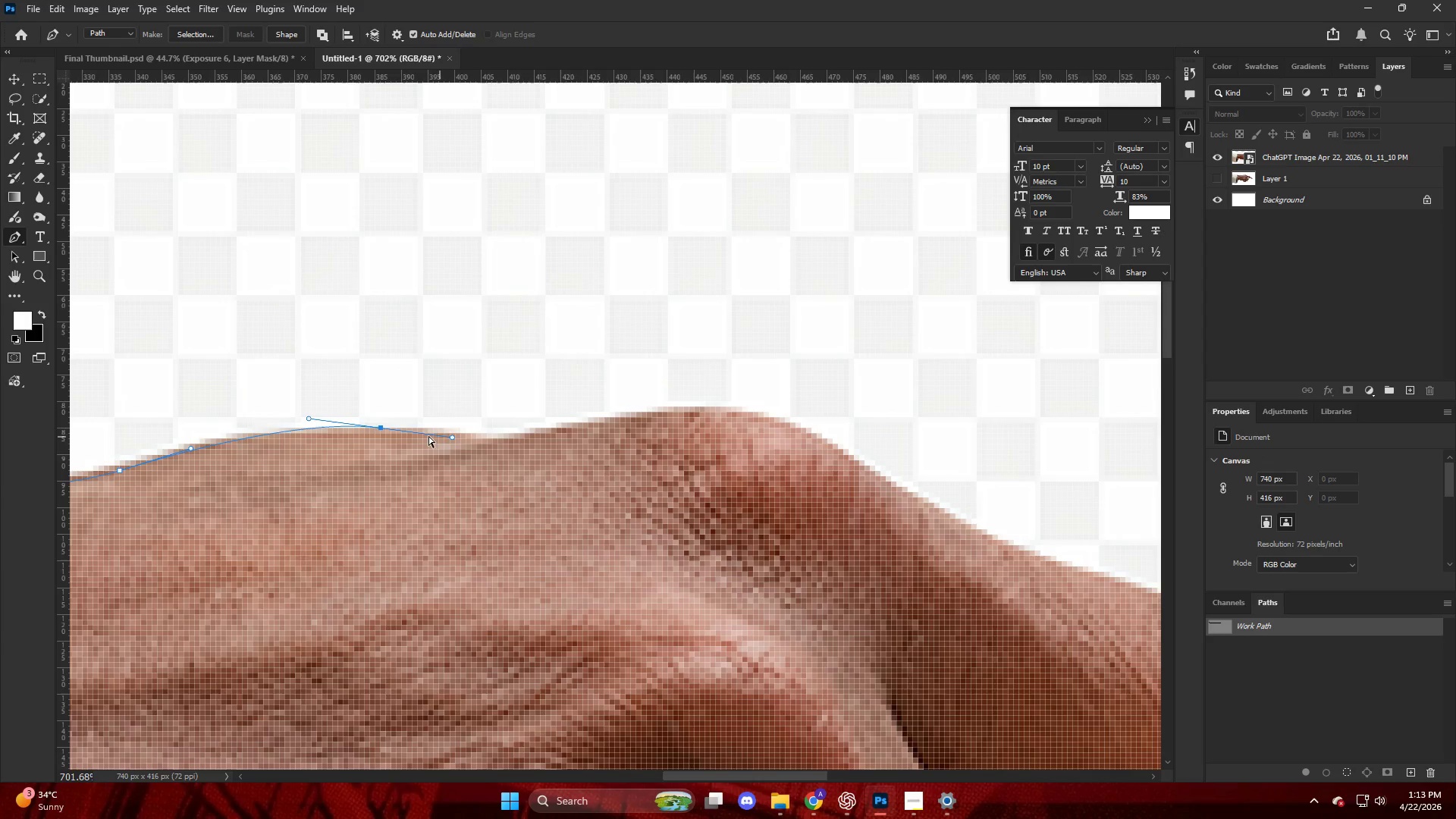 
key(Control+Z)
 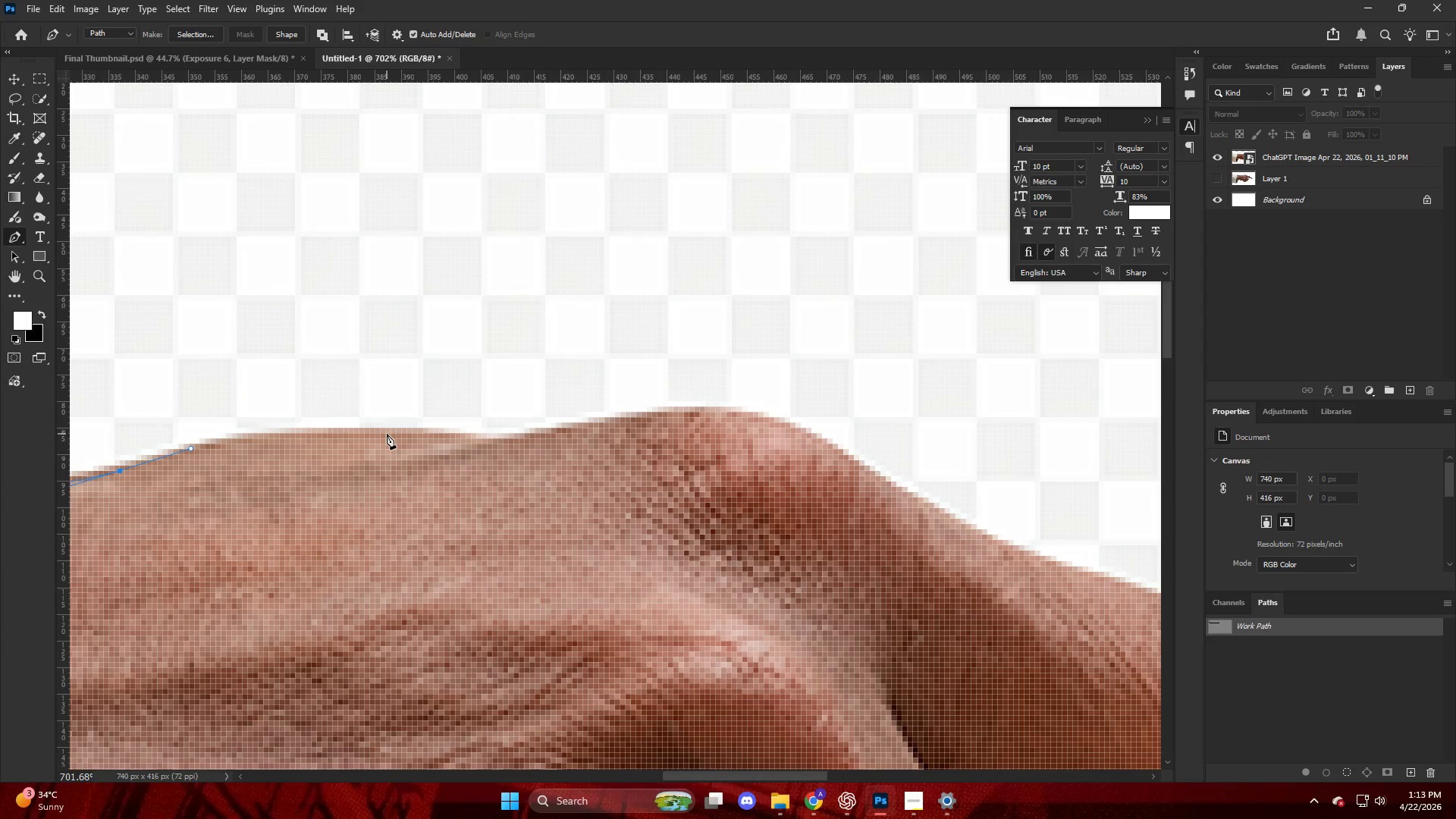 
left_click_drag(start_coordinate=[387, 433], to_coordinate=[497, 441])
 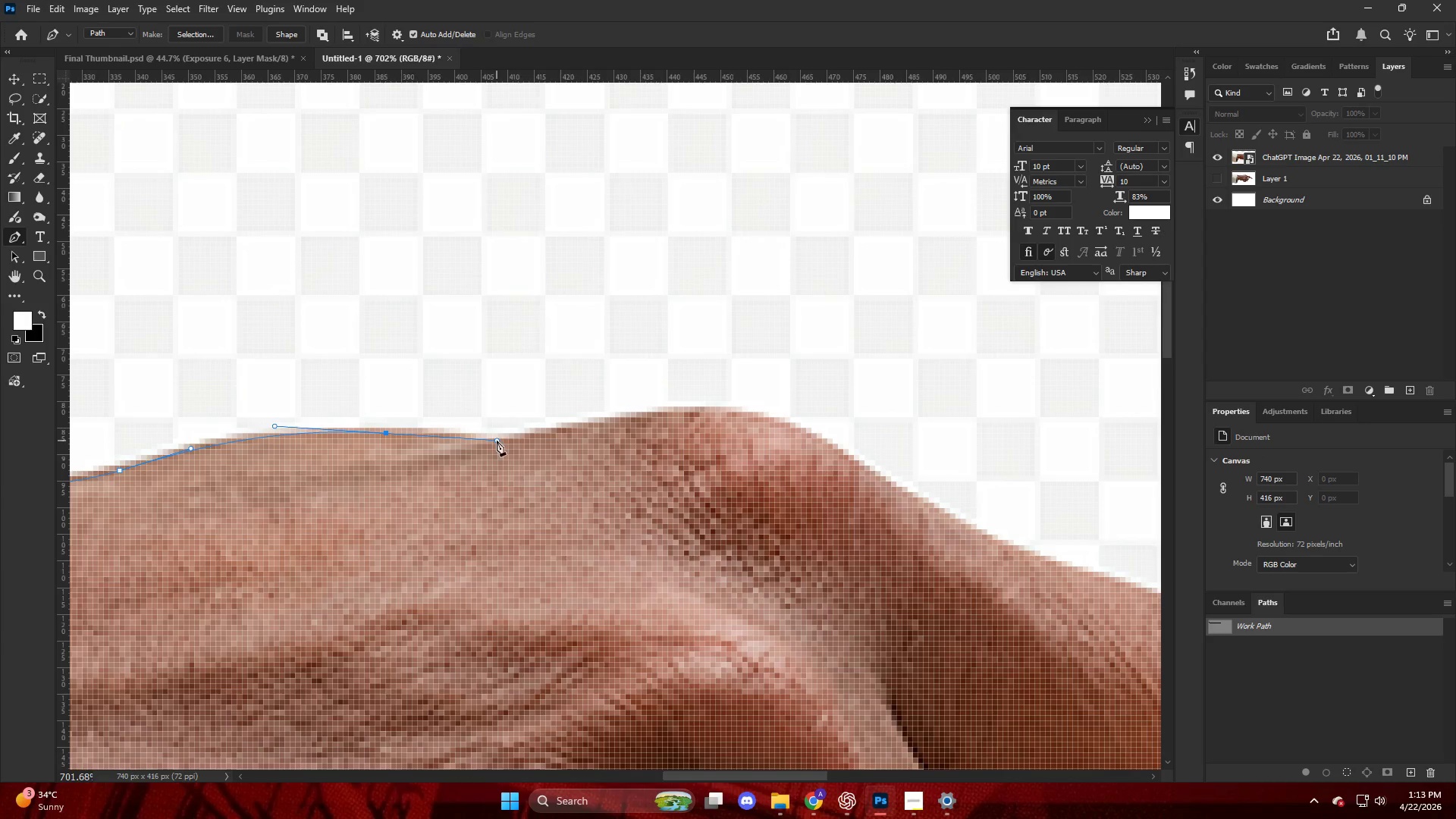 
left_click([497, 441])
 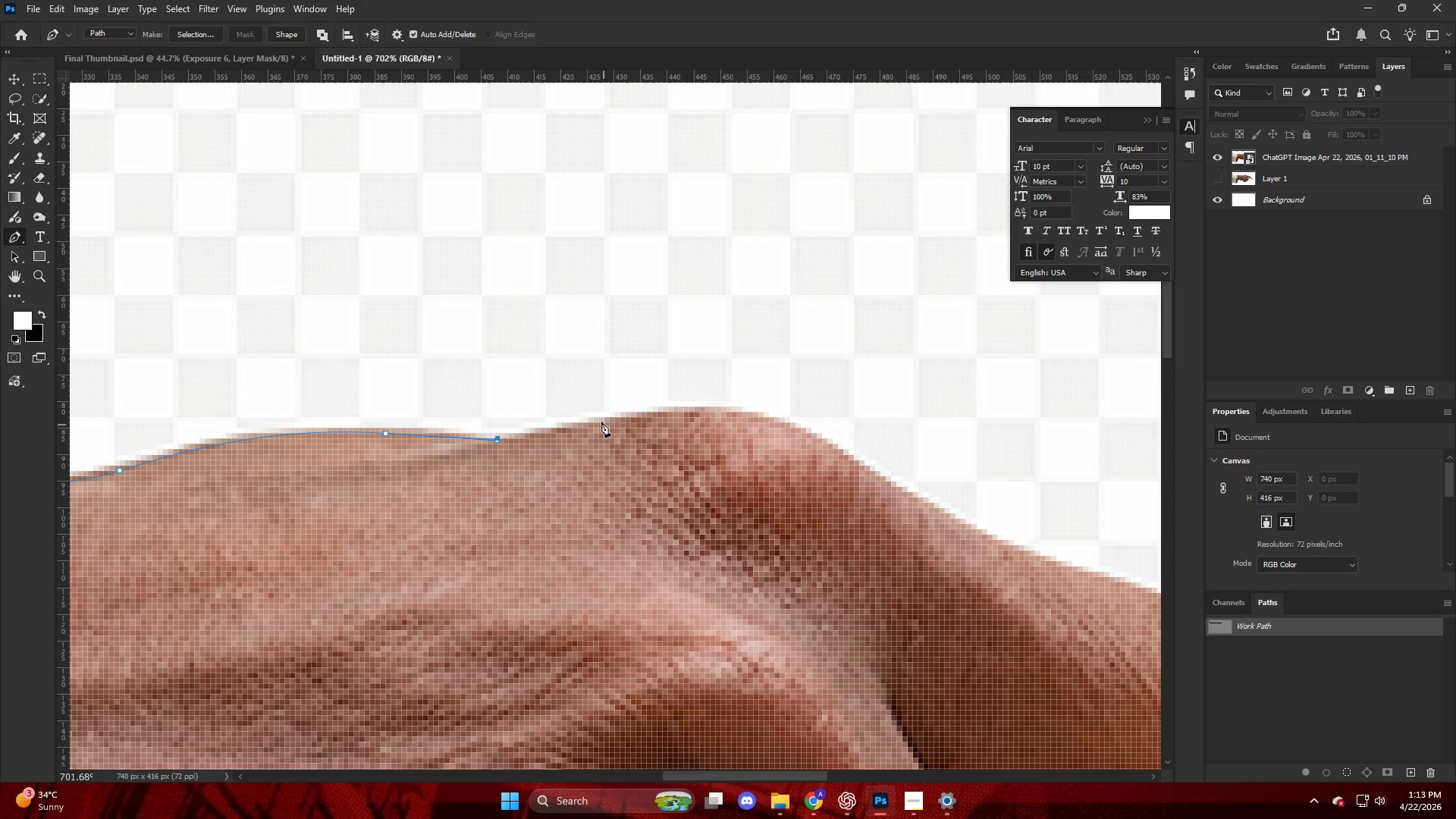 
left_click_drag(start_coordinate=[601, 421], to_coordinate=[652, 413])
 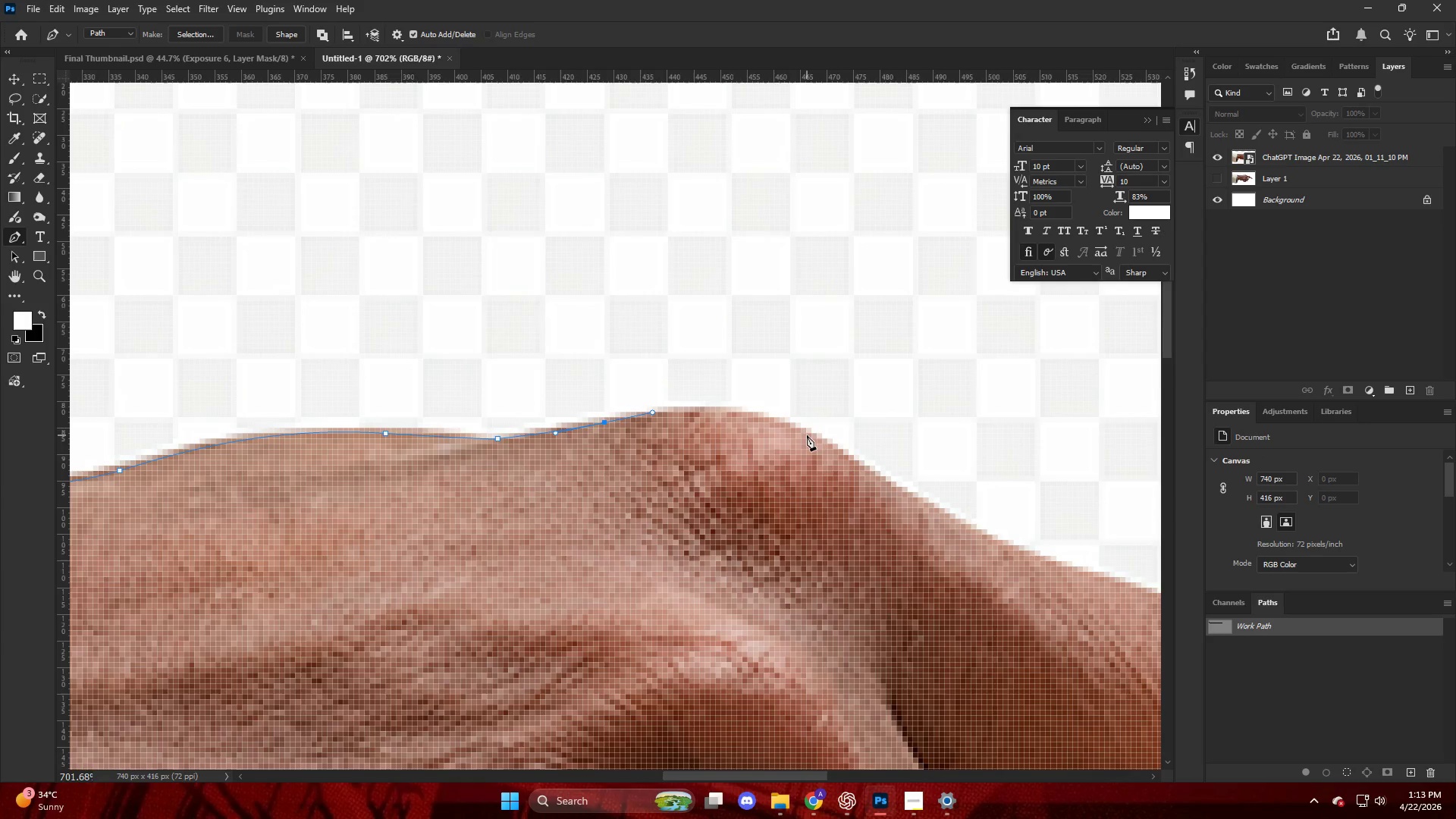 
left_click_drag(start_coordinate=[811, 437], to_coordinate=[836, 447])
 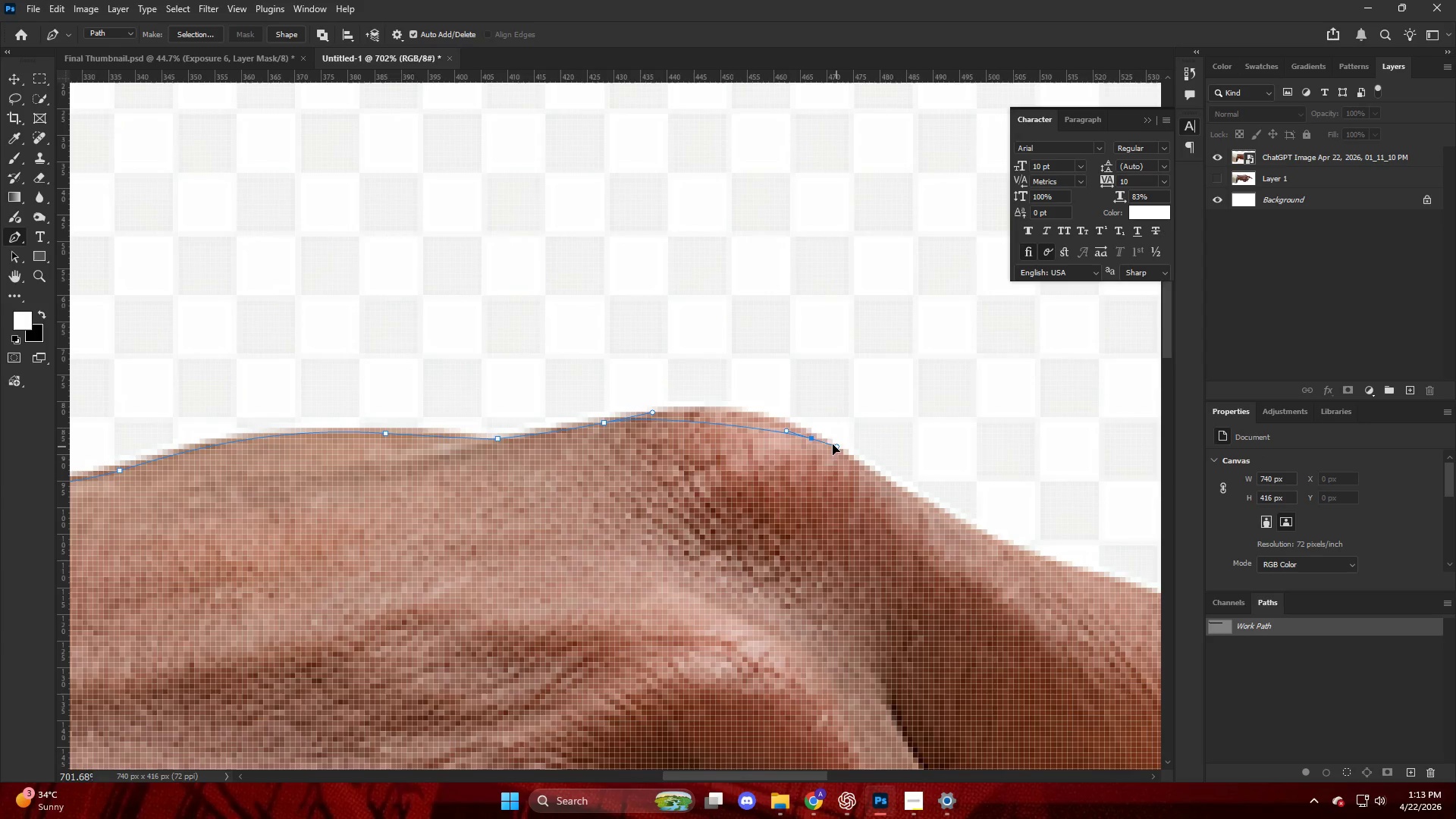 
key(Control+ControlLeft)
 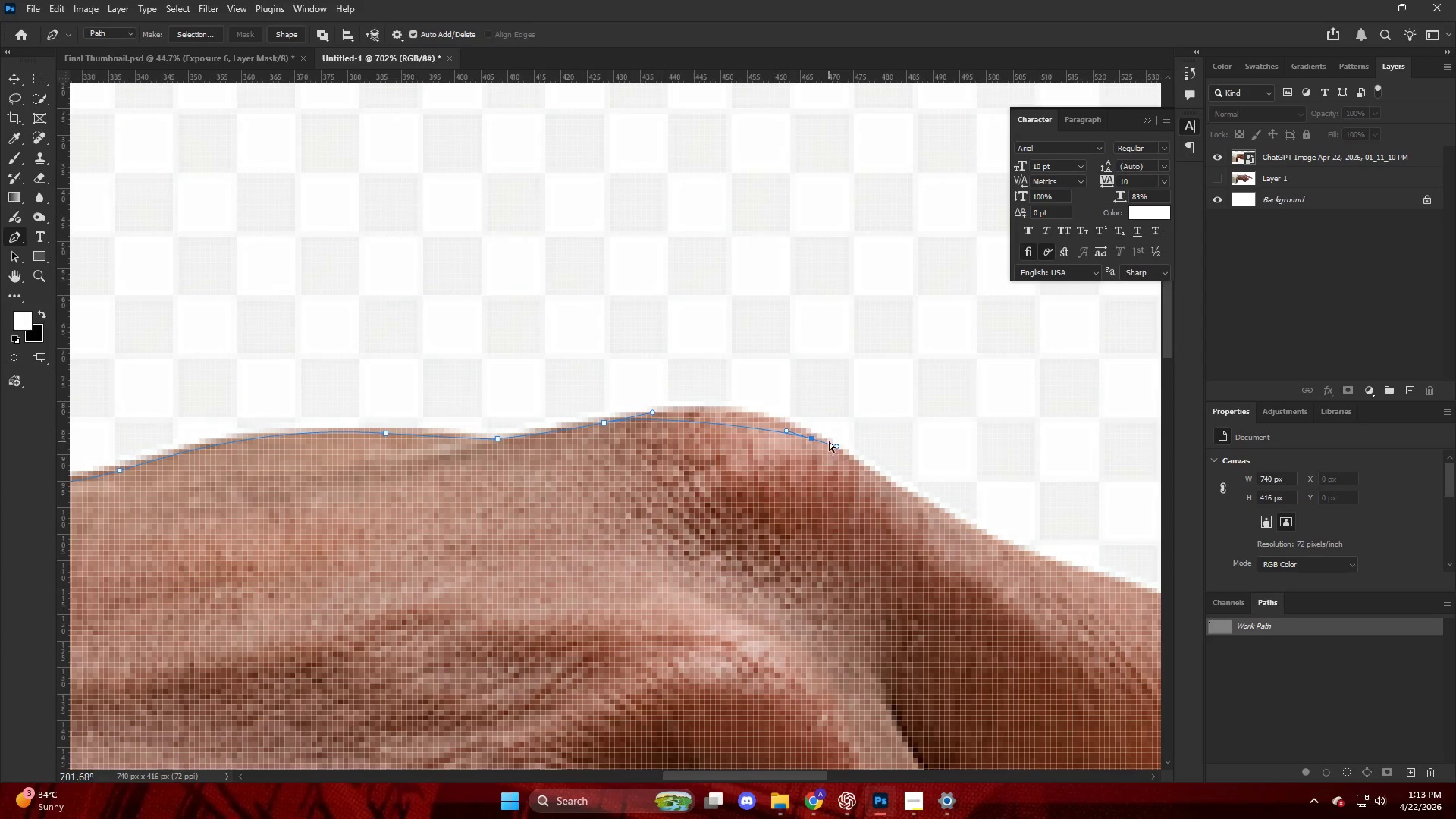 
key(Control+Z)
 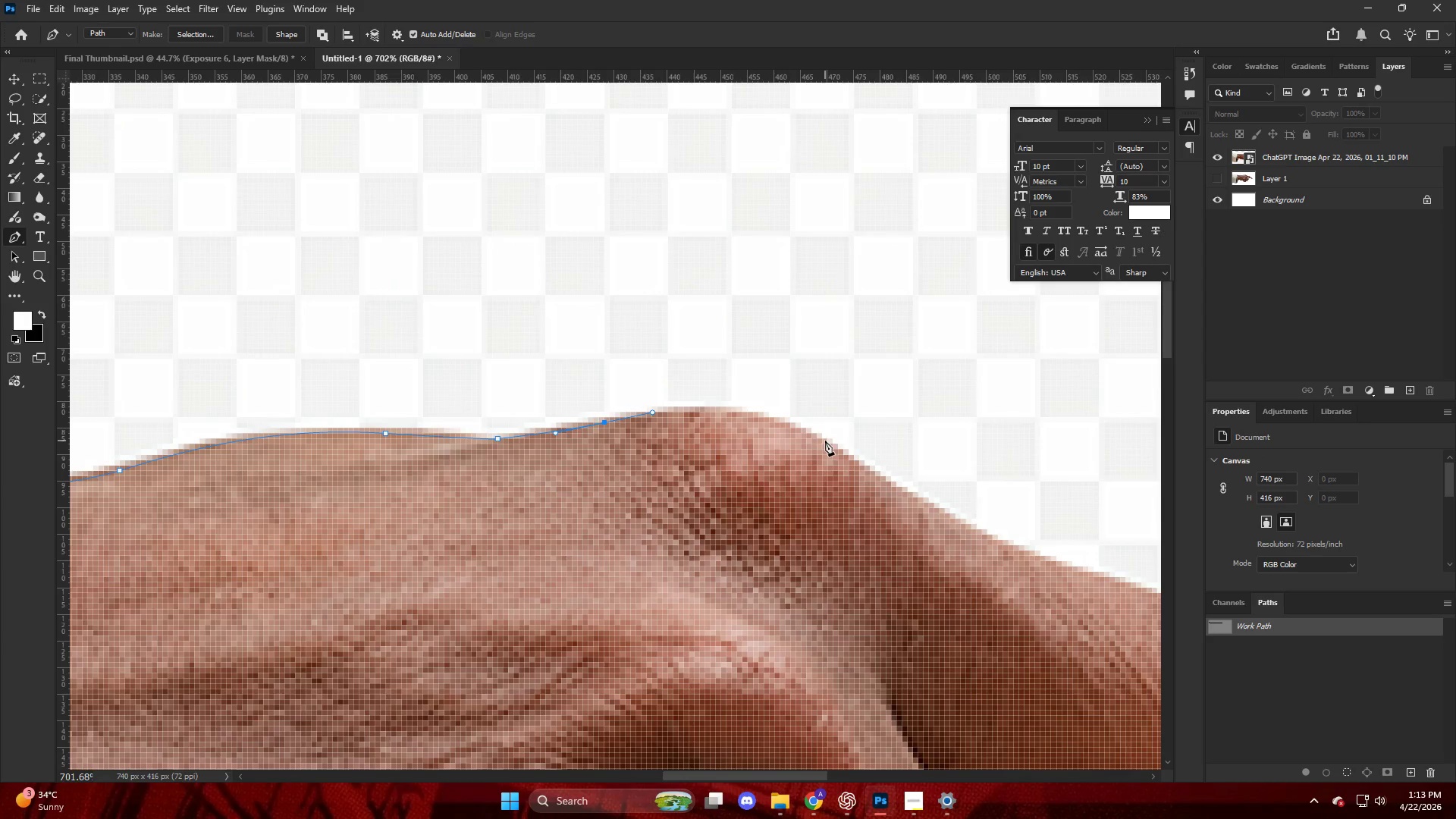 
left_click_drag(start_coordinate=[825, 441], to_coordinate=[863, 469])
 